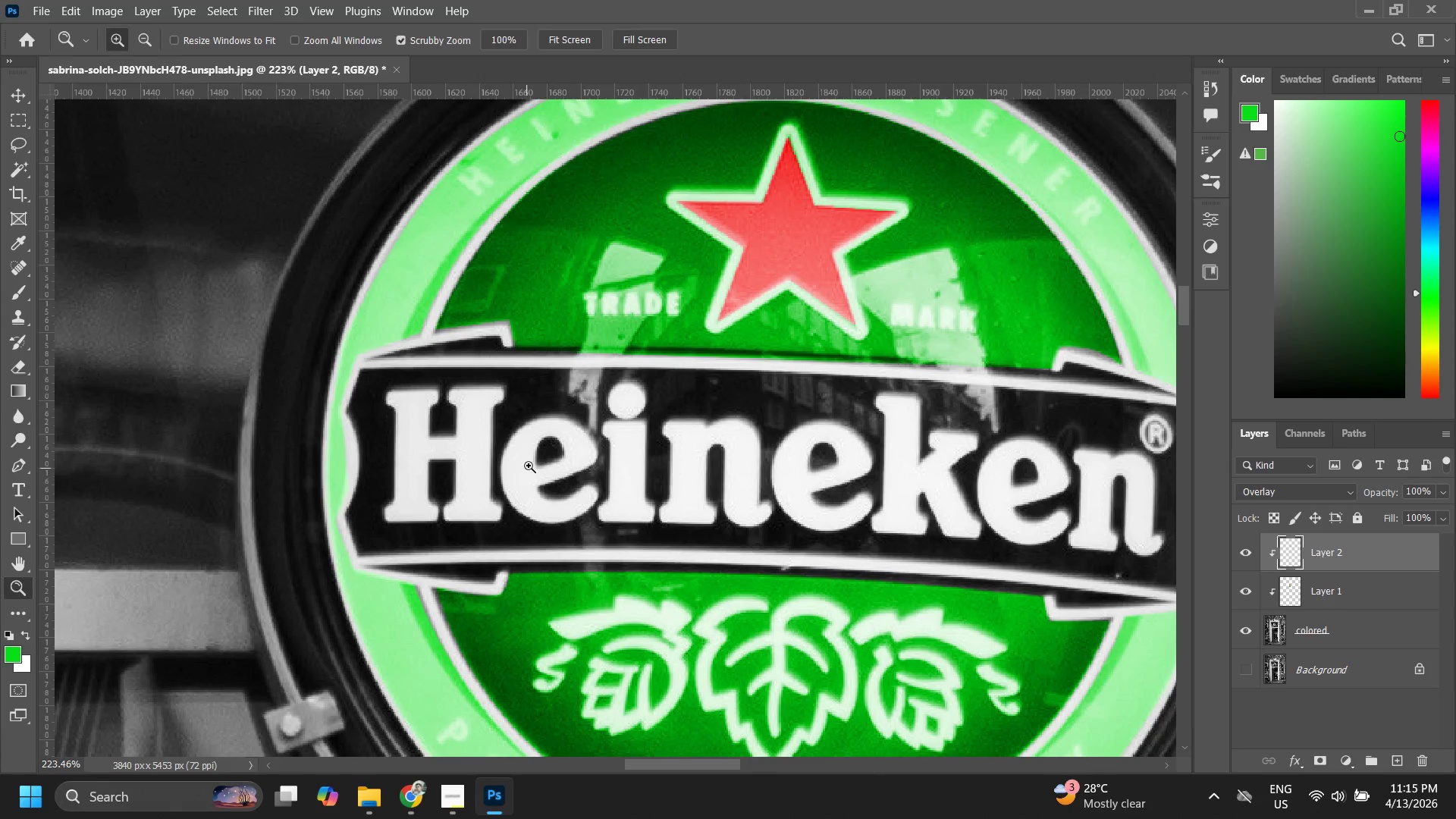 
hold_key(key=AltLeft, duration=1.52)
left_click([529, 465])
 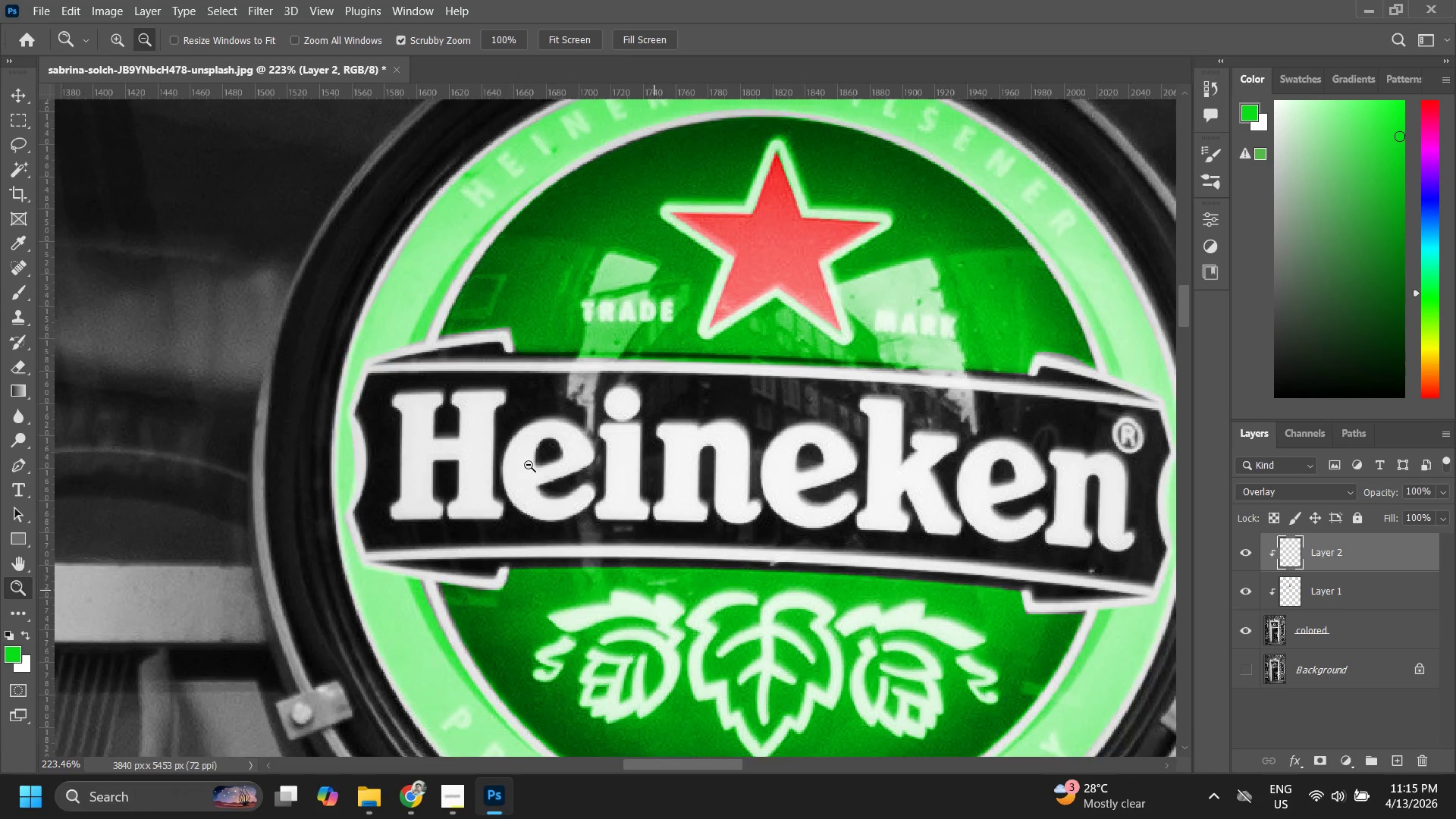 
double_click([529, 465])
 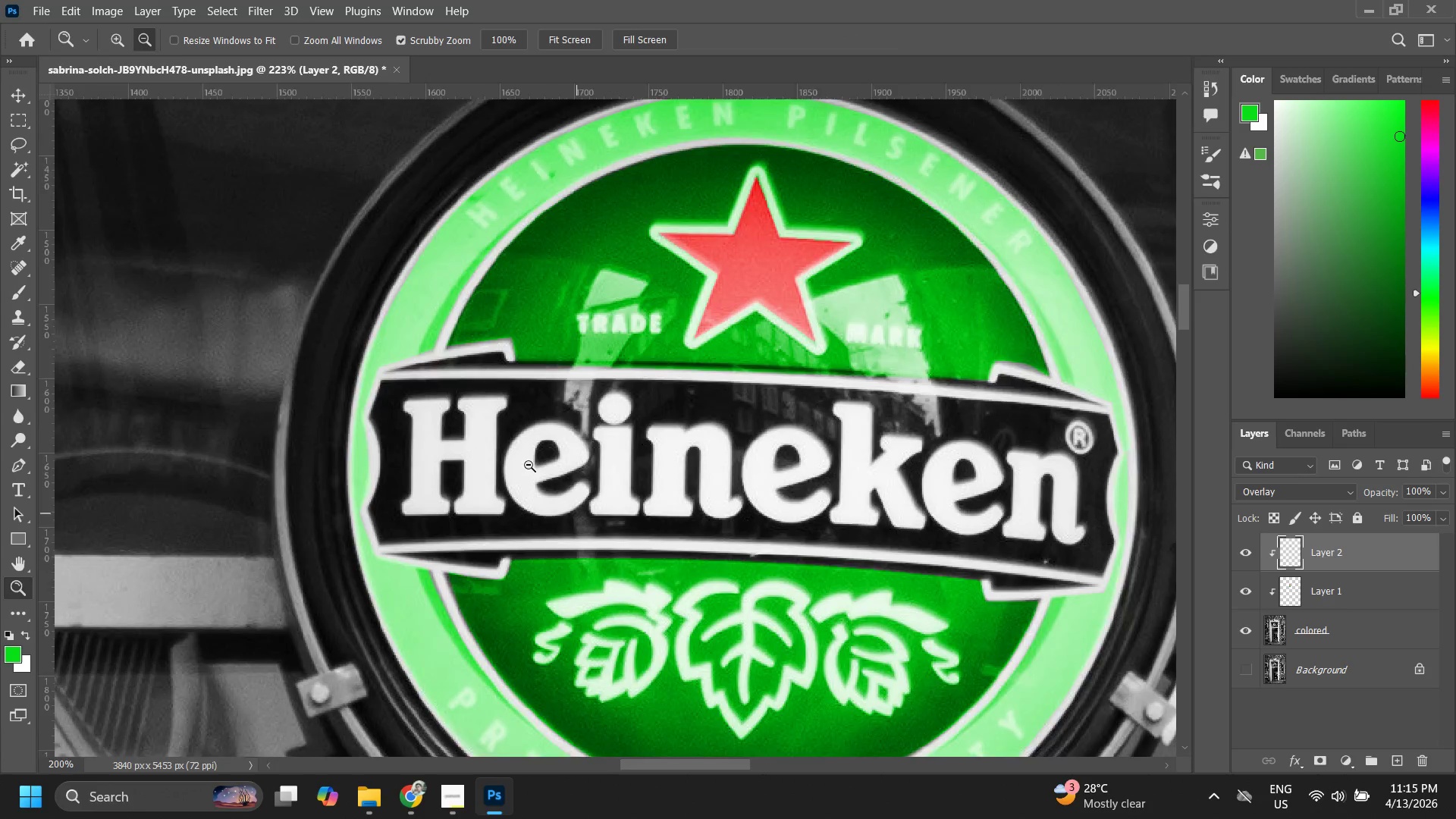 
triple_click([529, 465])
 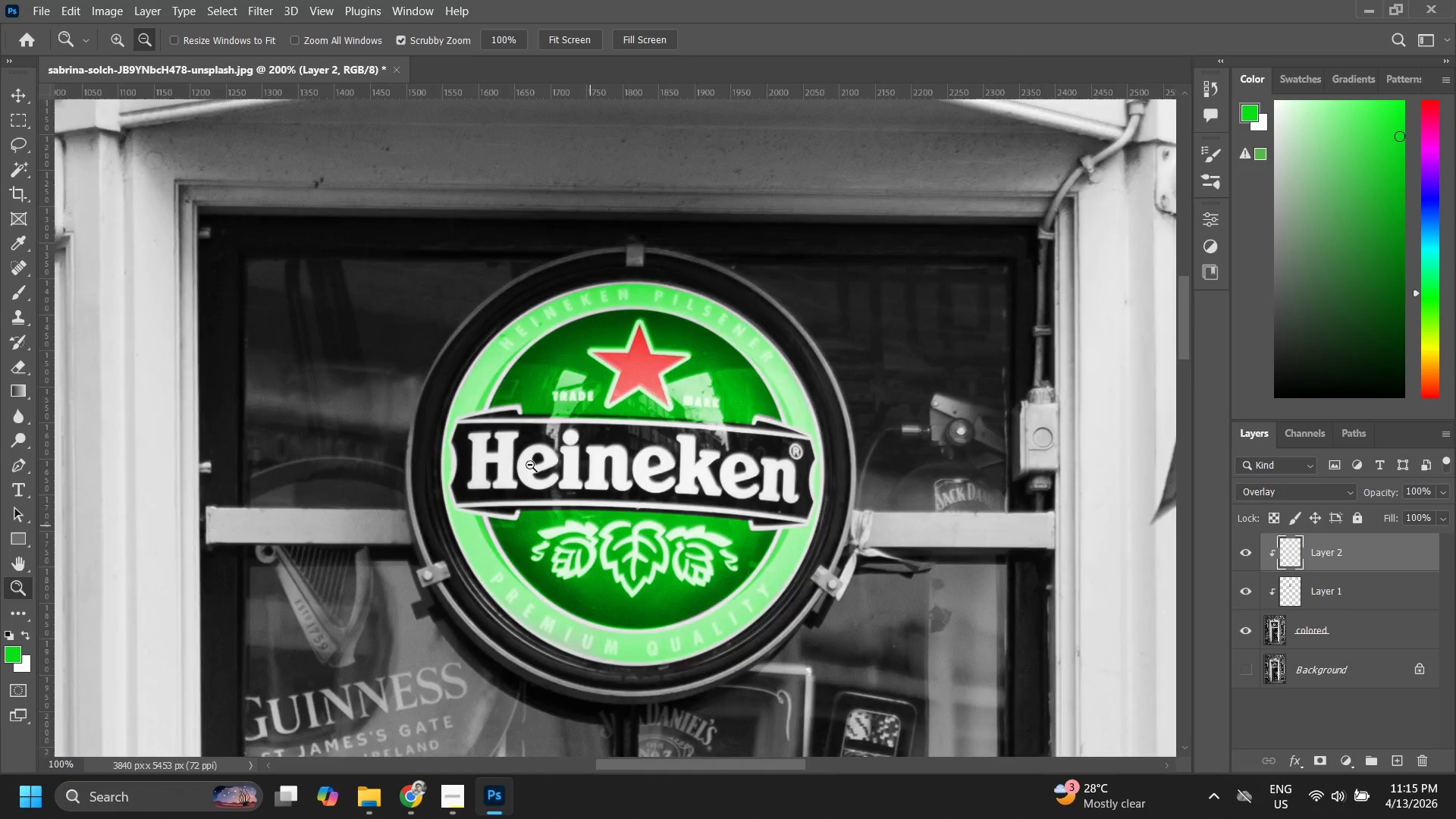 
key(Alt+AltLeft)
 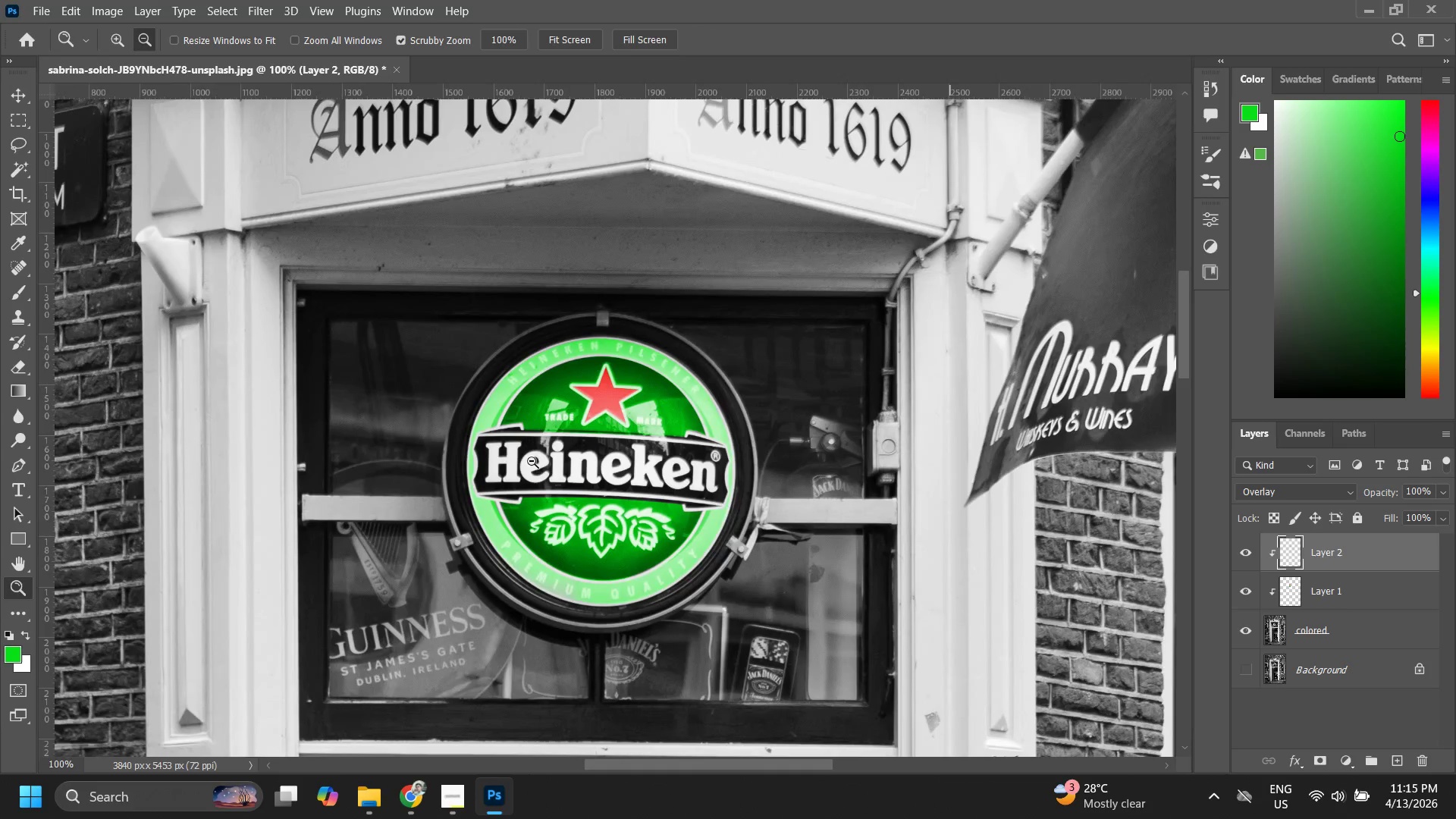 
key(Alt+AltLeft)
 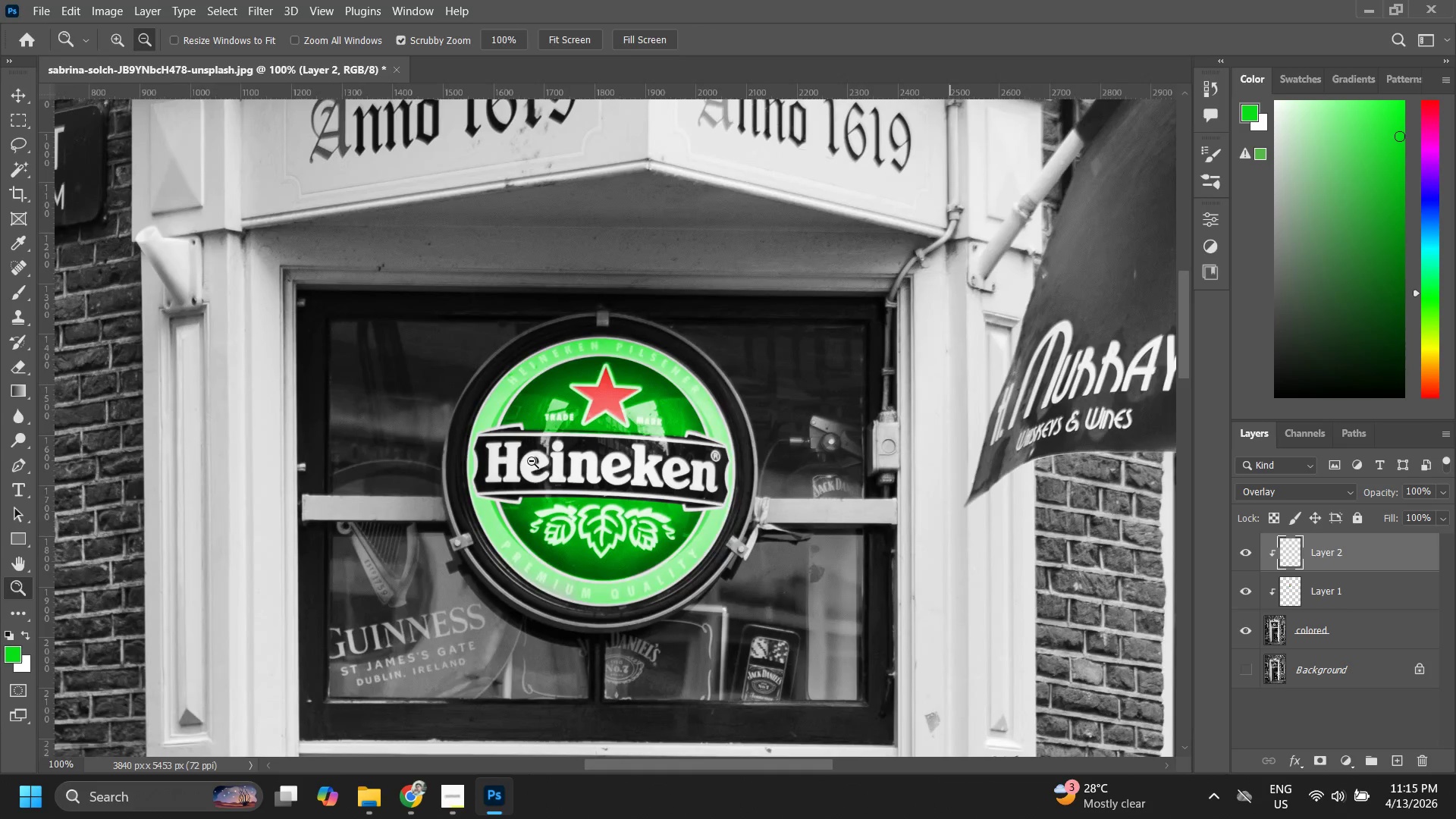 
key(Alt+AltLeft)
 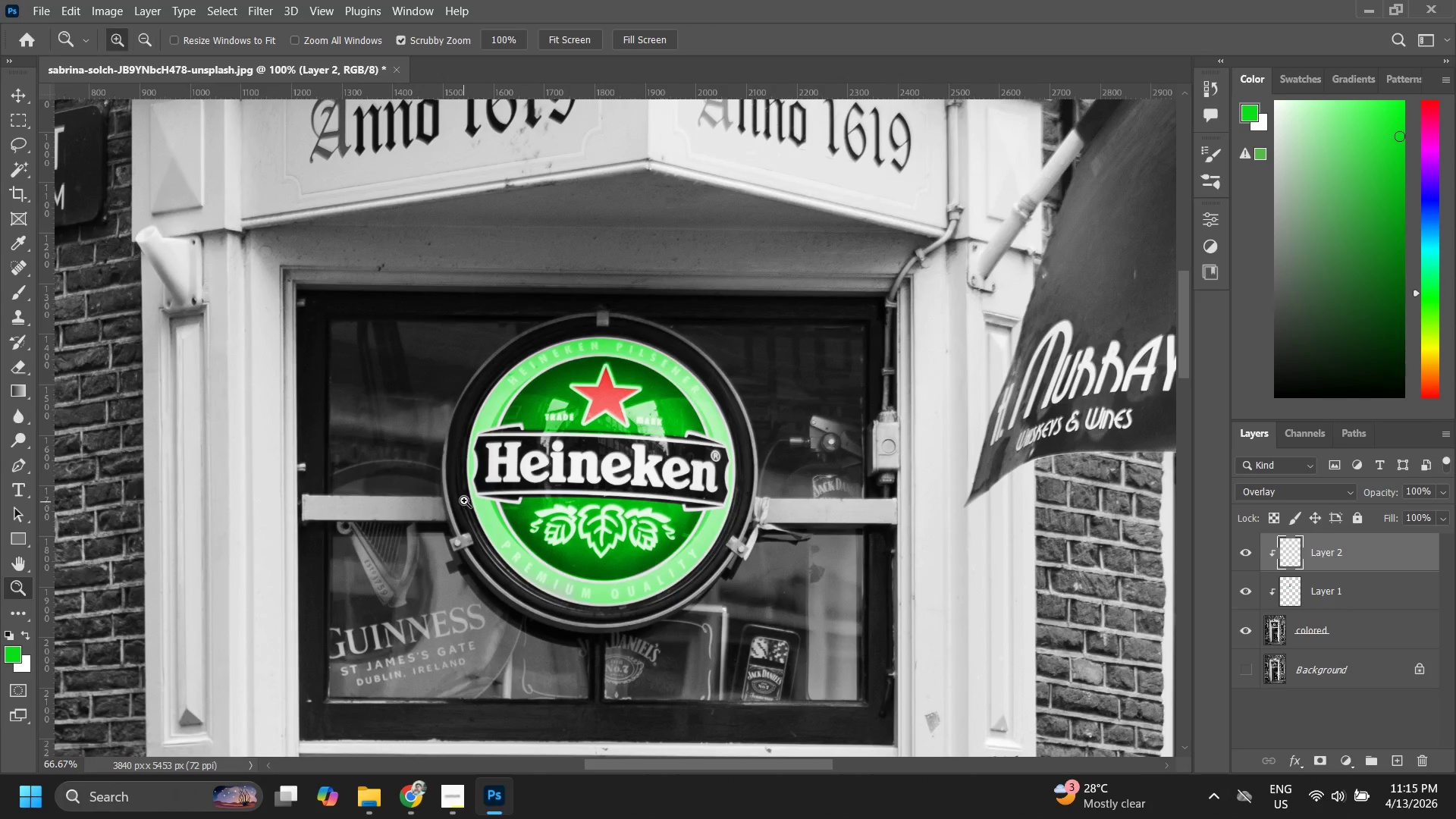 
hold_key(key=AltLeft, duration=0.41)
 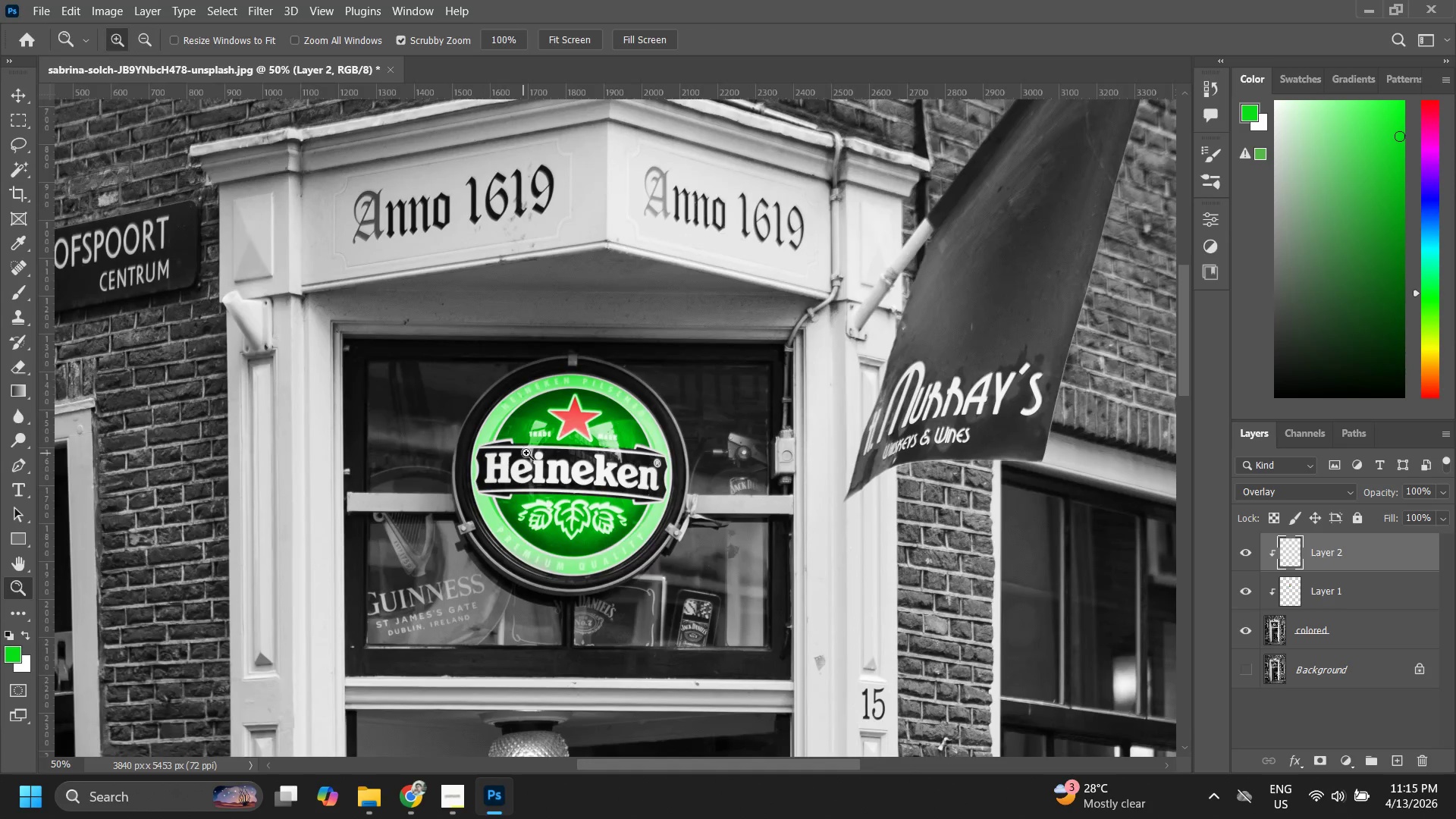 
left_click([535, 441])
 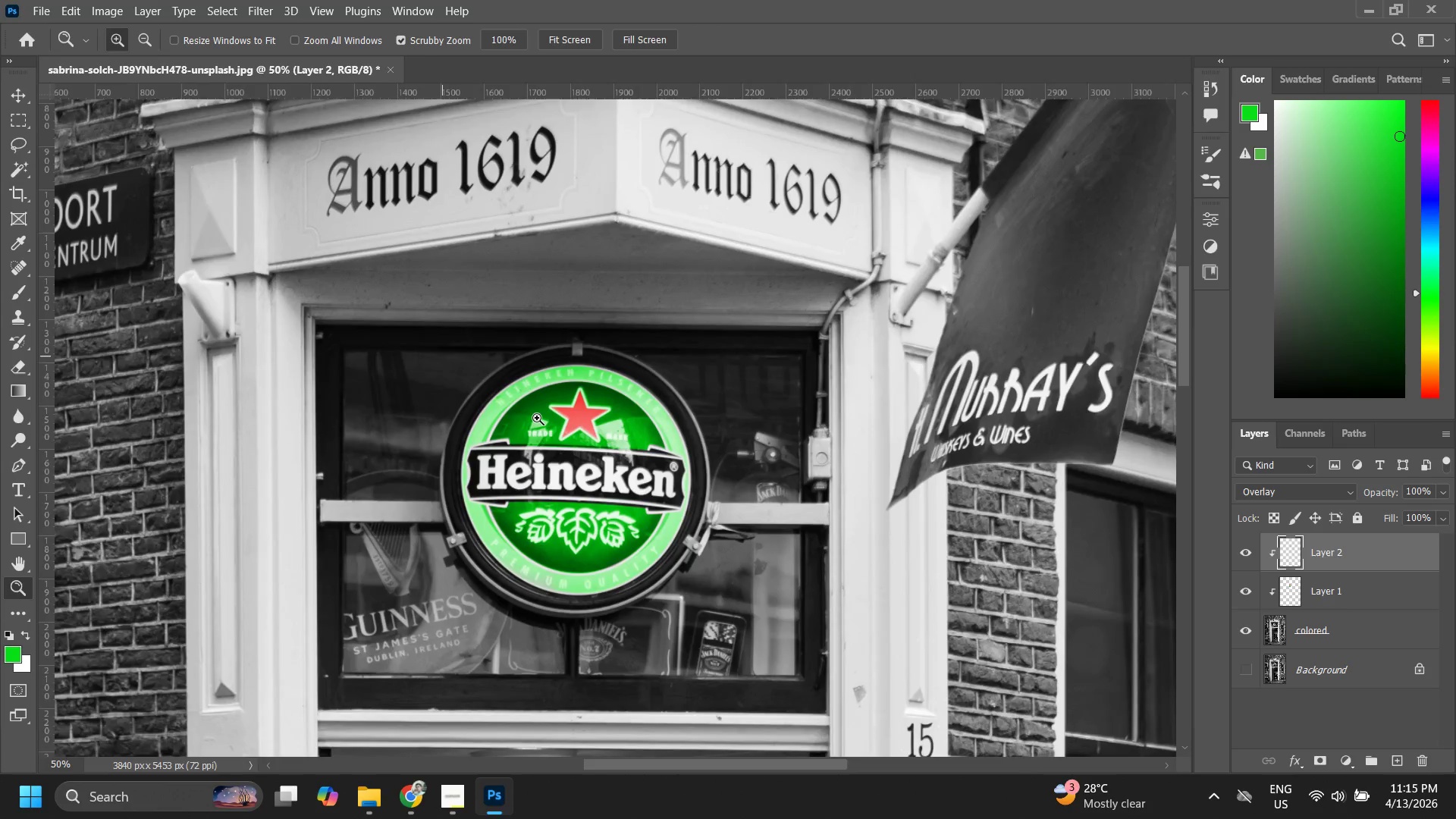 
hold_key(key=Space, duration=0.47)
 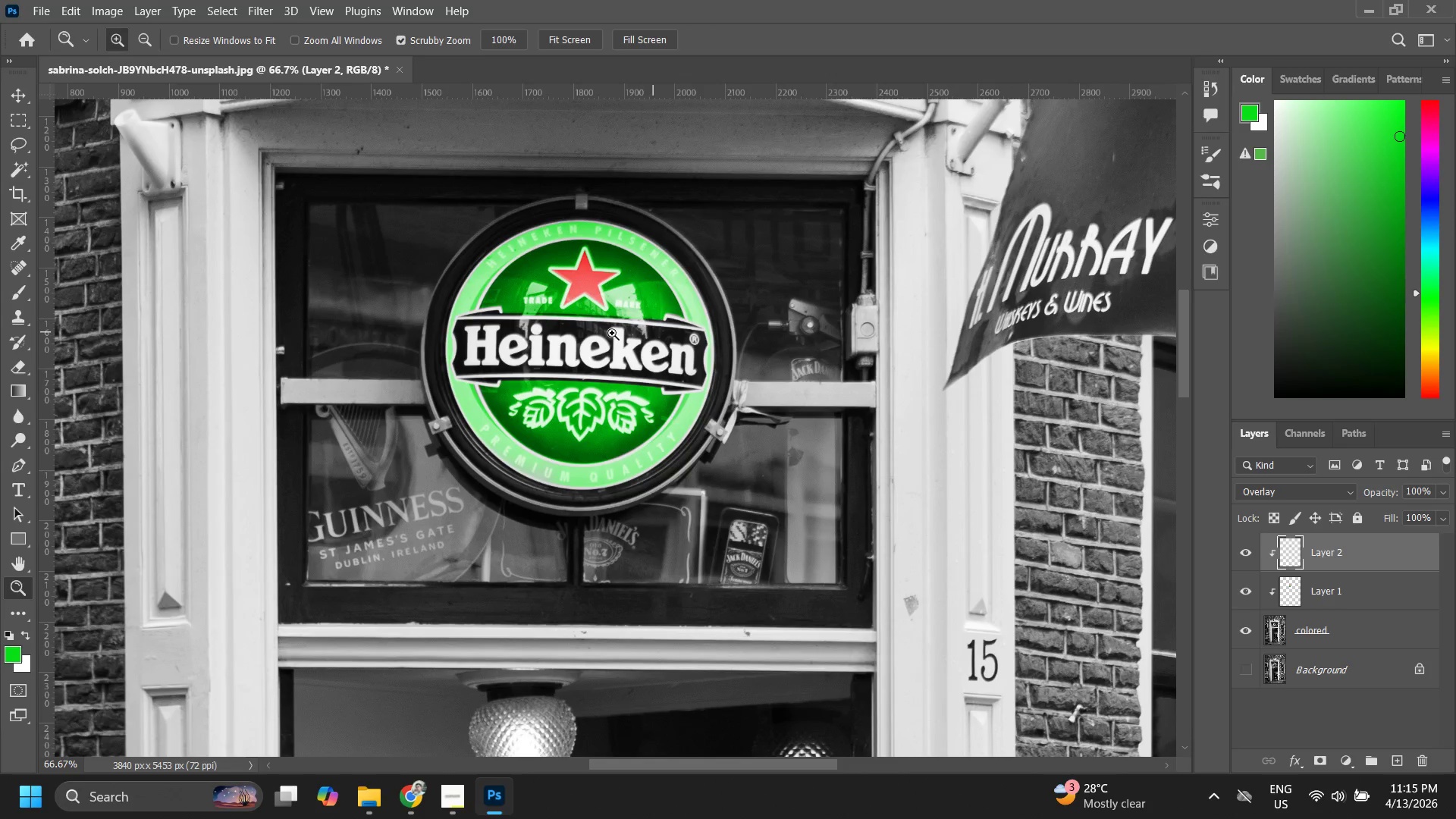 
left_click_drag(start_coordinate=[554, 441], to_coordinate=[551, 309])
 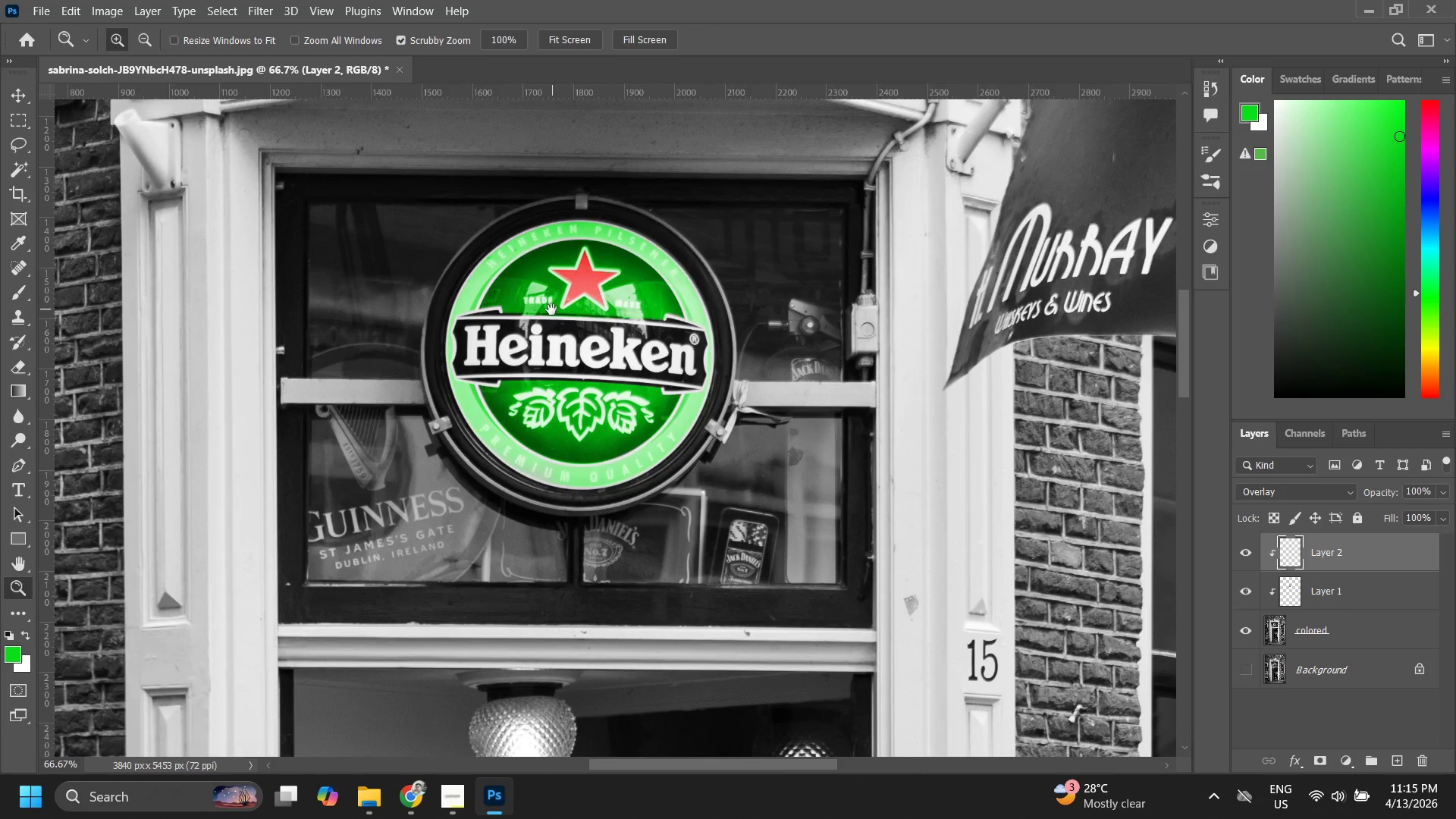 
key(Z)
 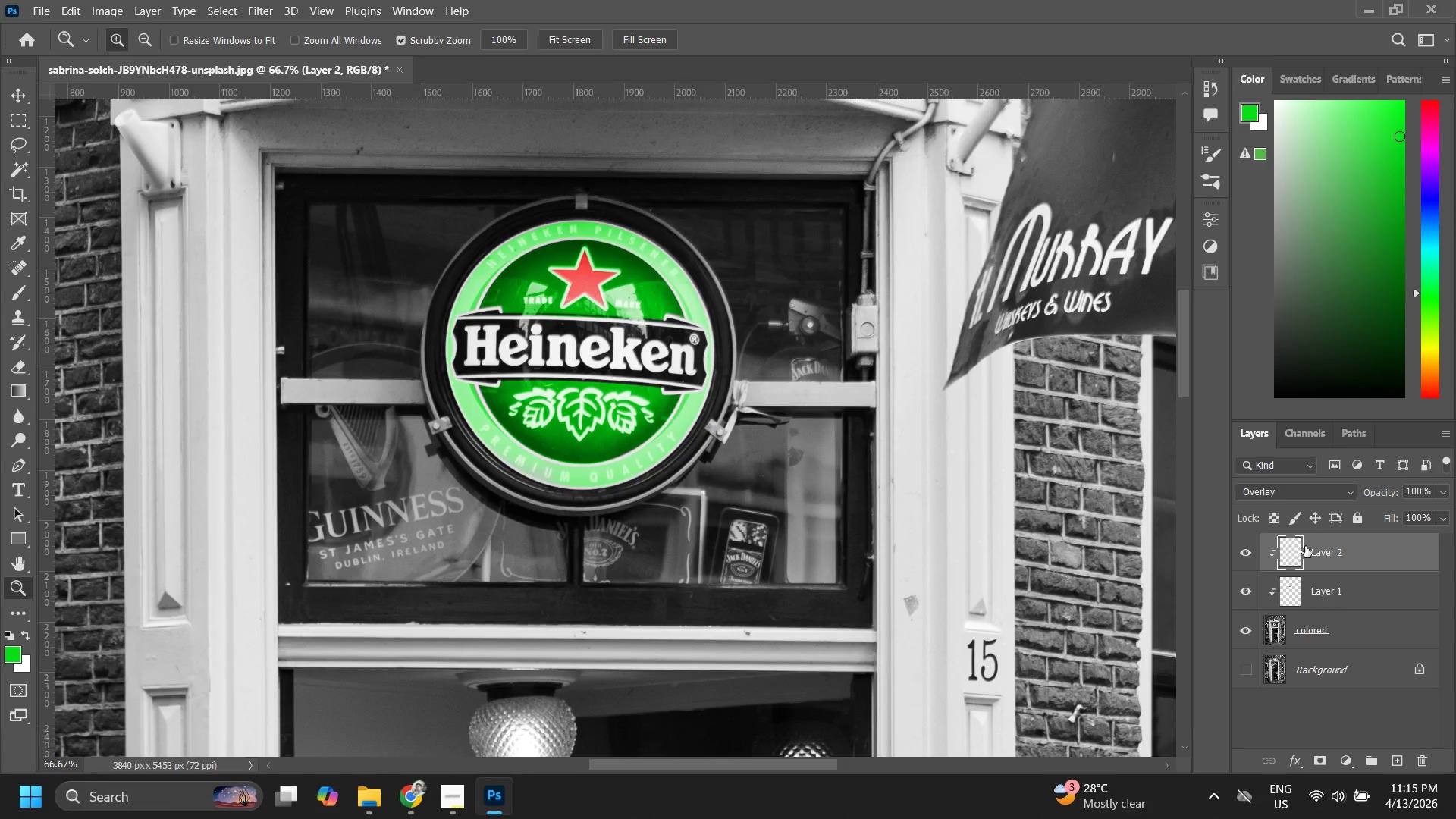 
key(Z)
 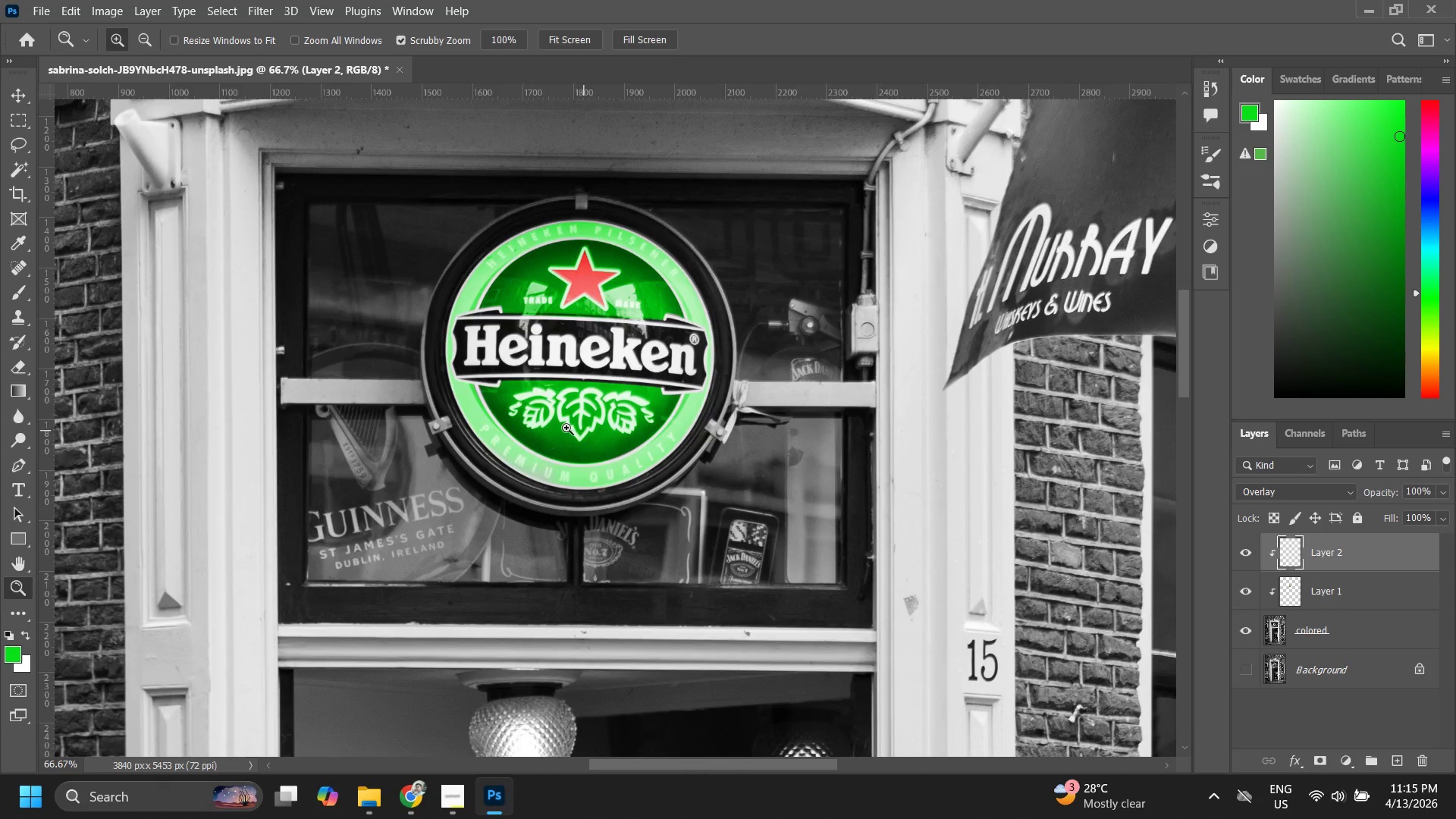 
left_click_drag(start_coordinate=[556, 412], to_coordinate=[613, 422])
 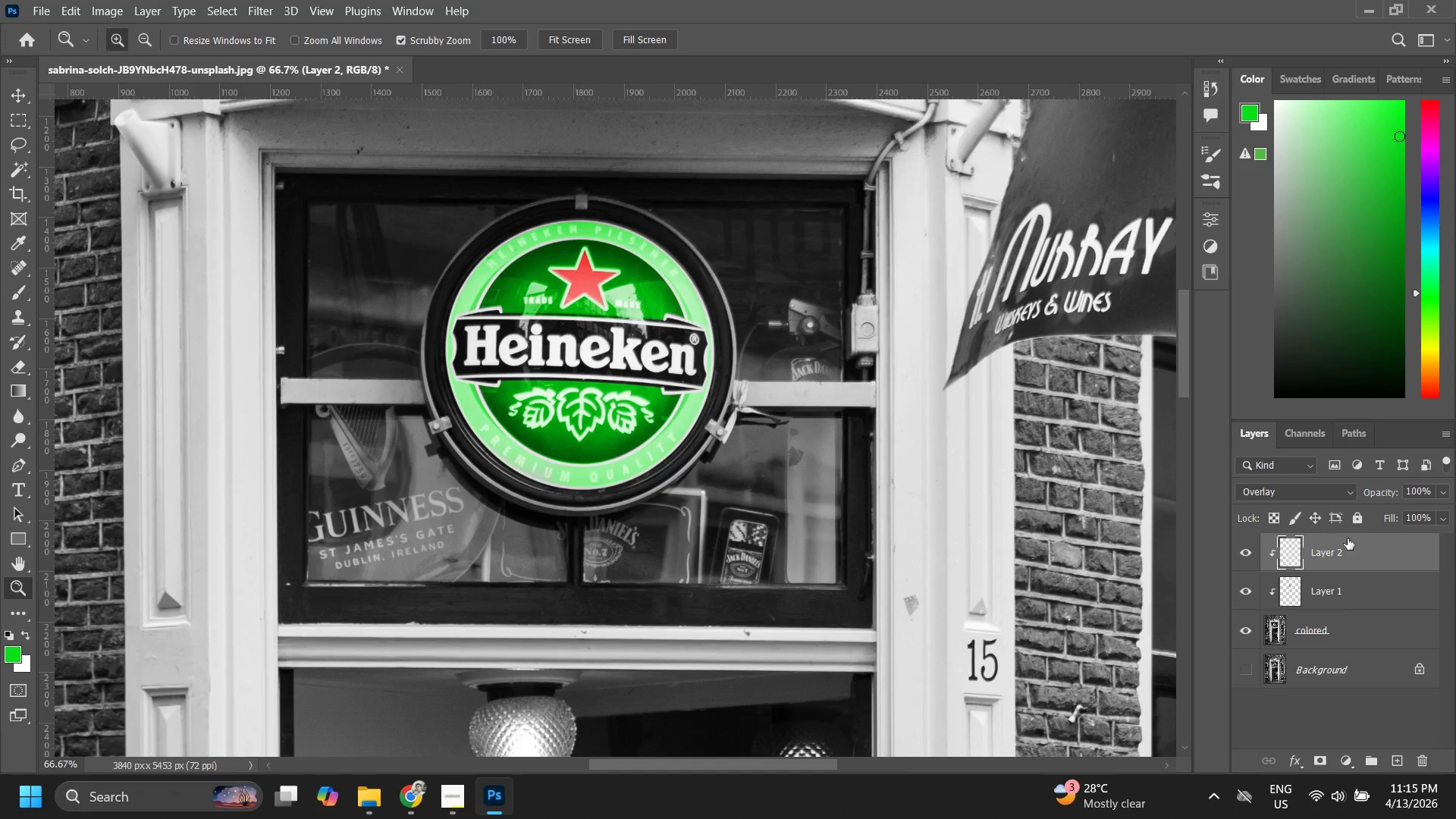 
hold_key(key=ControlLeft, duration=0.7)
left_click([1292, 558])
 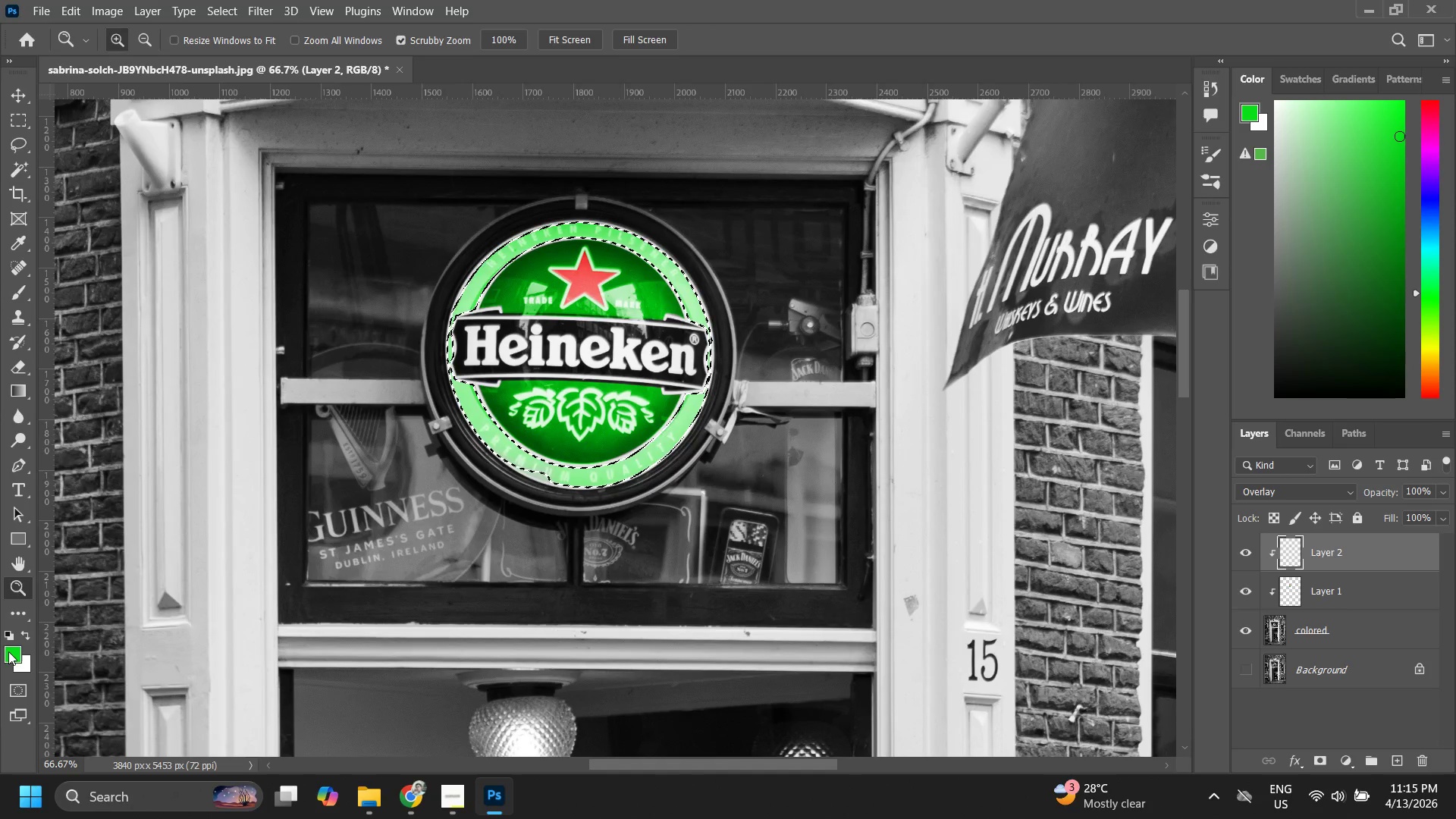 
left_click_drag(start_coordinate=[12, 654], to_coordinate=[745, 337])
 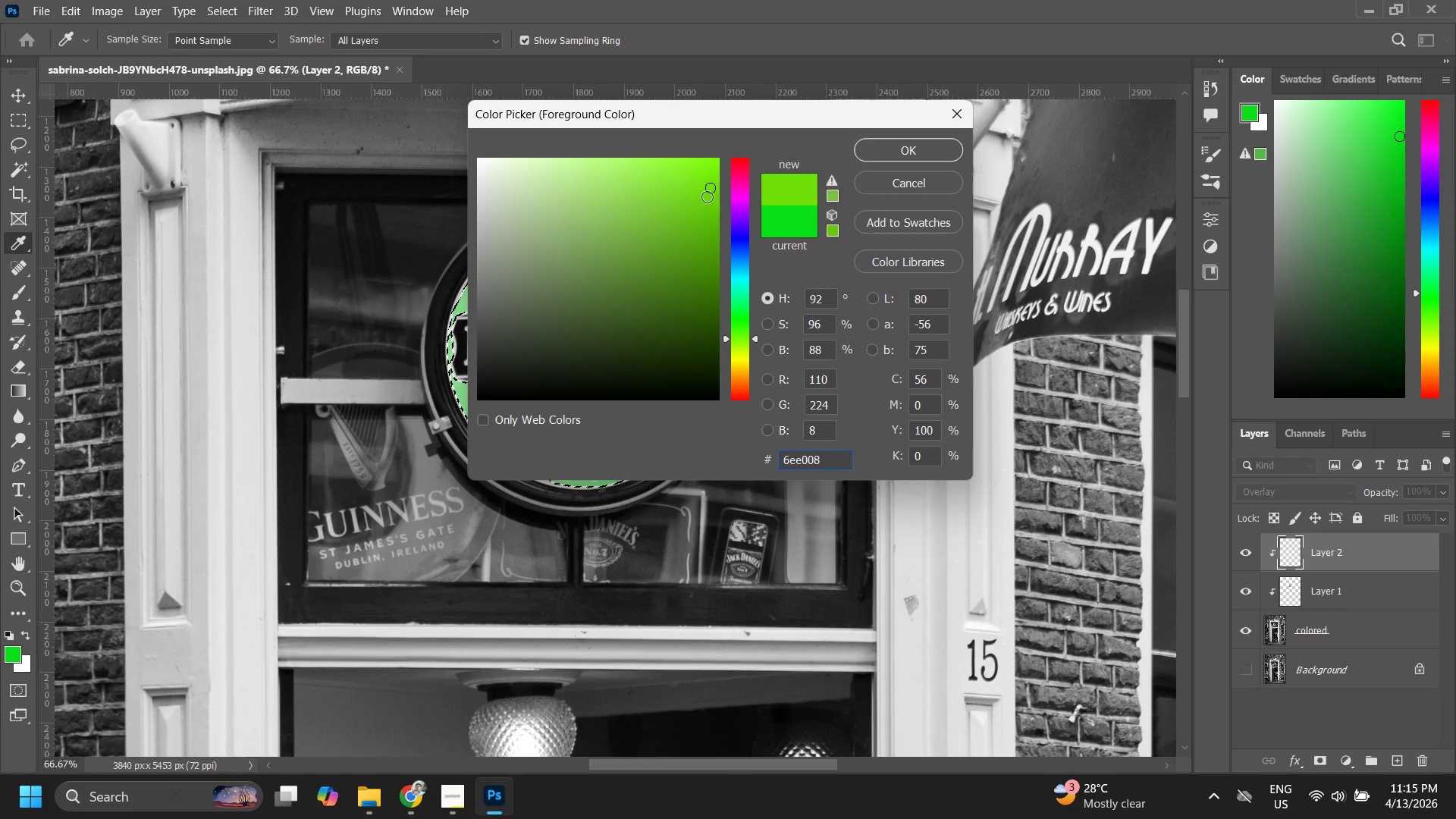 
left_click_drag(start_coordinate=[707, 194], to_coordinate=[714, 180])
 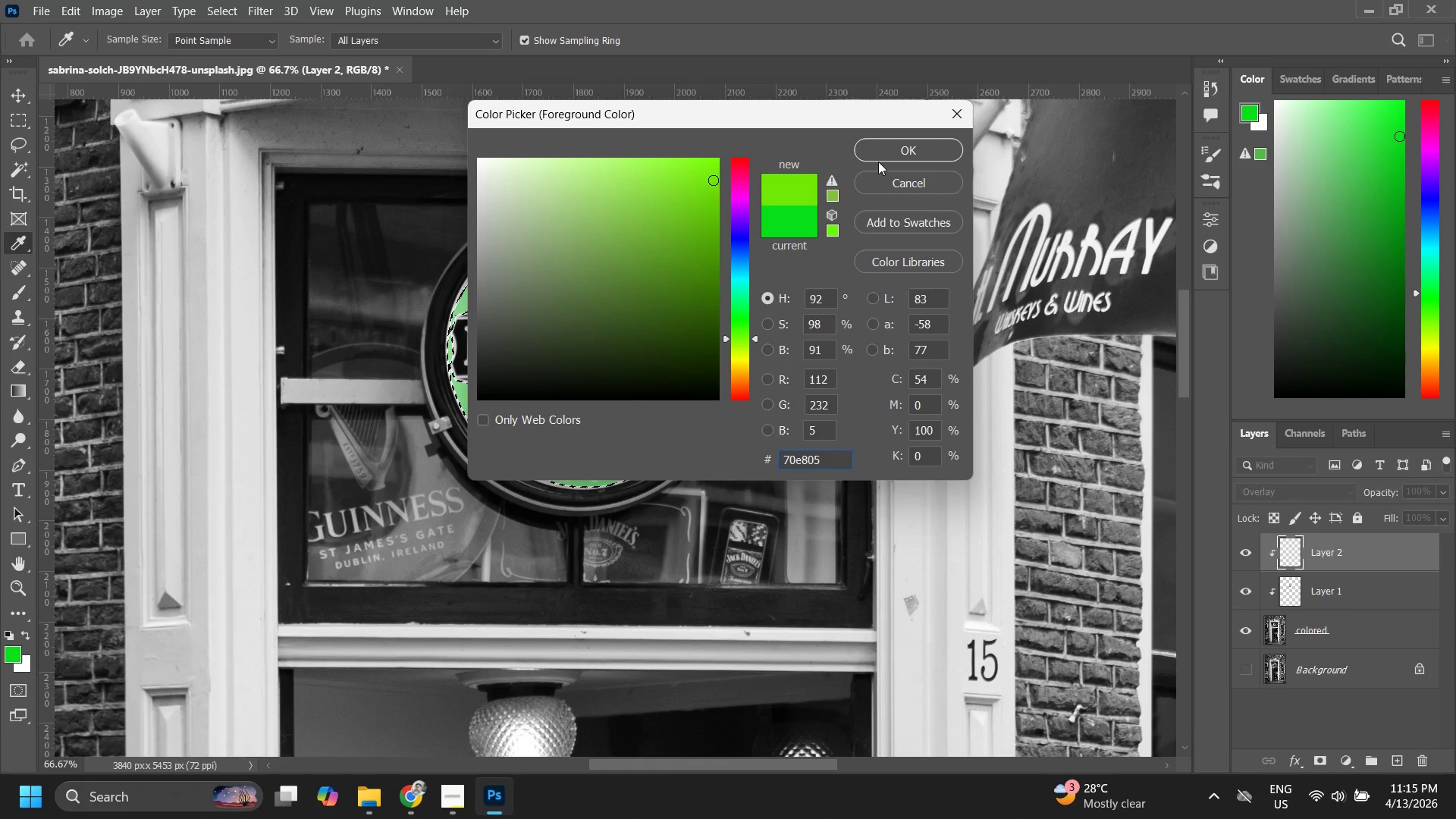 
left_click([883, 157])
 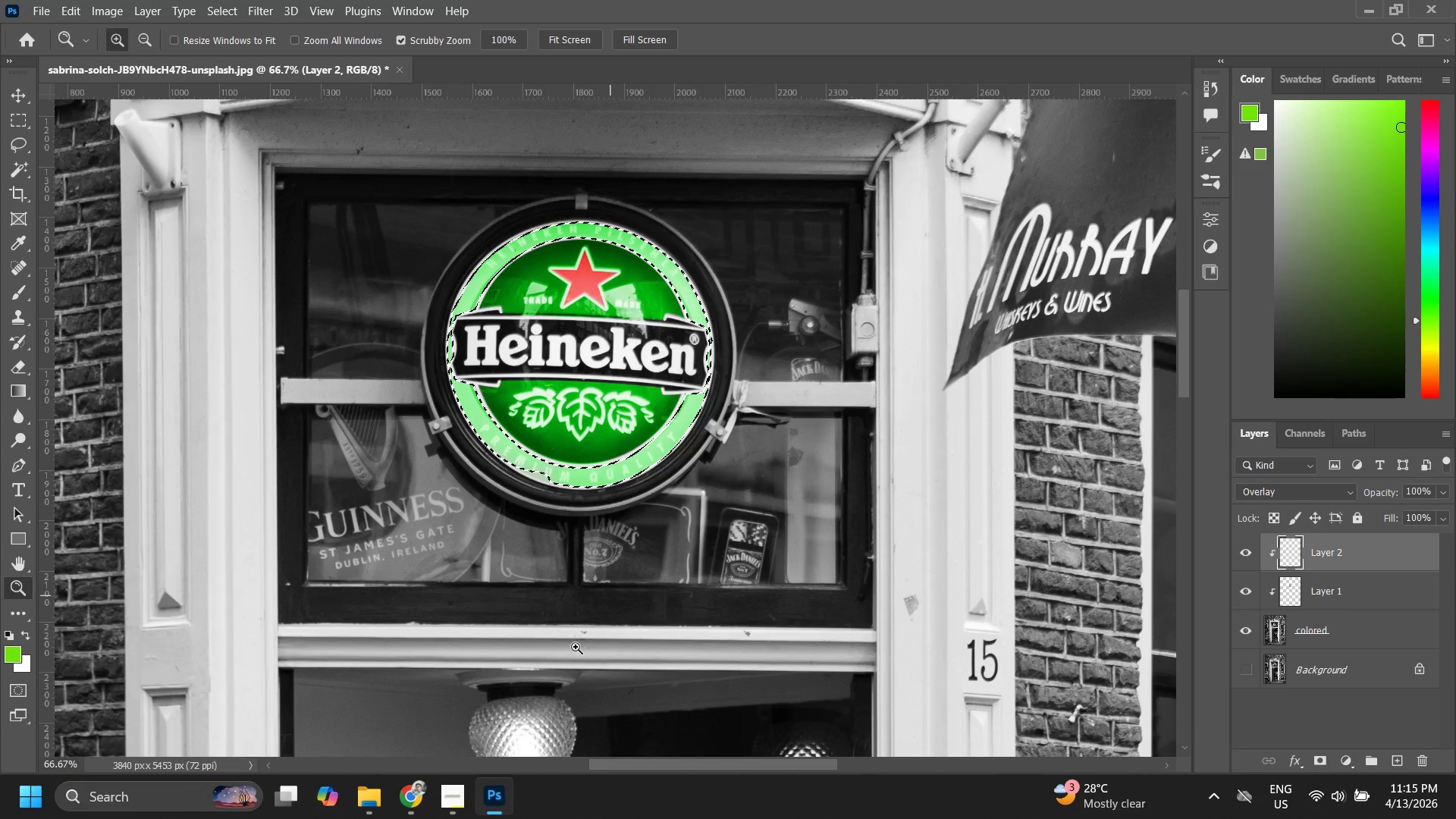 
key(B)
 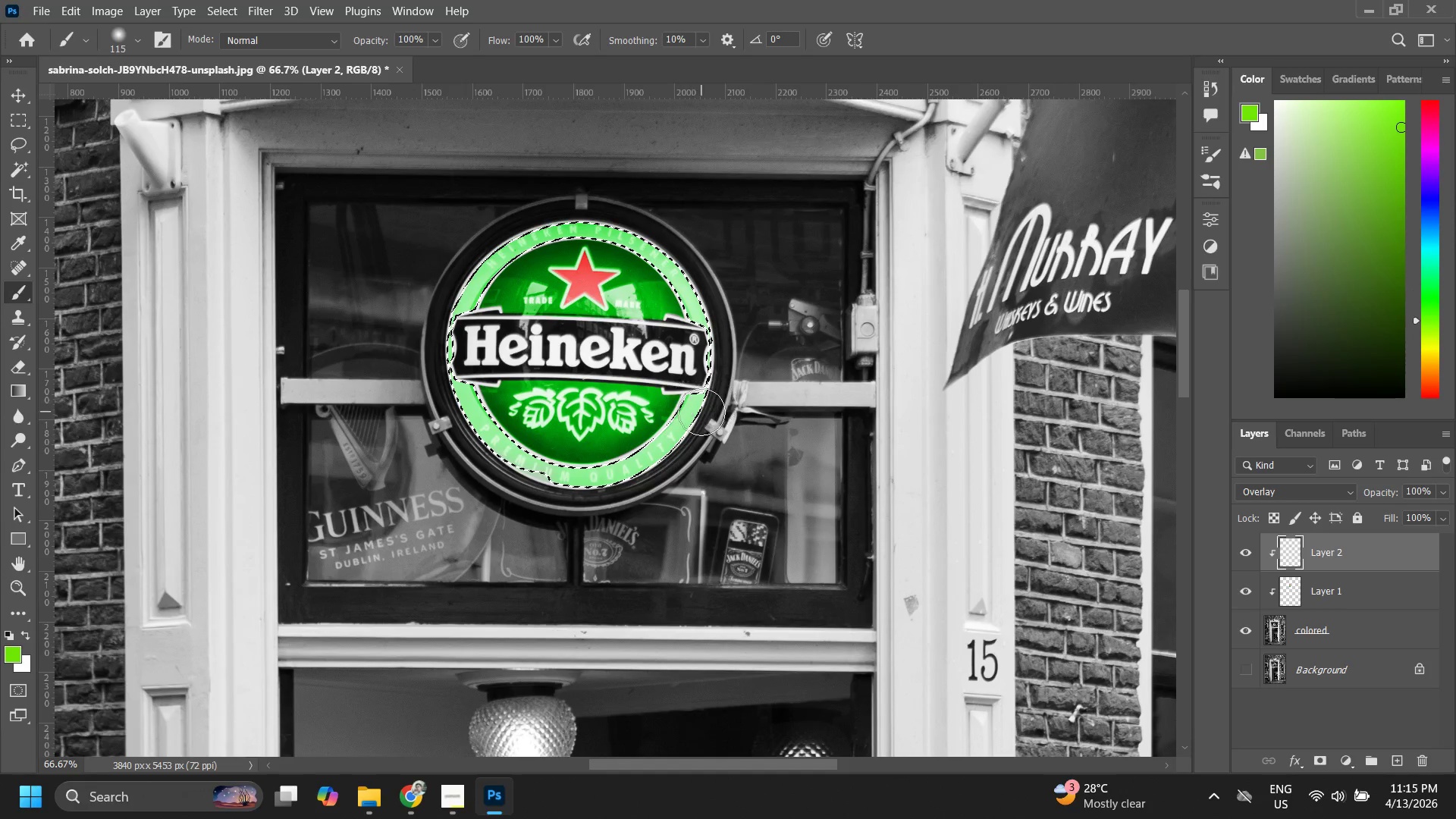 
left_click_drag(start_coordinate=[700, 410], to_coordinate=[458, 308])
 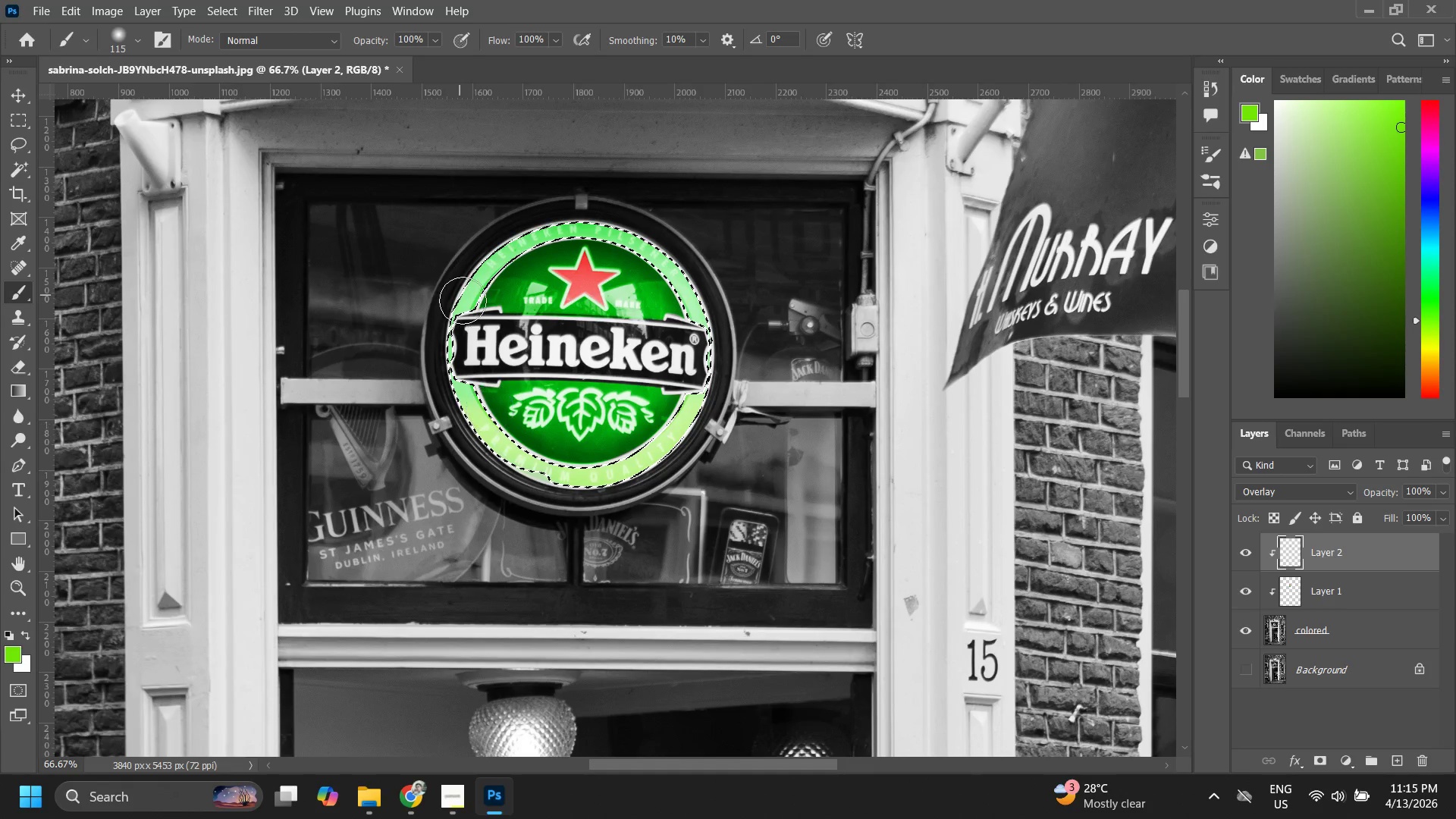 
left_click_drag(start_coordinate=[460, 300], to_coordinate=[428, 342])
 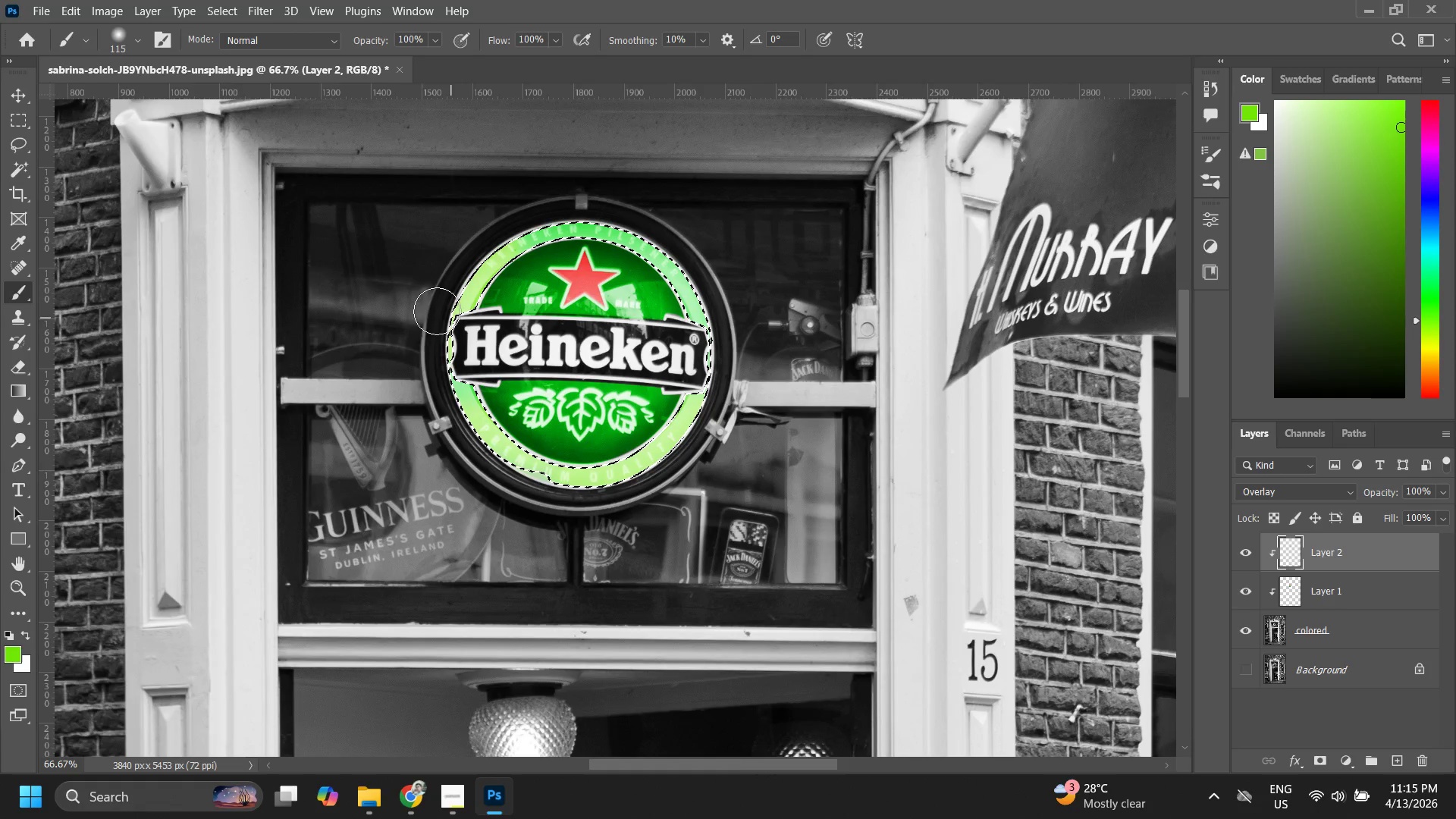 
left_click_drag(start_coordinate=[437, 318], to_coordinate=[441, 396])
 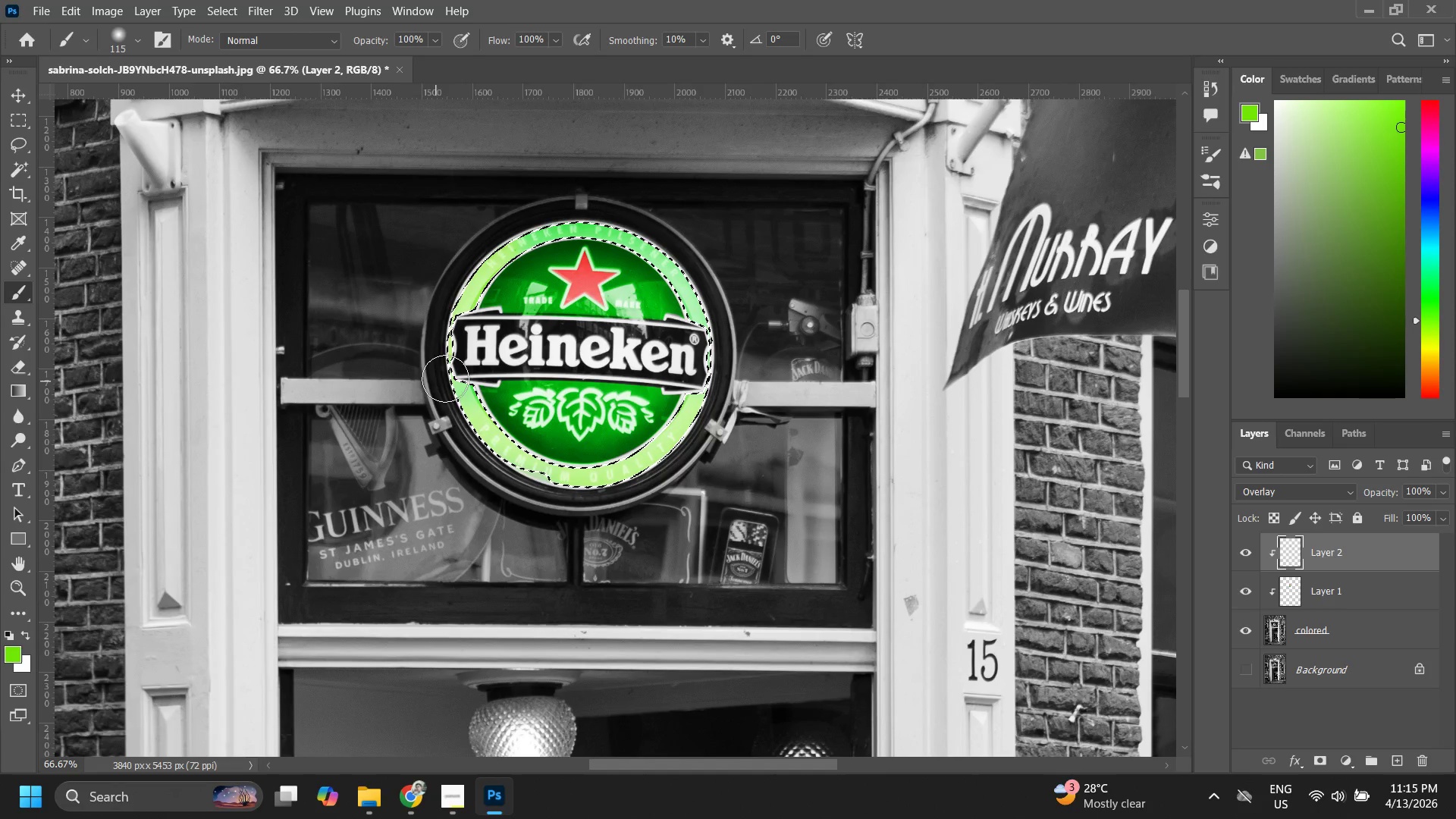 
left_click_drag(start_coordinate=[447, 362], to_coordinate=[516, 519])
 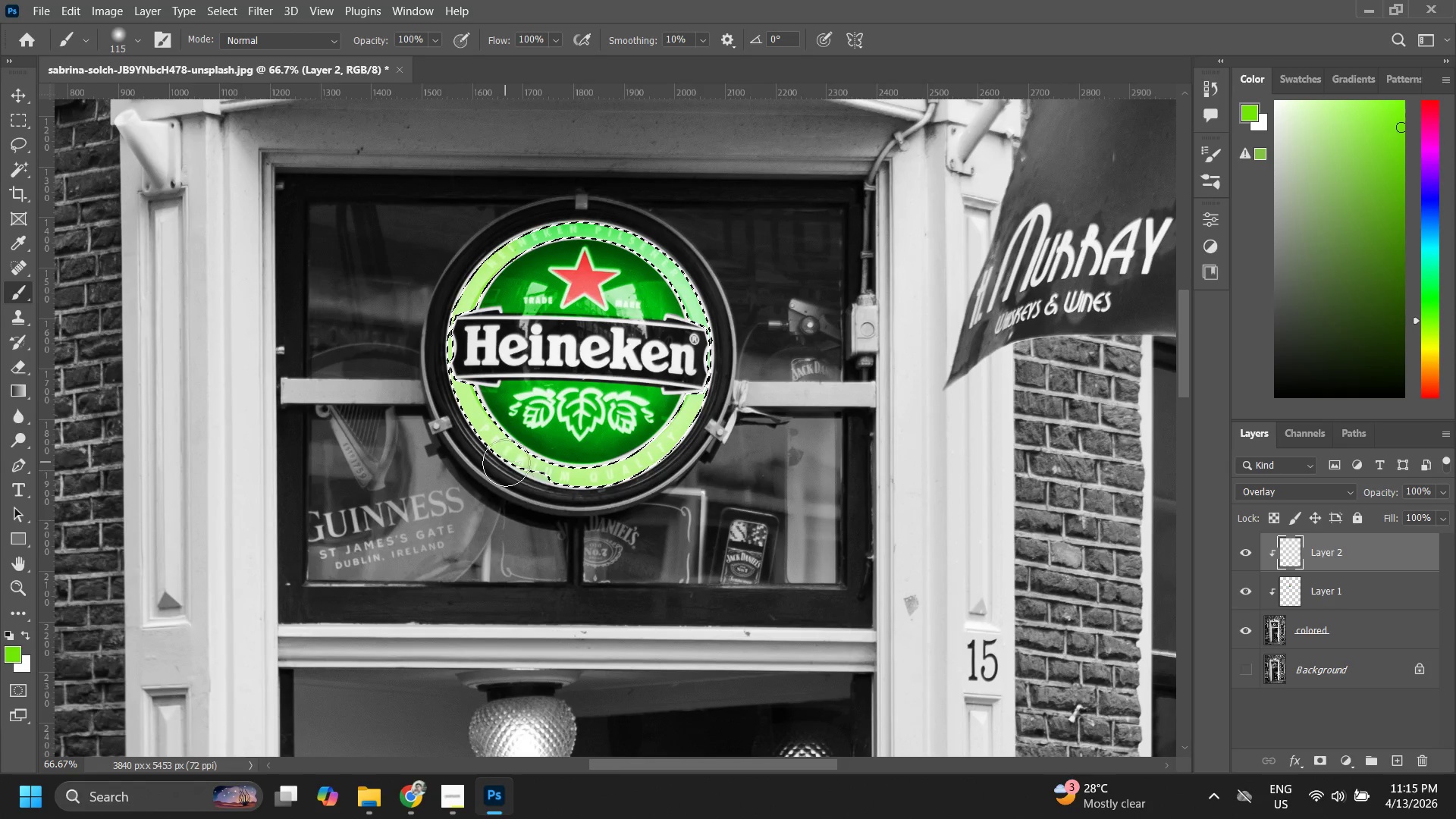 
left_click_drag(start_coordinate=[506, 463], to_coordinate=[552, 519])
 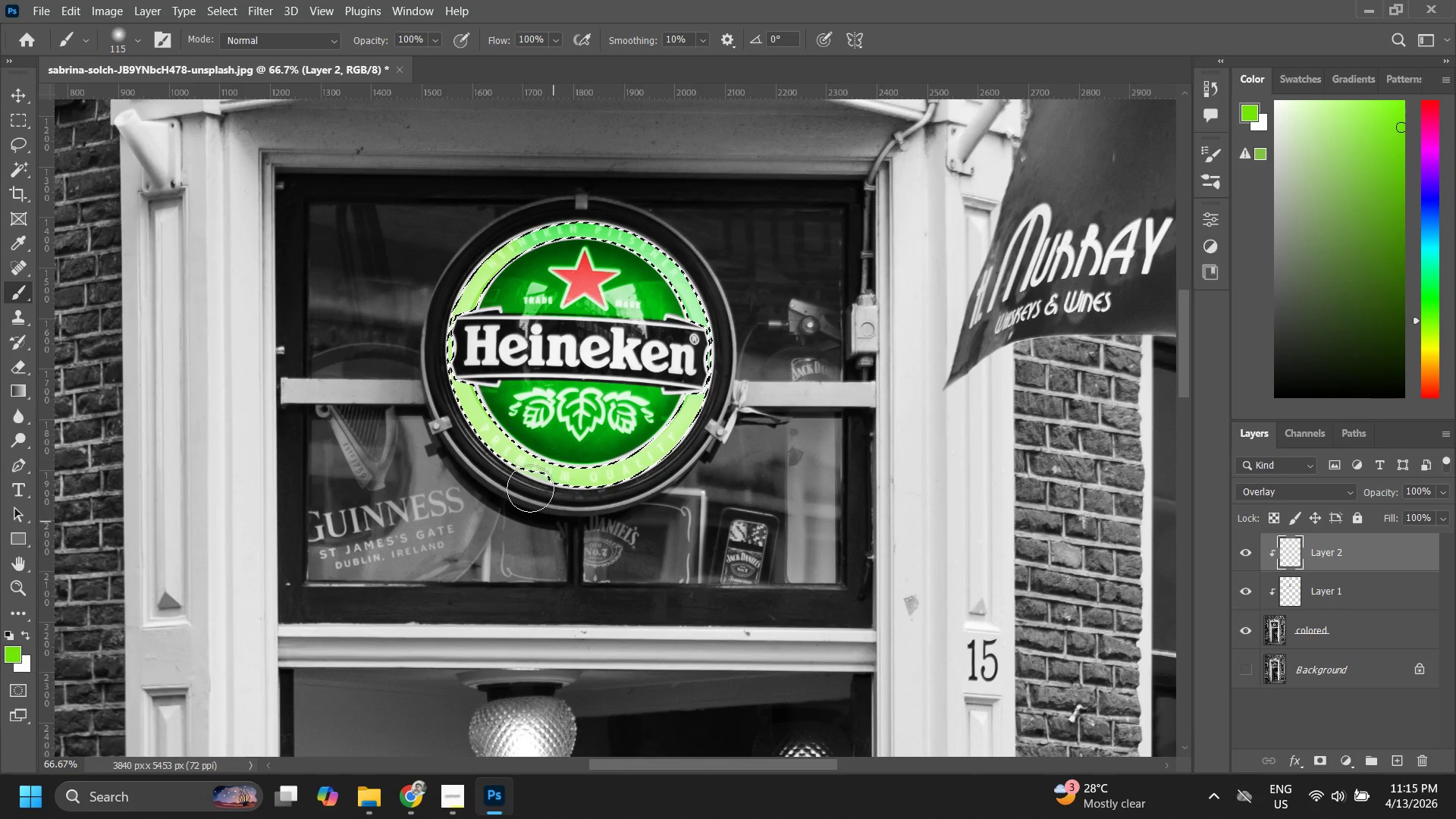 
left_click_drag(start_coordinate=[464, 411], to_coordinate=[592, 479])
 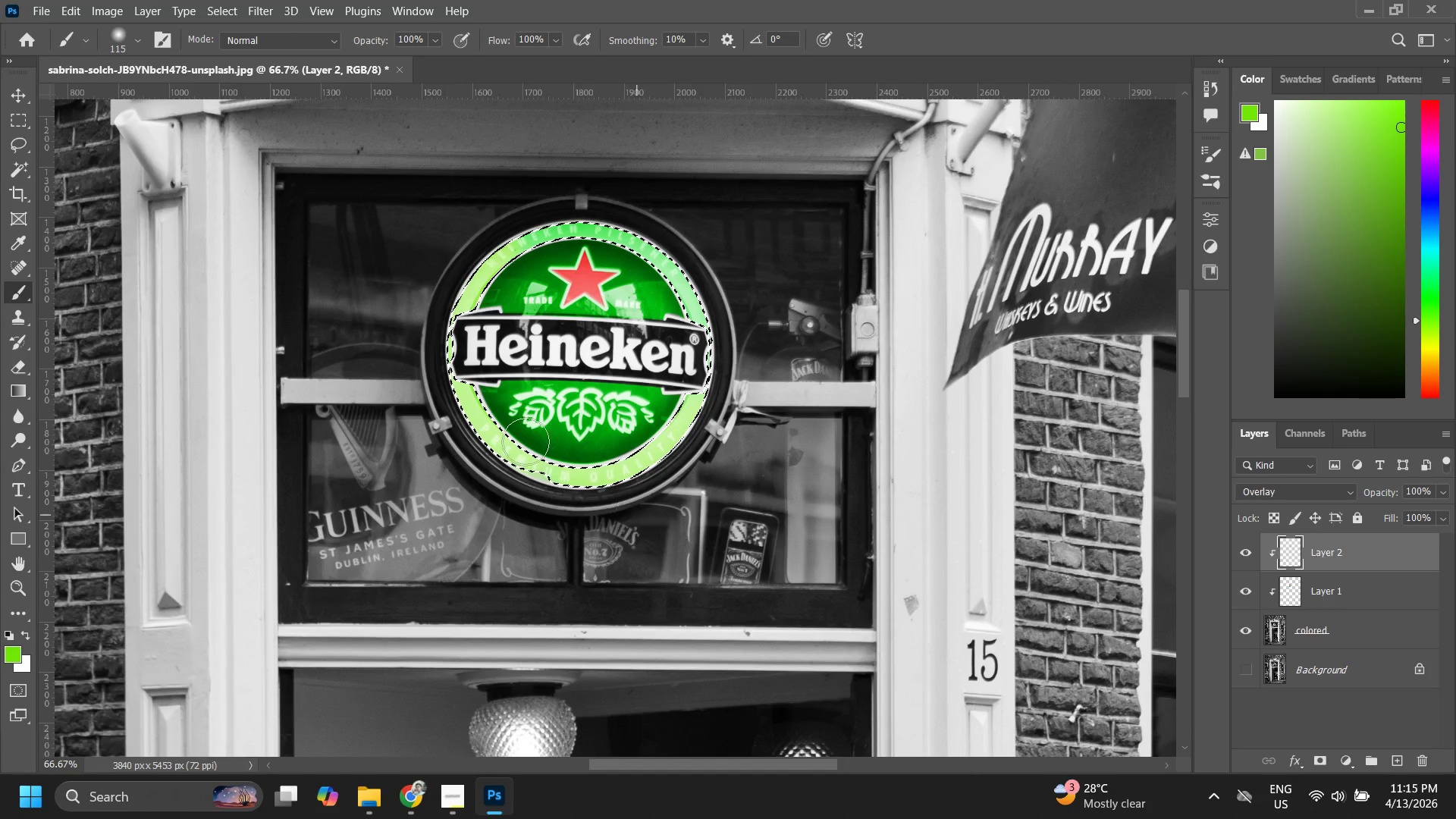 
left_click_drag(start_coordinate=[526, 441], to_coordinate=[568, 455])
 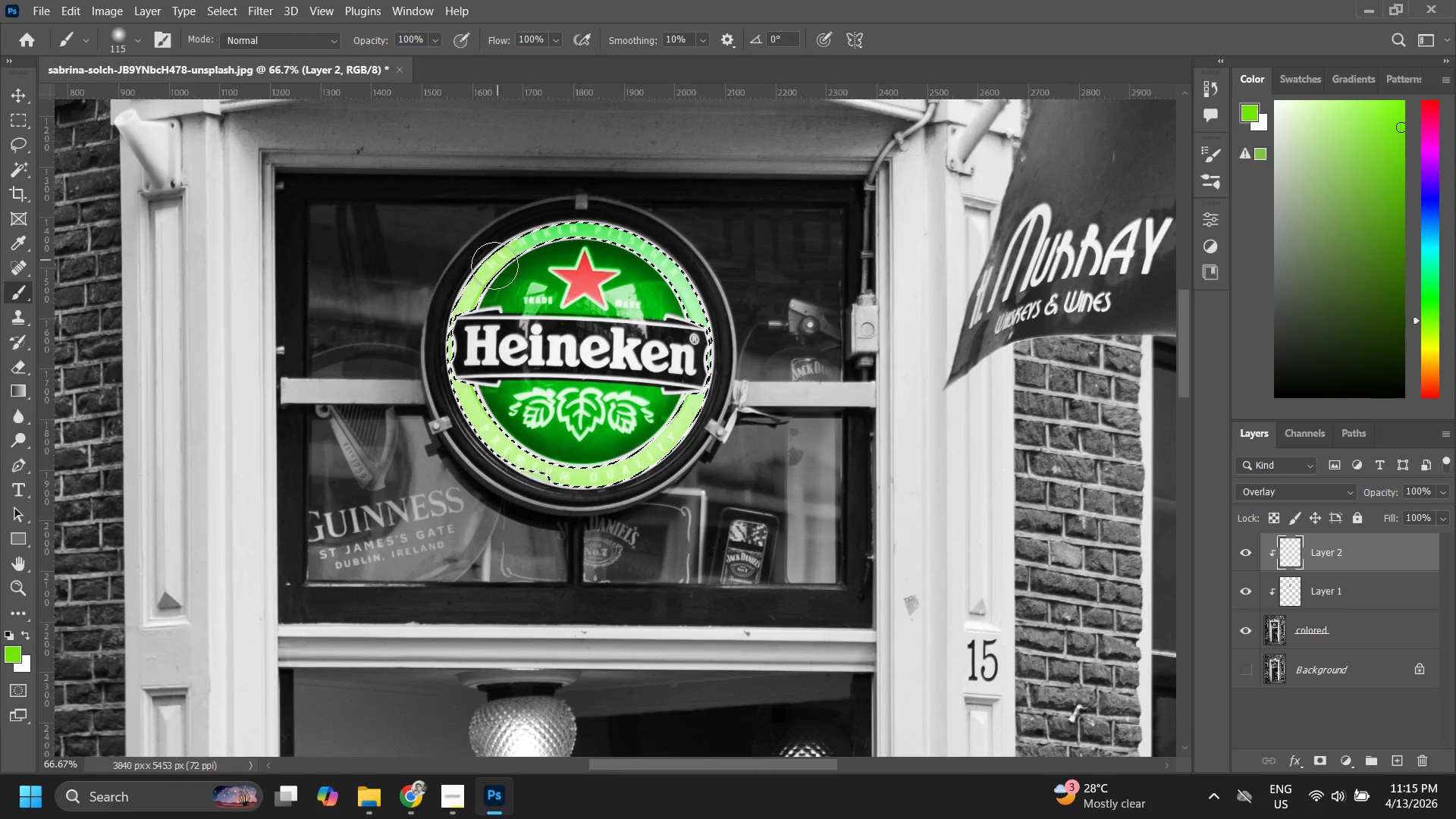 
left_click_drag(start_coordinate=[497, 261], to_coordinate=[497, 279])
 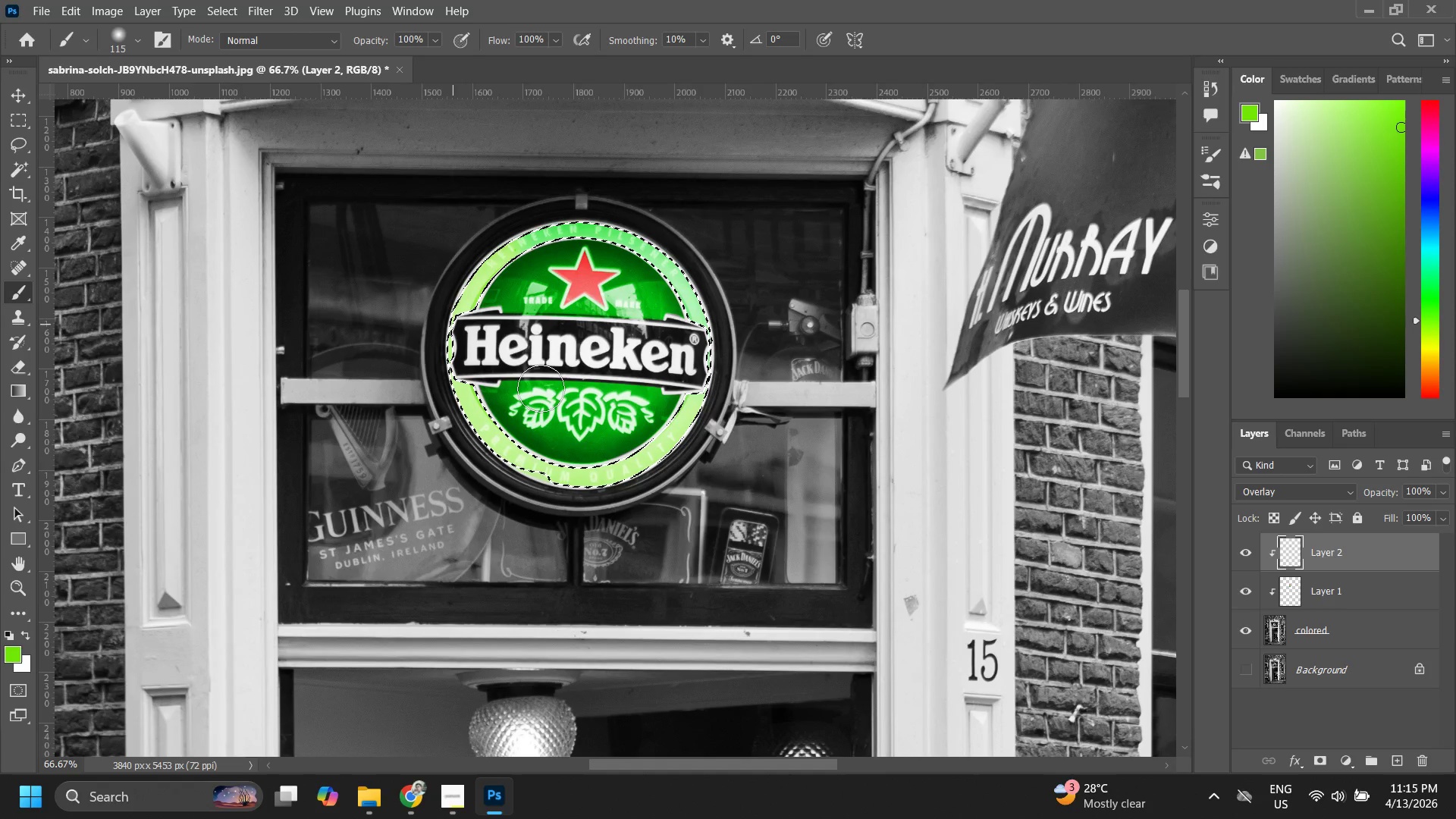 
key(Z)
 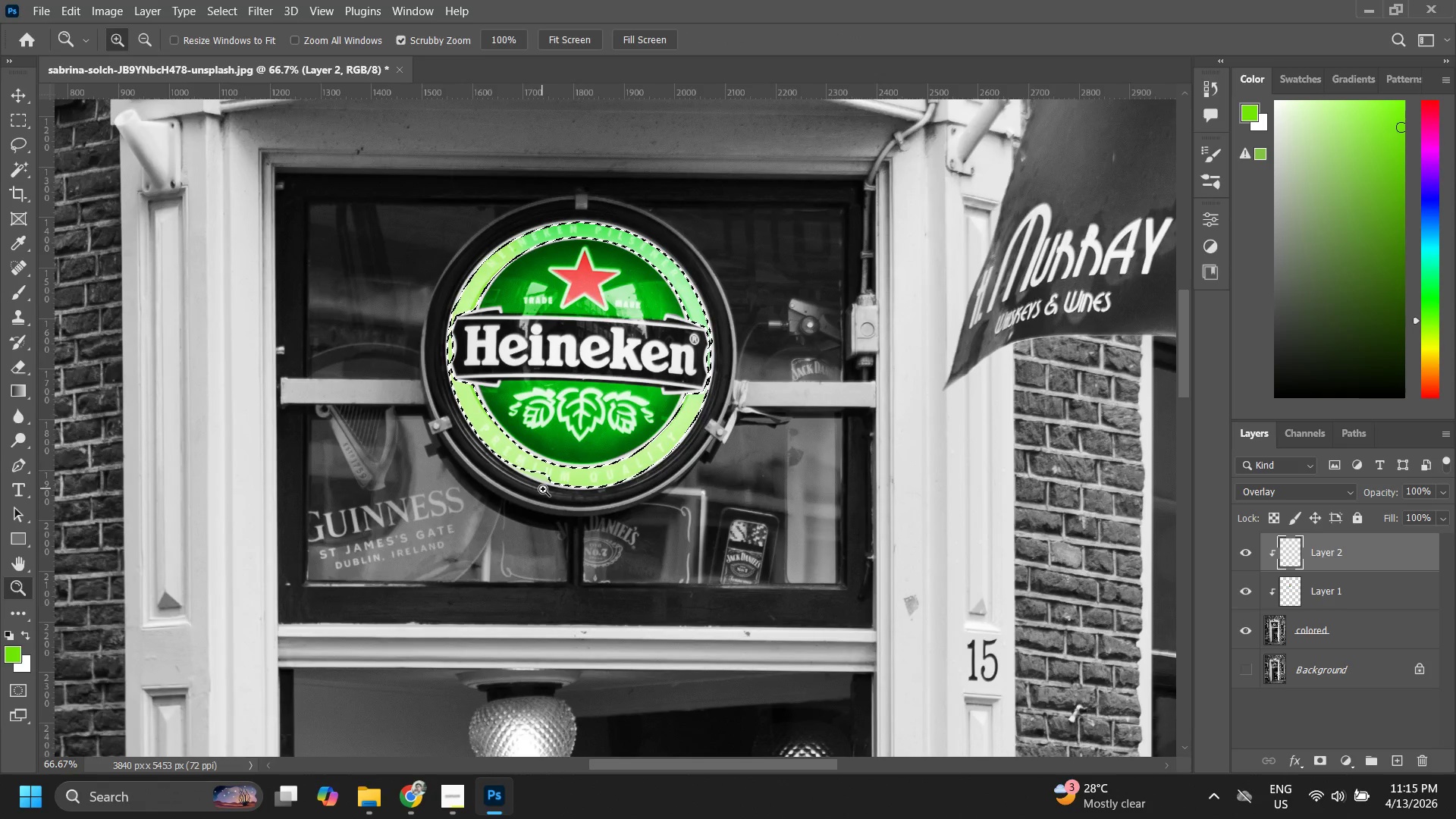 
left_click_drag(start_coordinate=[563, 484], to_coordinate=[677, 372])
 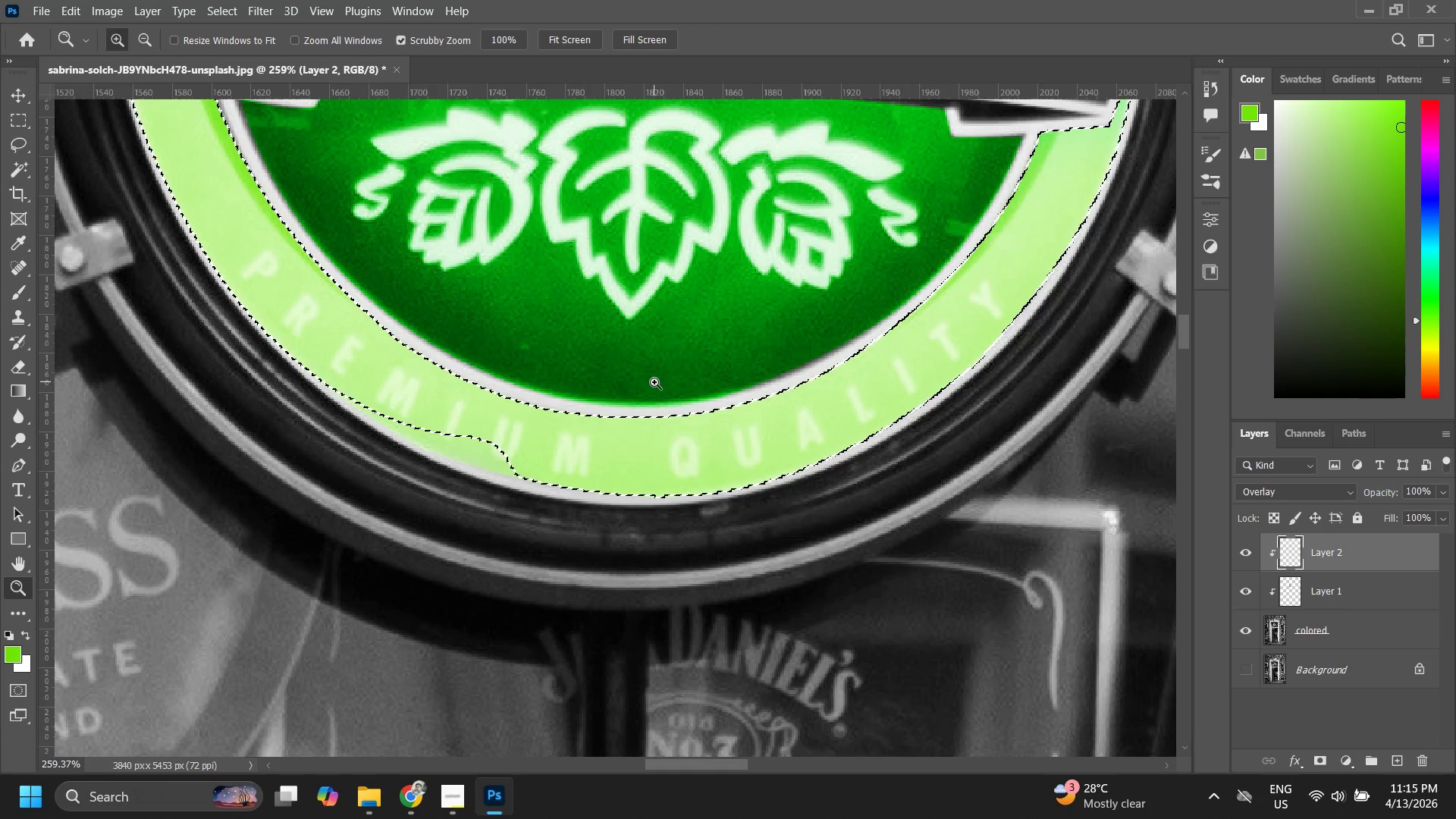 
left_click_drag(start_coordinate=[651, 386], to_coordinate=[588, 467])
 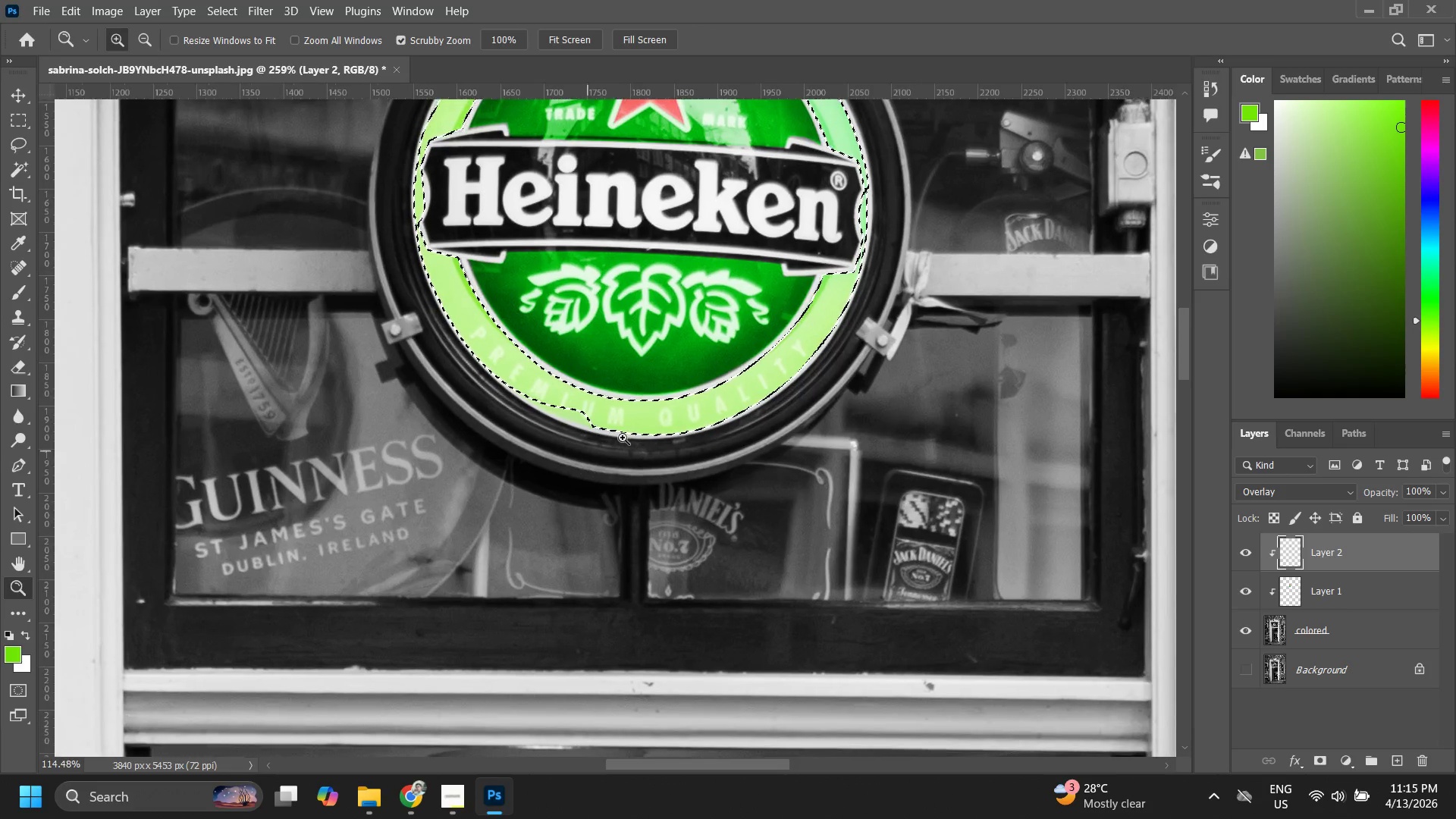 
hold_key(key=Space, duration=0.64)
 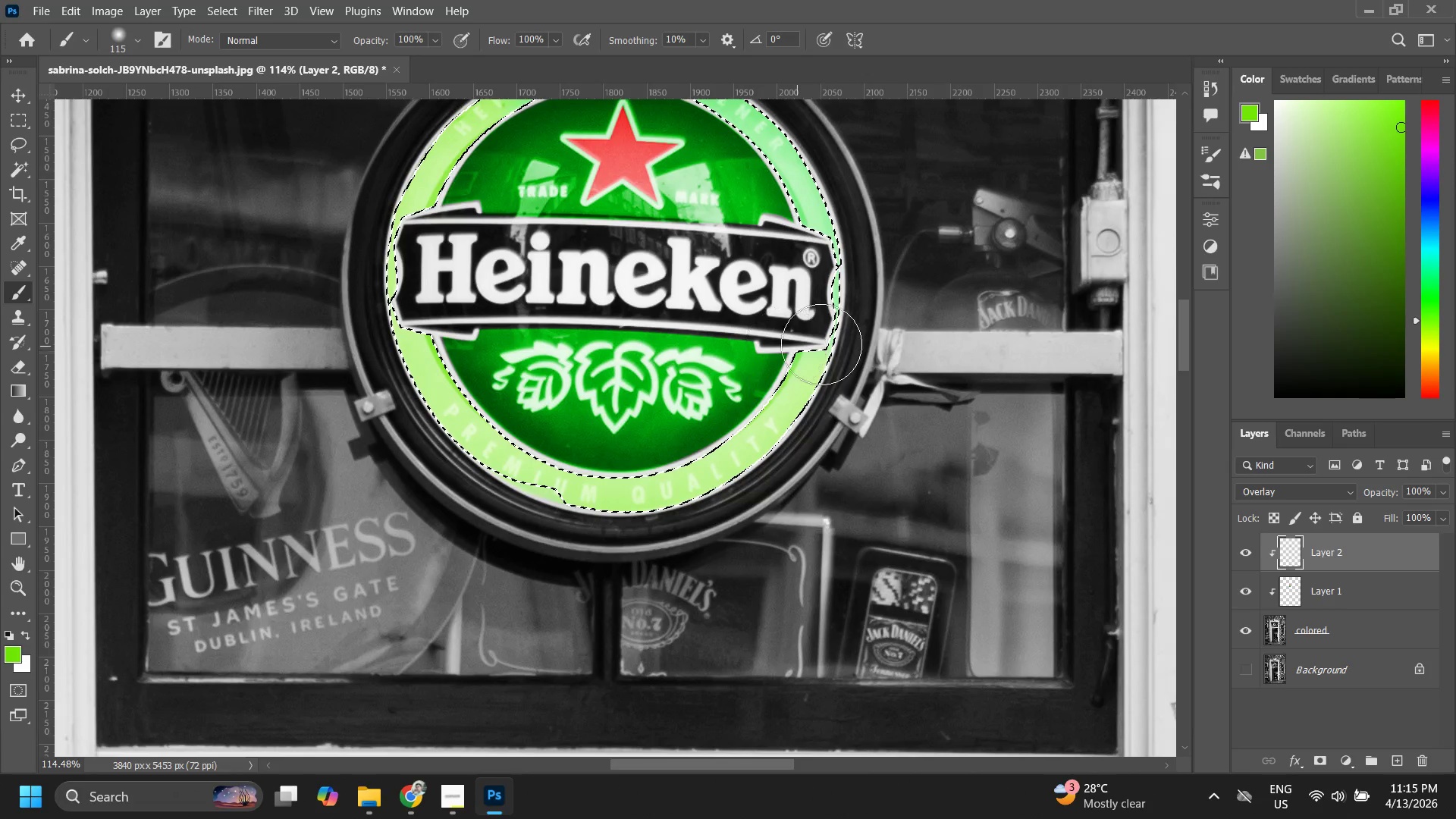 
left_click_drag(start_coordinate=[701, 383], to_coordinate=[673, 460])
 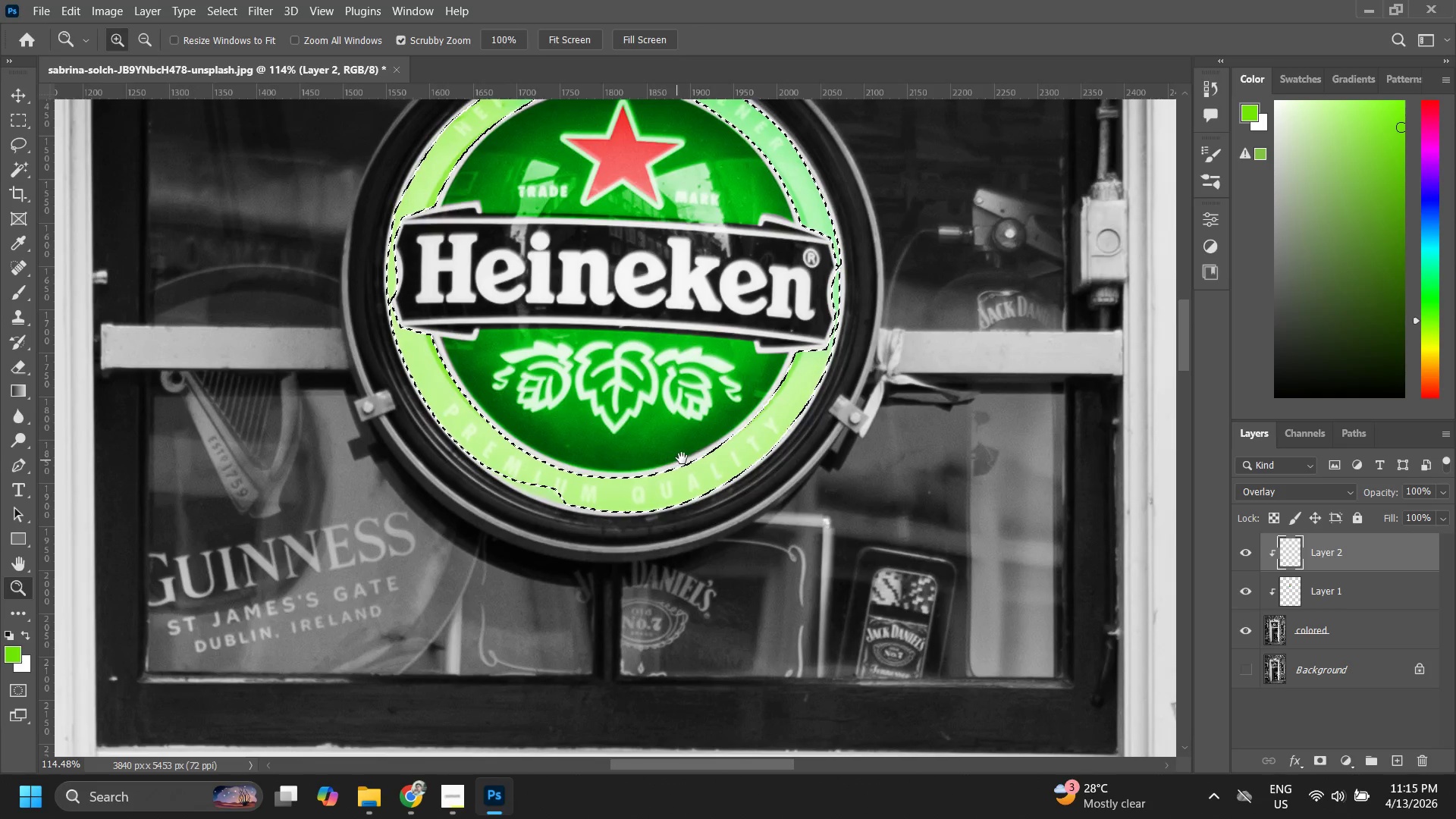 
hold_key(key=Space, duration=1.7)
 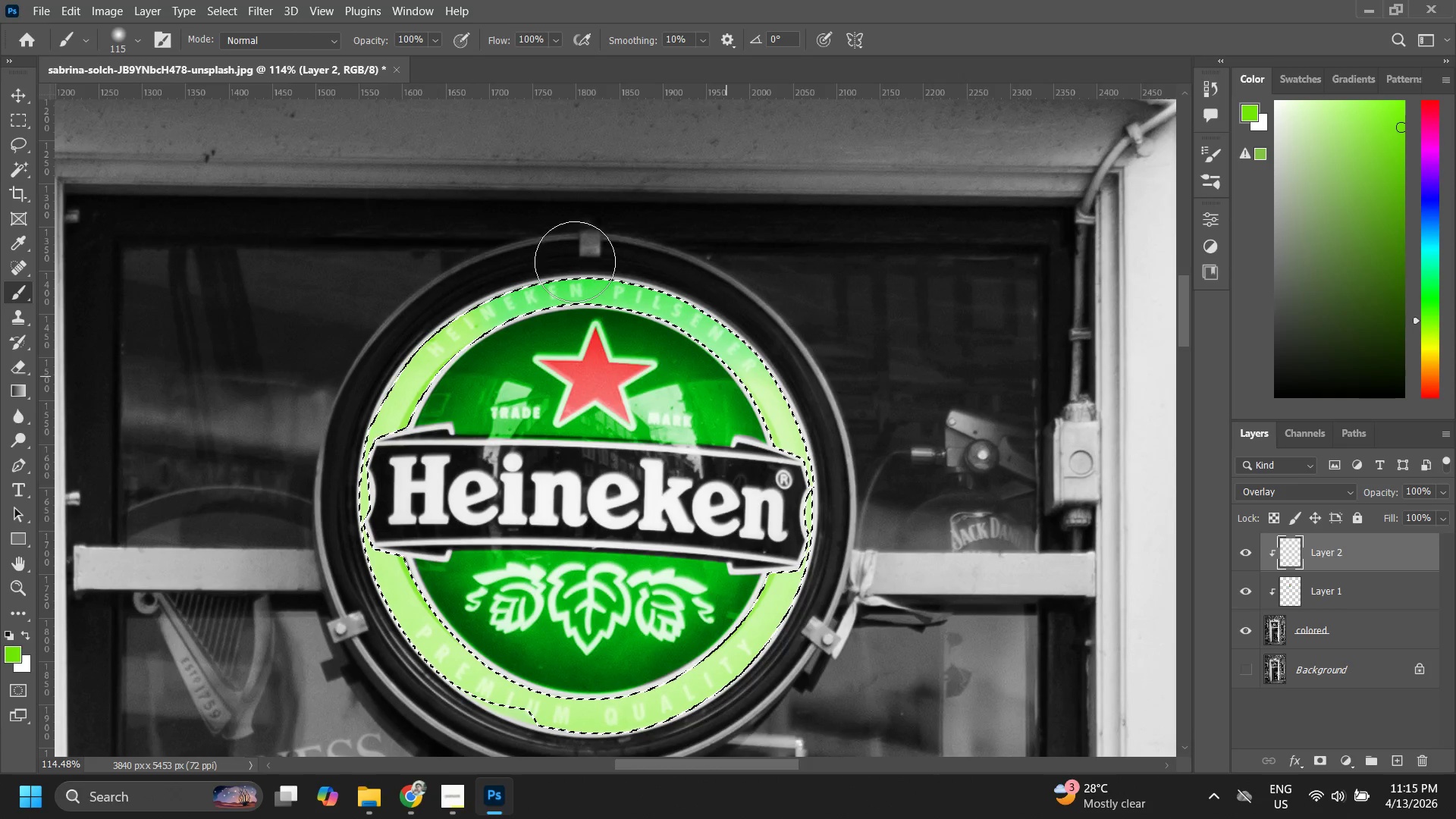 
key(B)
 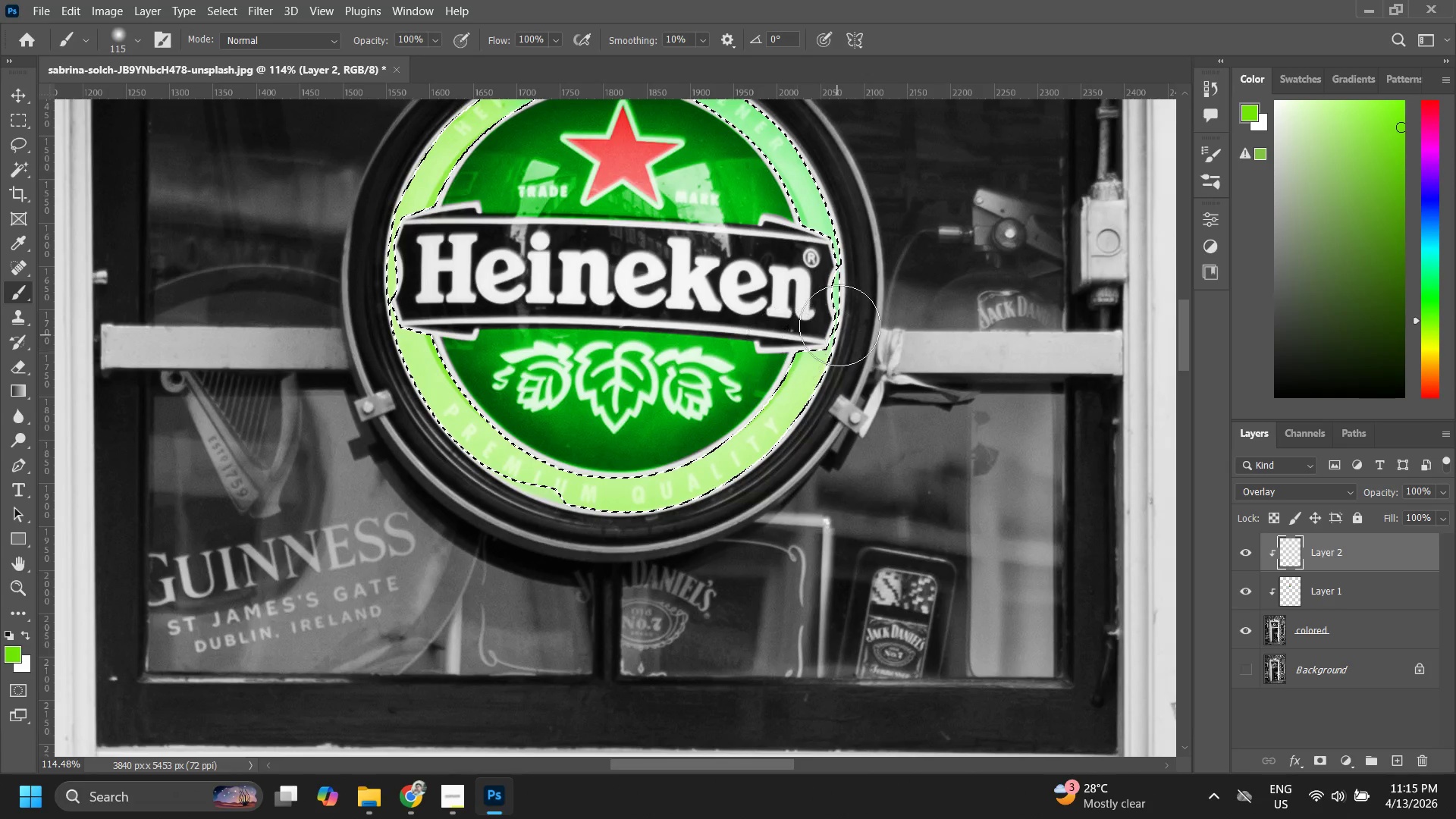 
left_click_drag(start_coordinate=[827, 341], to_coordinate=[826, 250])
 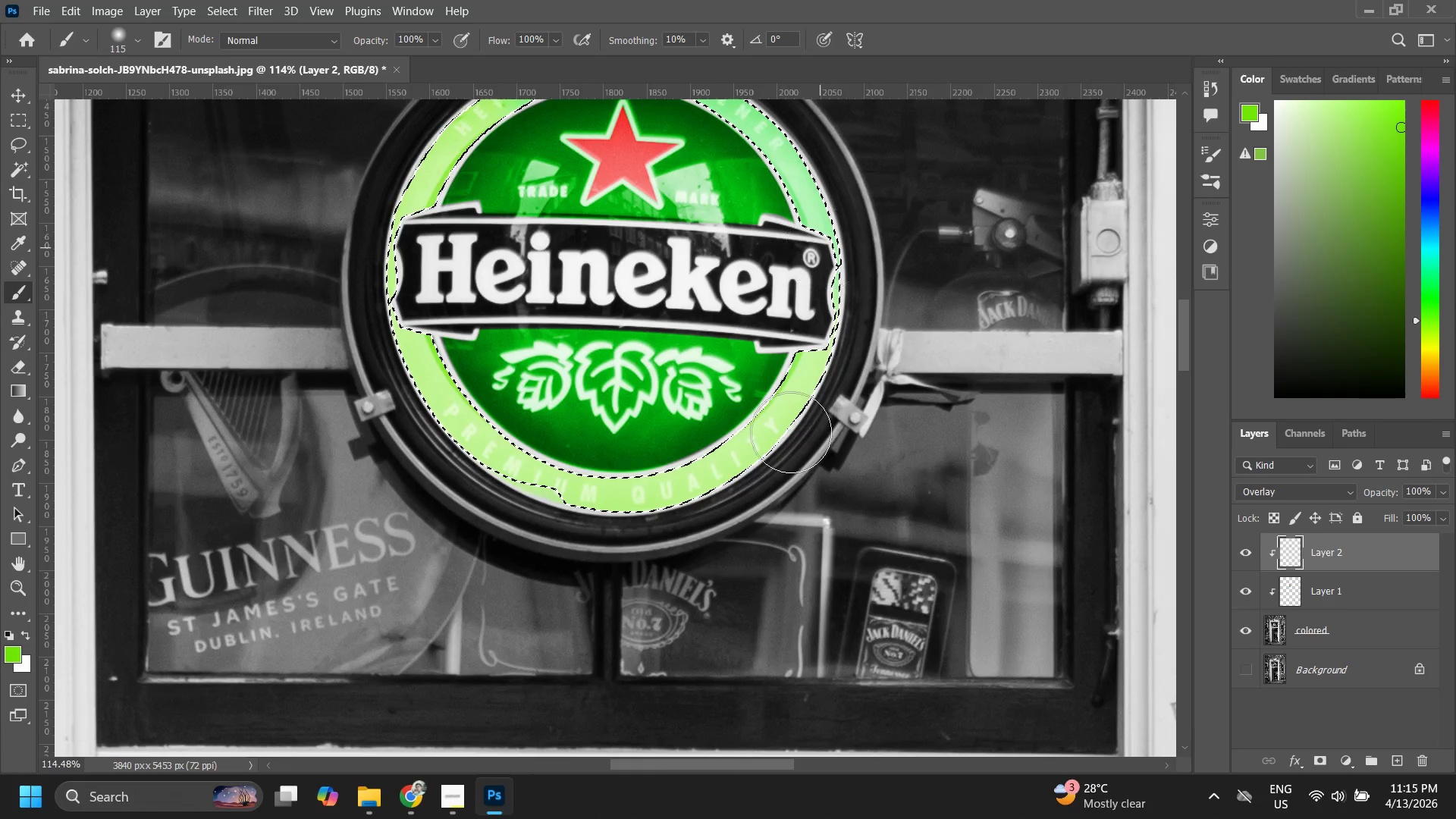 
left_click_drag(start_coordinate=[826, 259], to_coordinate=[808, 368])
 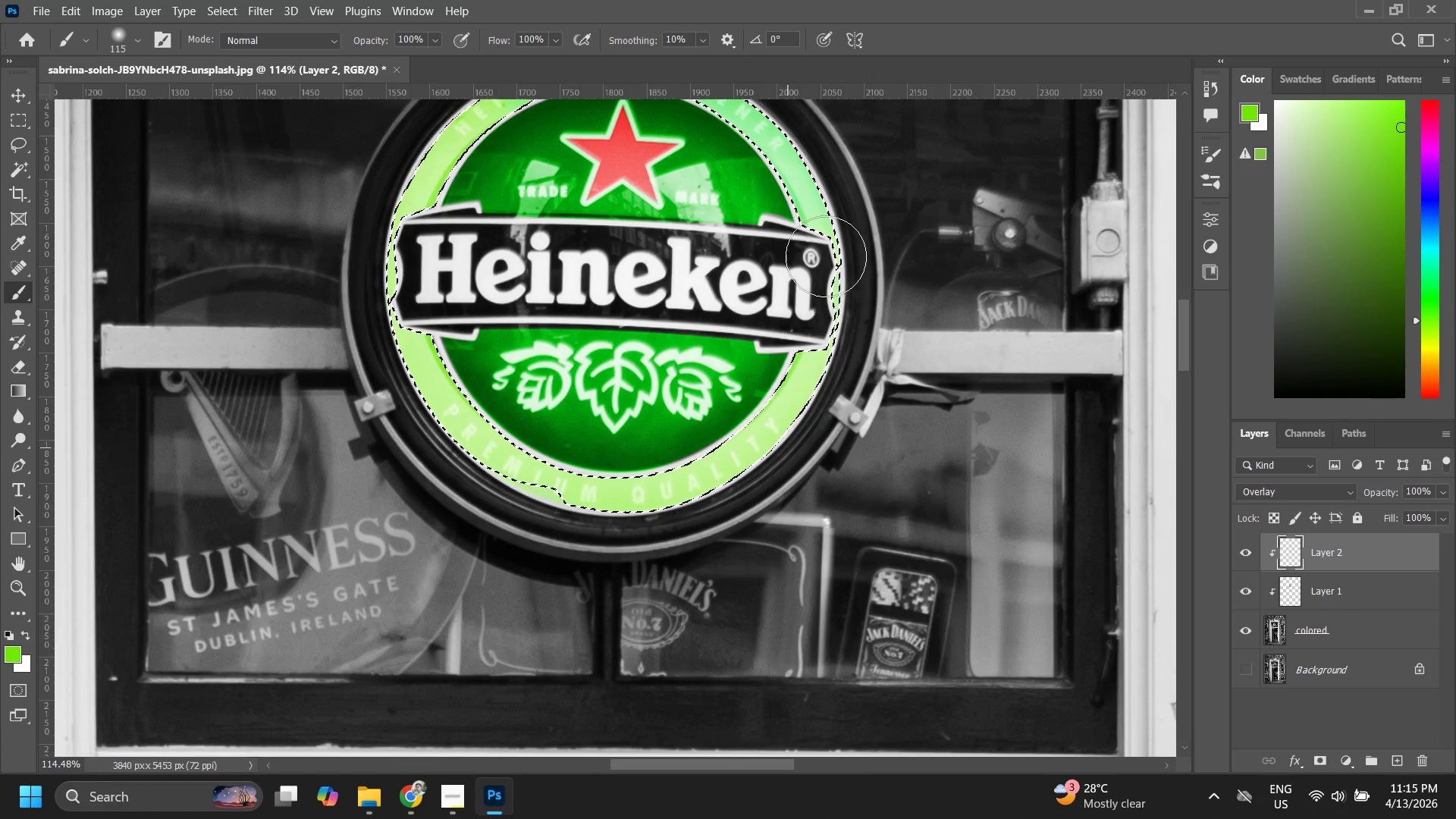 
left_click_drag(start_coordinate=[826, 257], to_coordinate=[827, 319])
 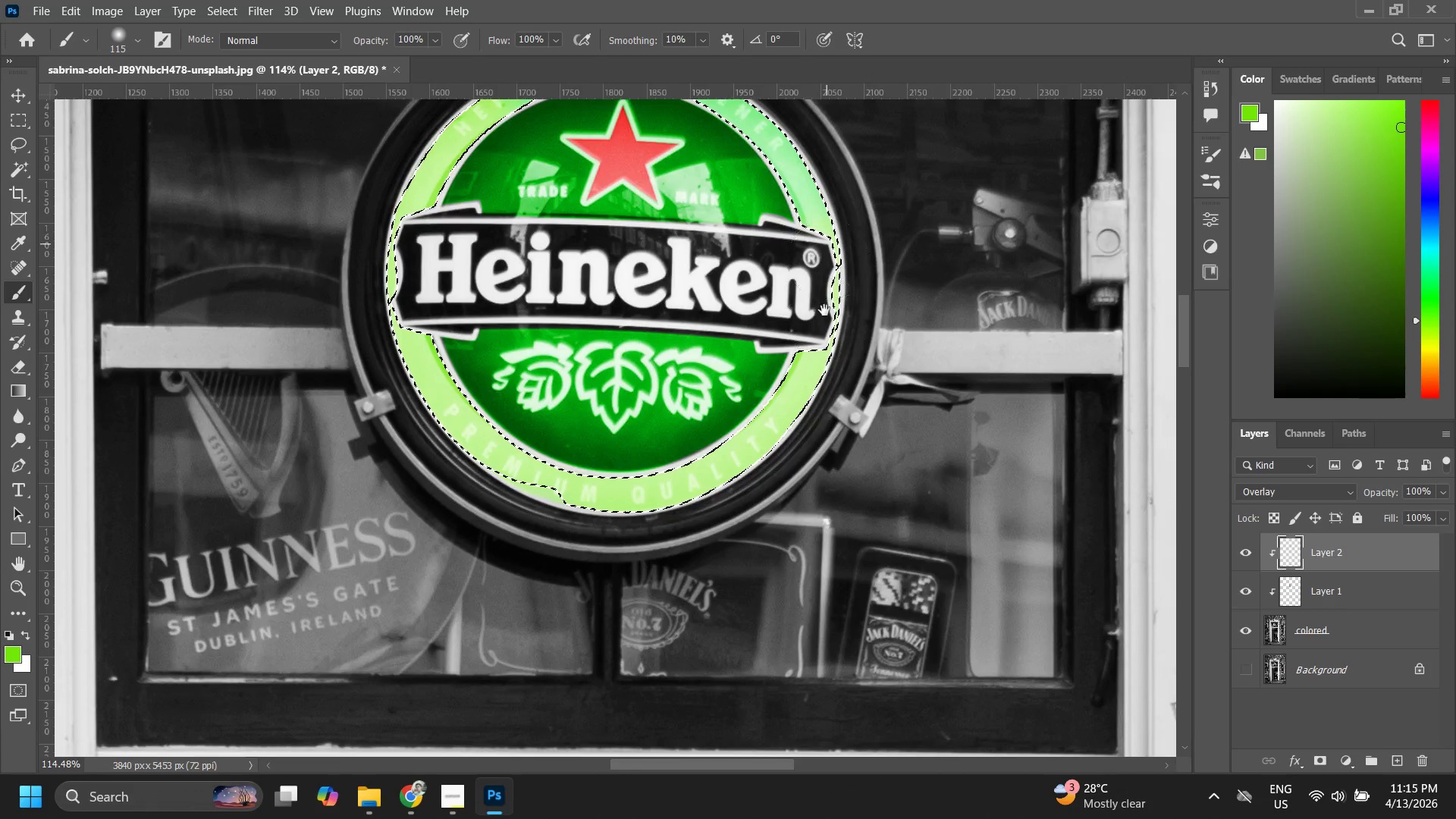 
left_click_drag(start_coordinate=[827, 223], to_coordinate=[800, 444])
 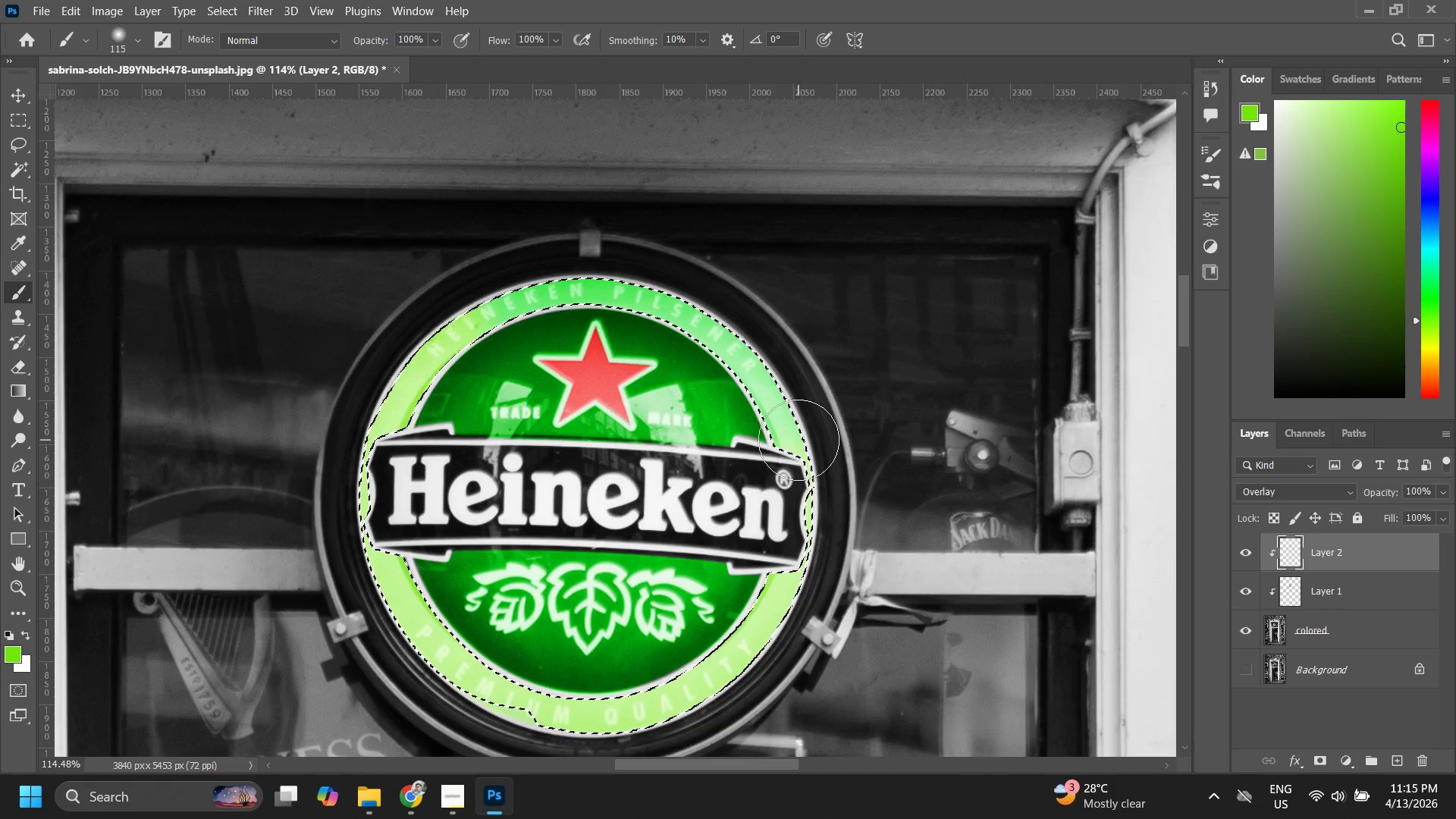 
left_click_drag(start_coordinate=[799, 440], to_coordinate=[702, 345])
 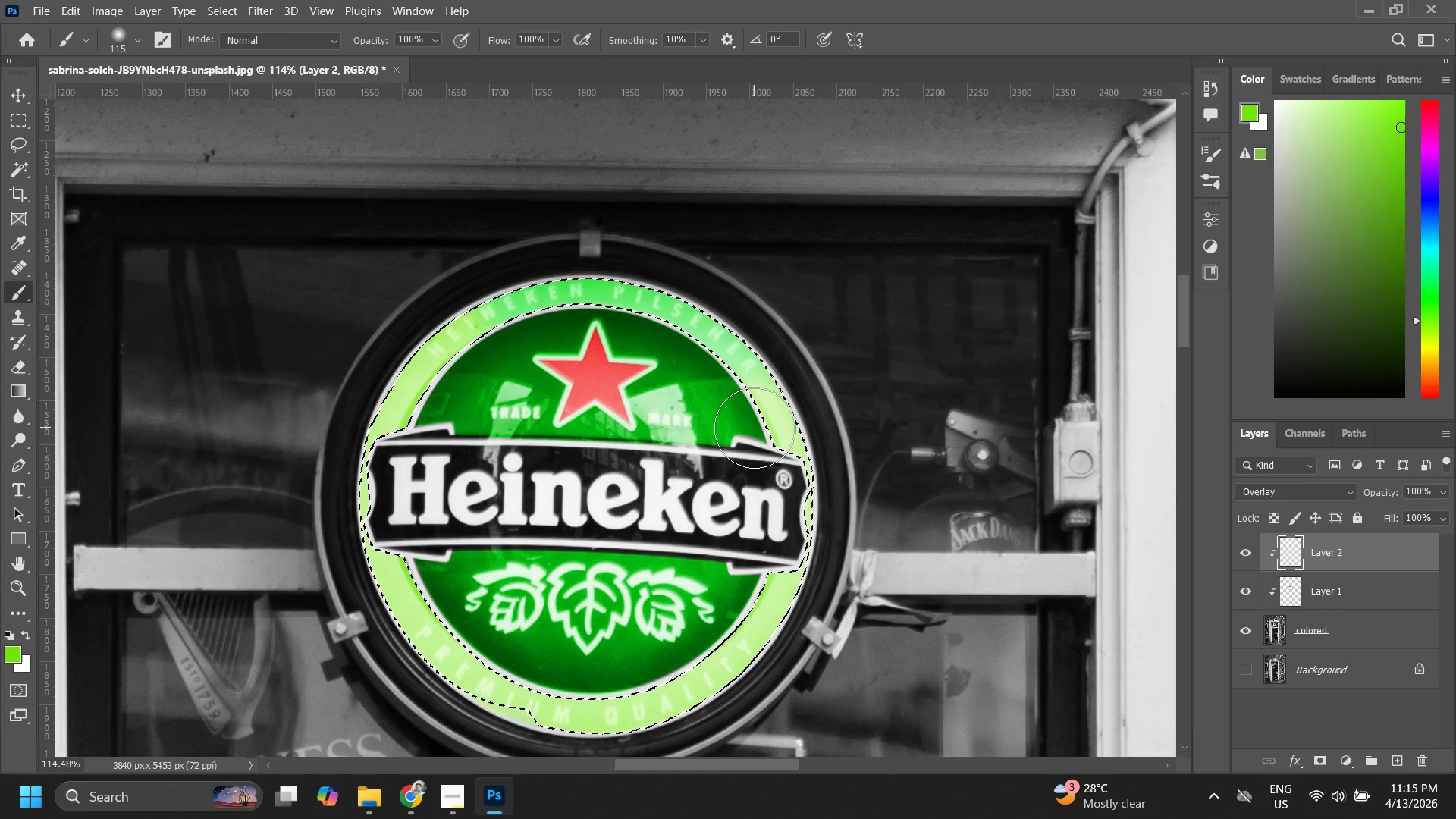 
left_click_drag(start_coordinate=[749, 421], to_coordinate=[545, 246])
 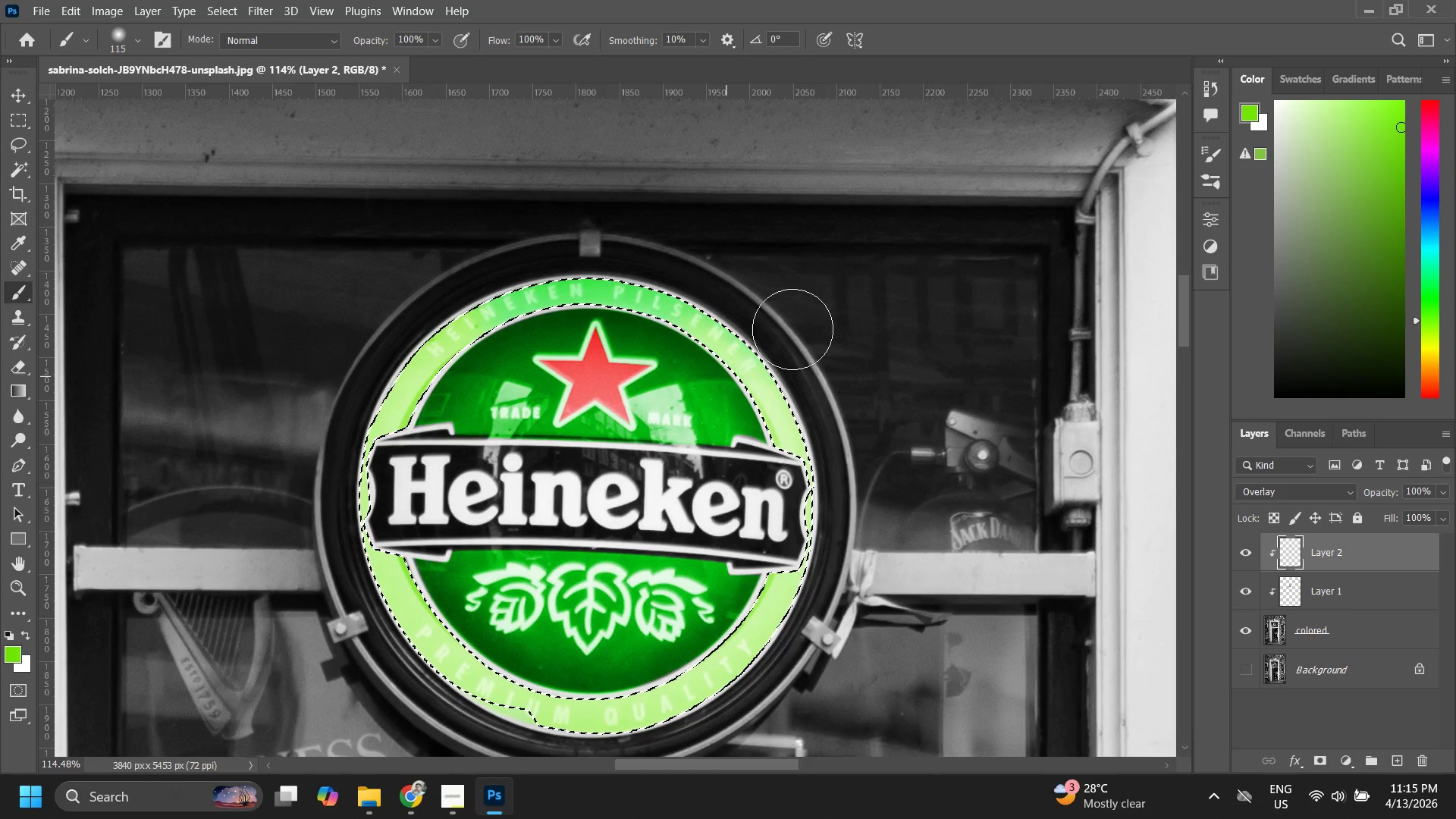 
left_click_drag(start_coordinate=[794, 331], to_coordinate=[595, 330])
 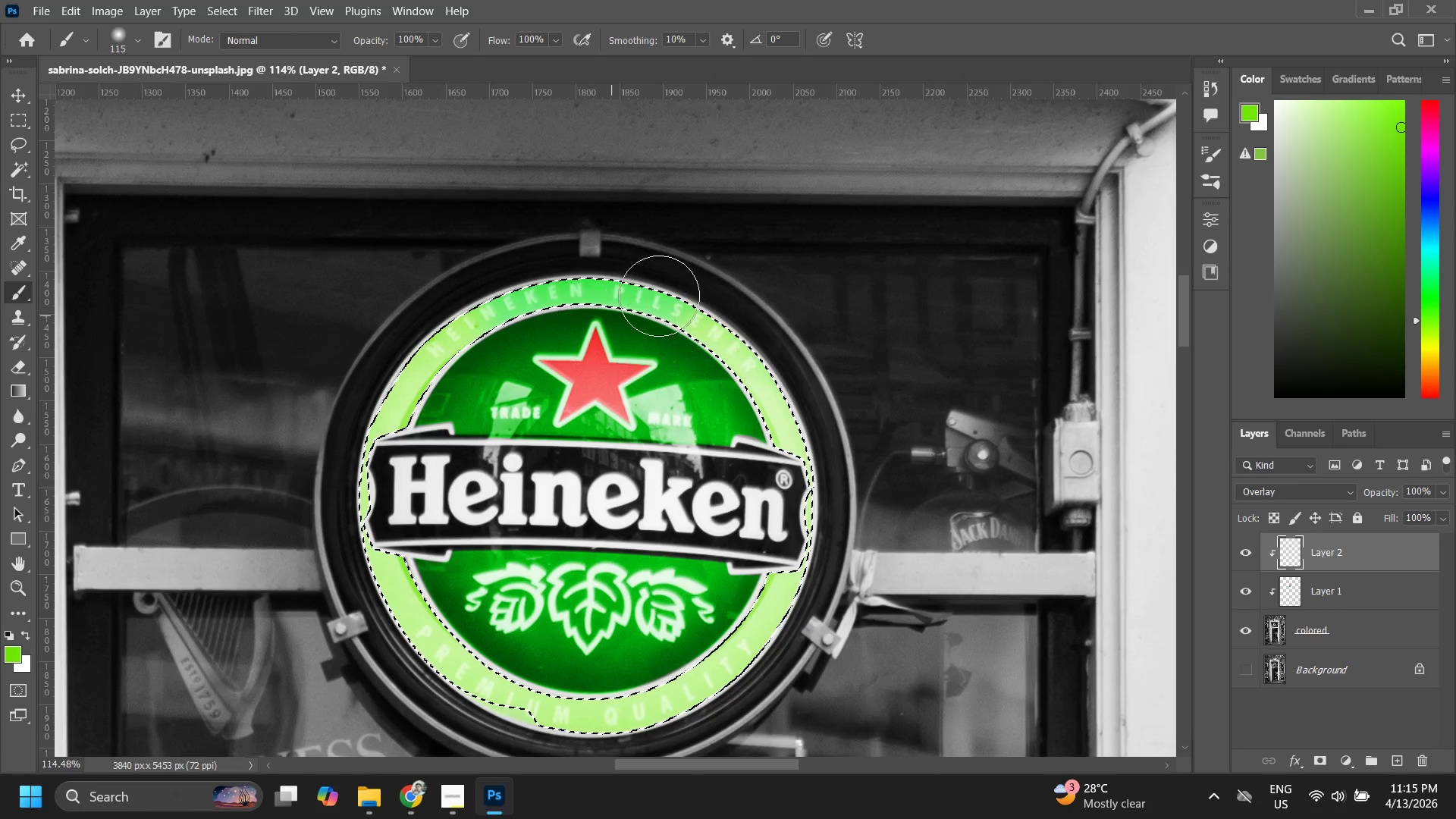 
left_click_drag(start_coordinate=[701, 310], to_coordinate=[435, 219])
 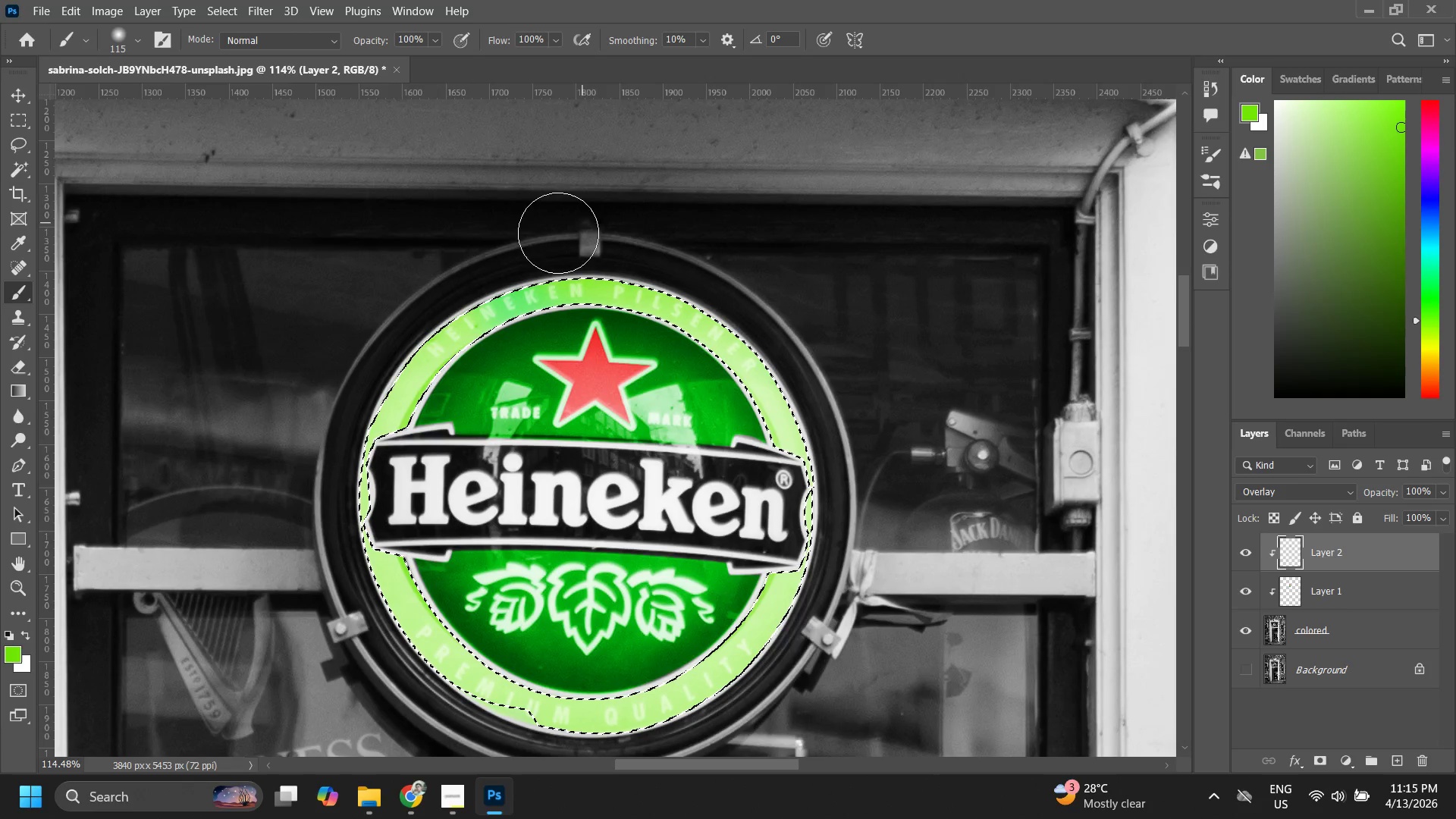 
left_click_drag(start_coordinate=[577, 224], to_coordinate=[409, 286])
 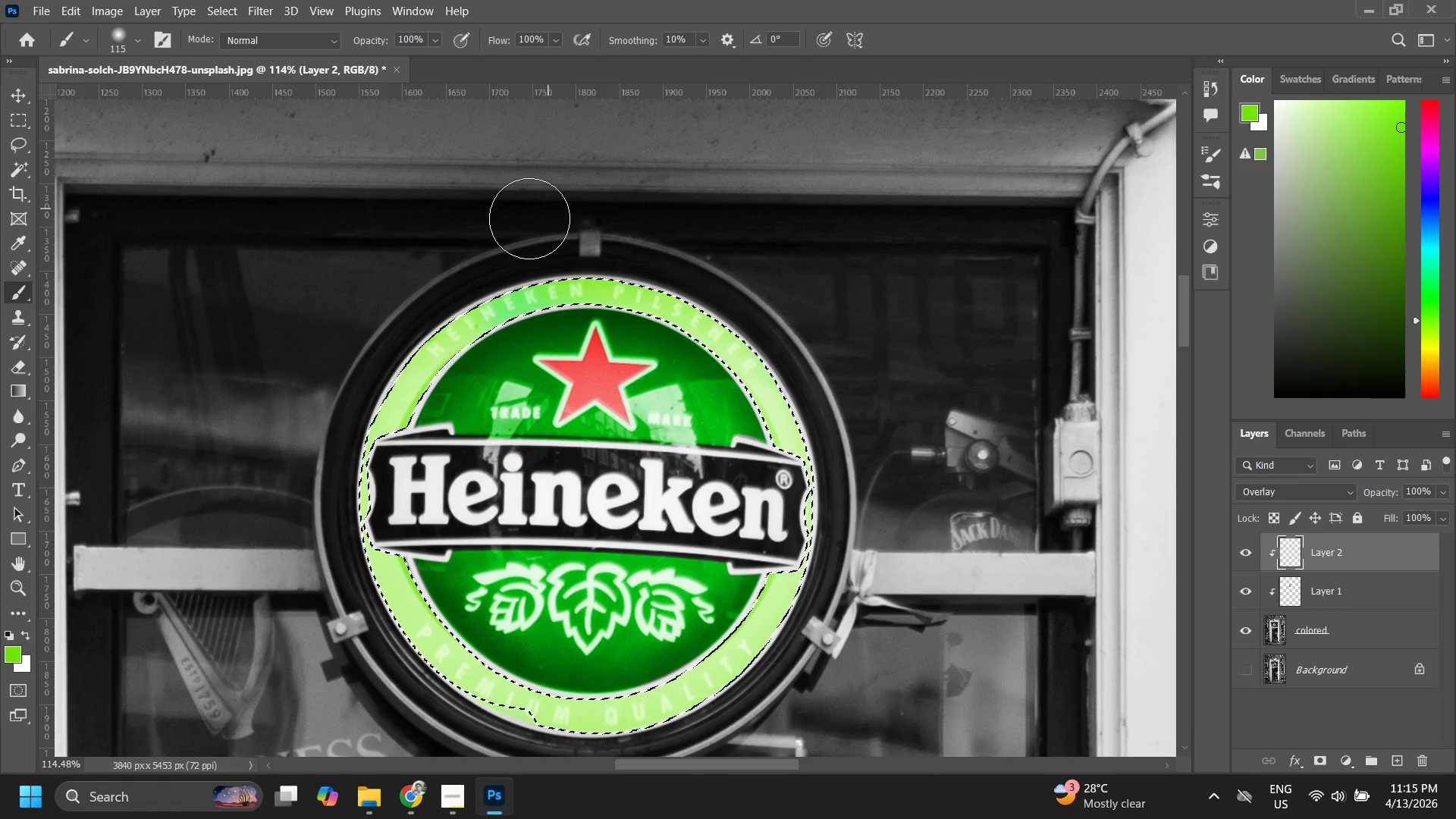 
left_click_drag(start_coordinate=[529, 218], to_coordinate=[436, 277])
 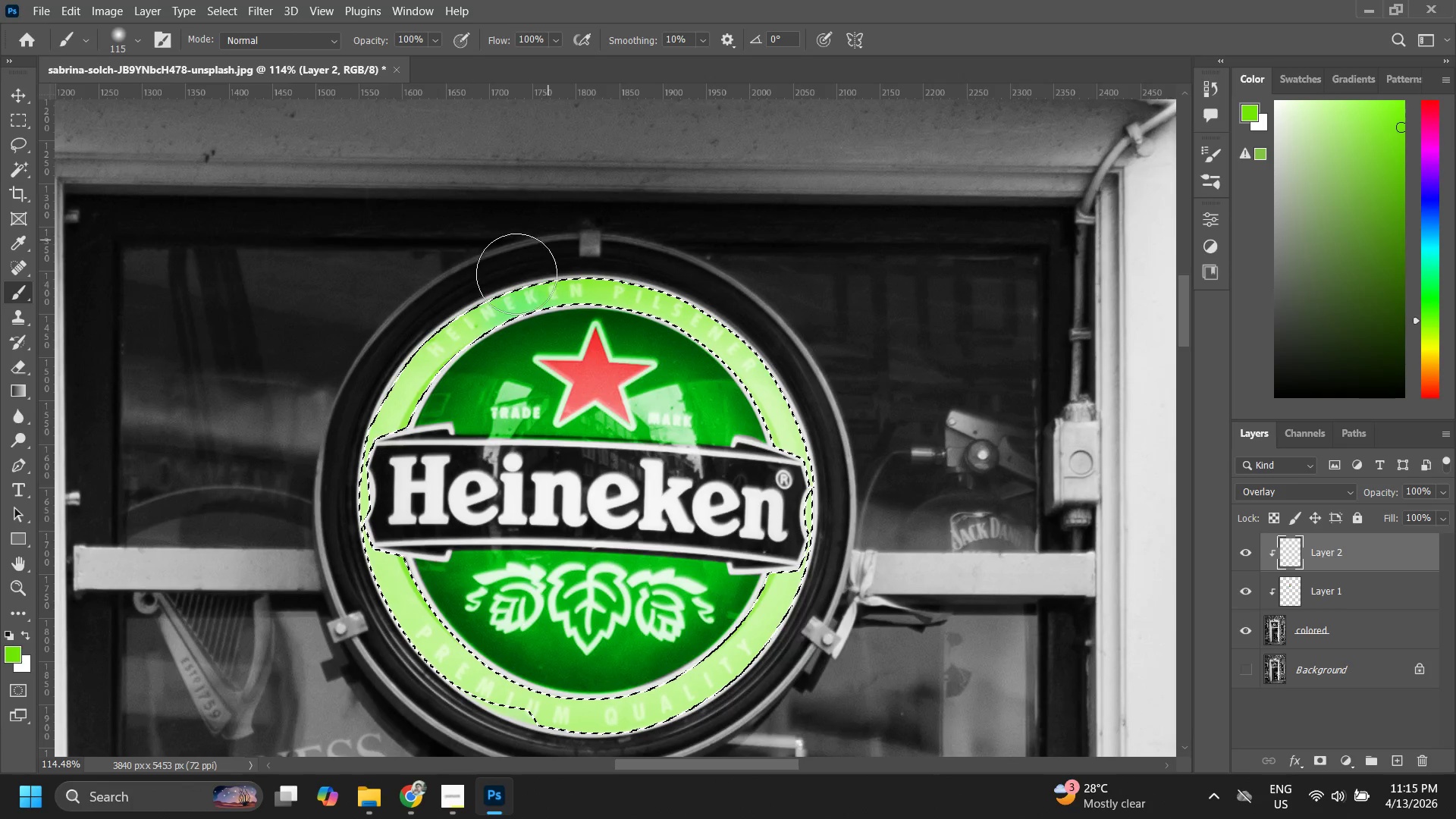 
left_click_drag(start_coordinate=[515, 275], to_coordinate=[462, 312])
 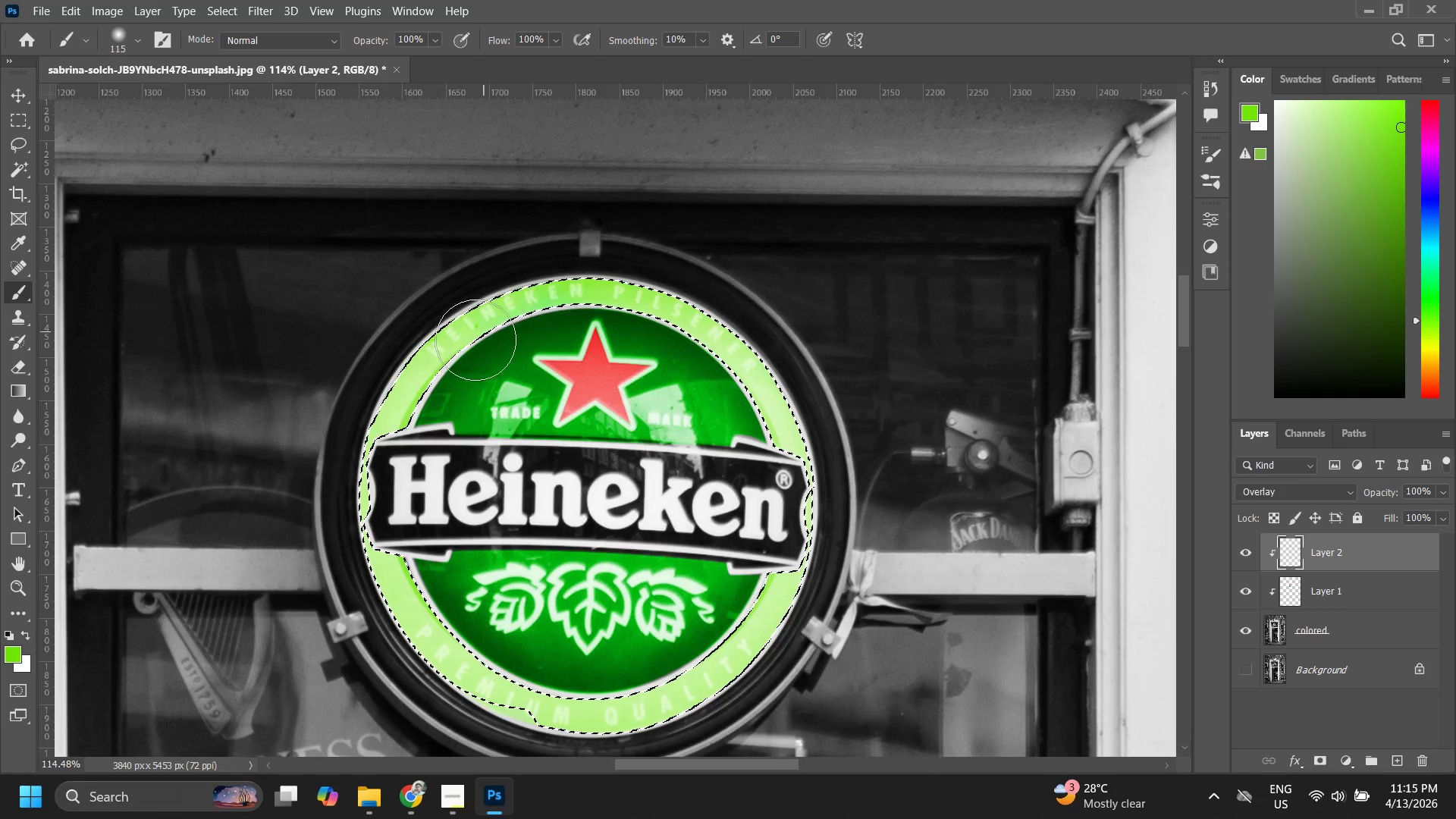 
left_click_drag(start_coordinate=[520, 306], to_coordinate=[475, 340])
 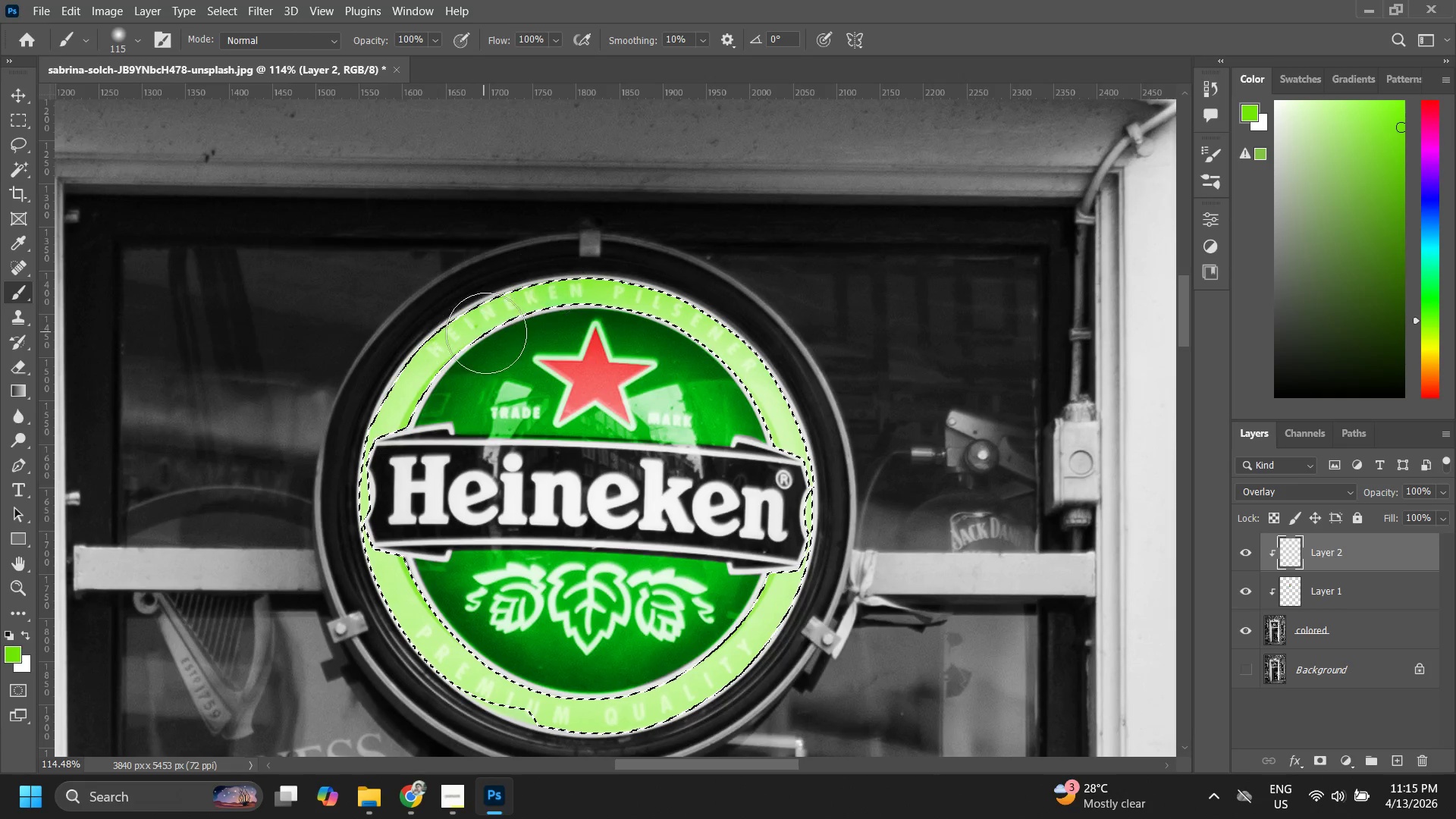 
key(Control+ControlLeft)
 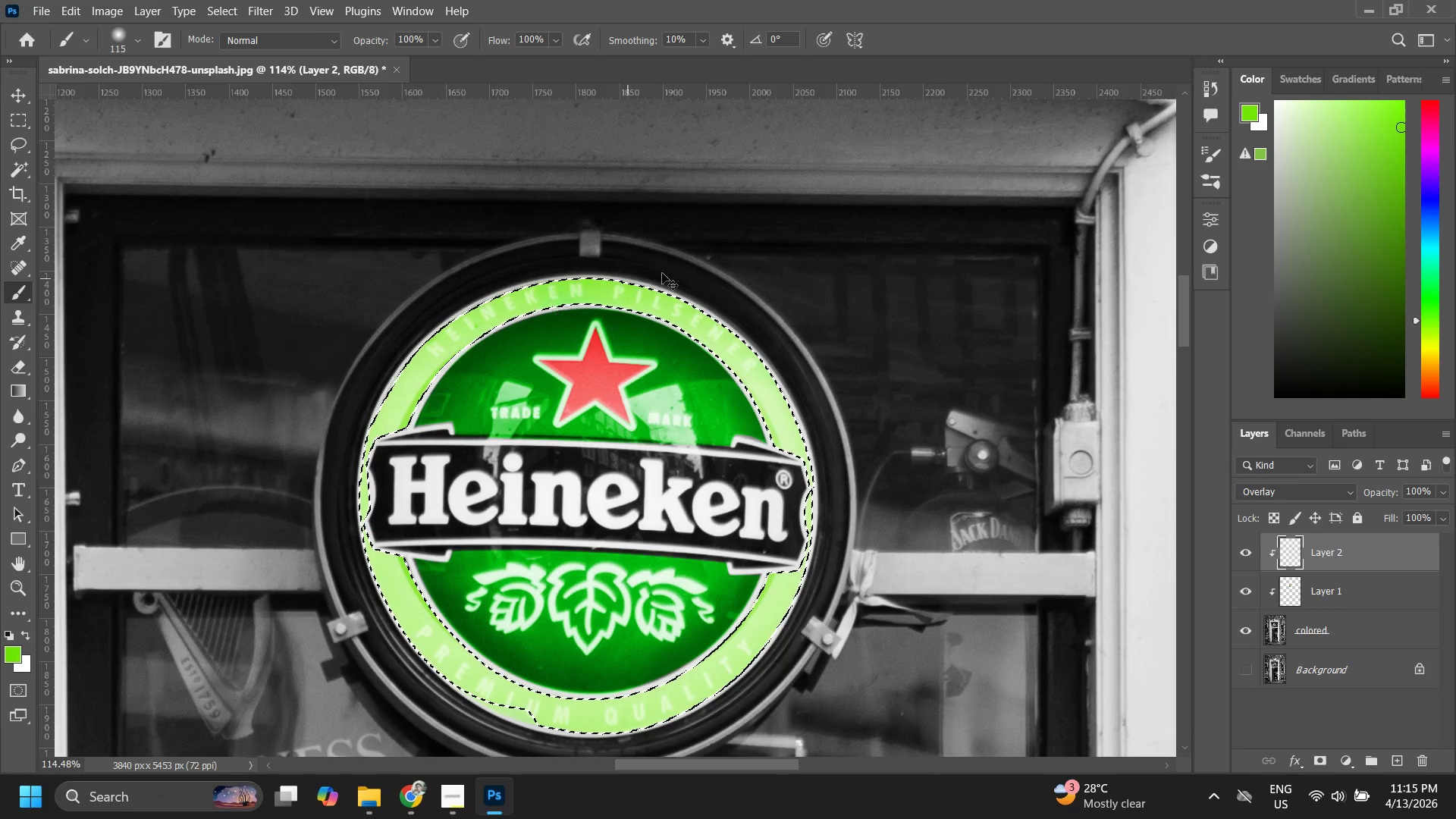 
key(Control+D)
 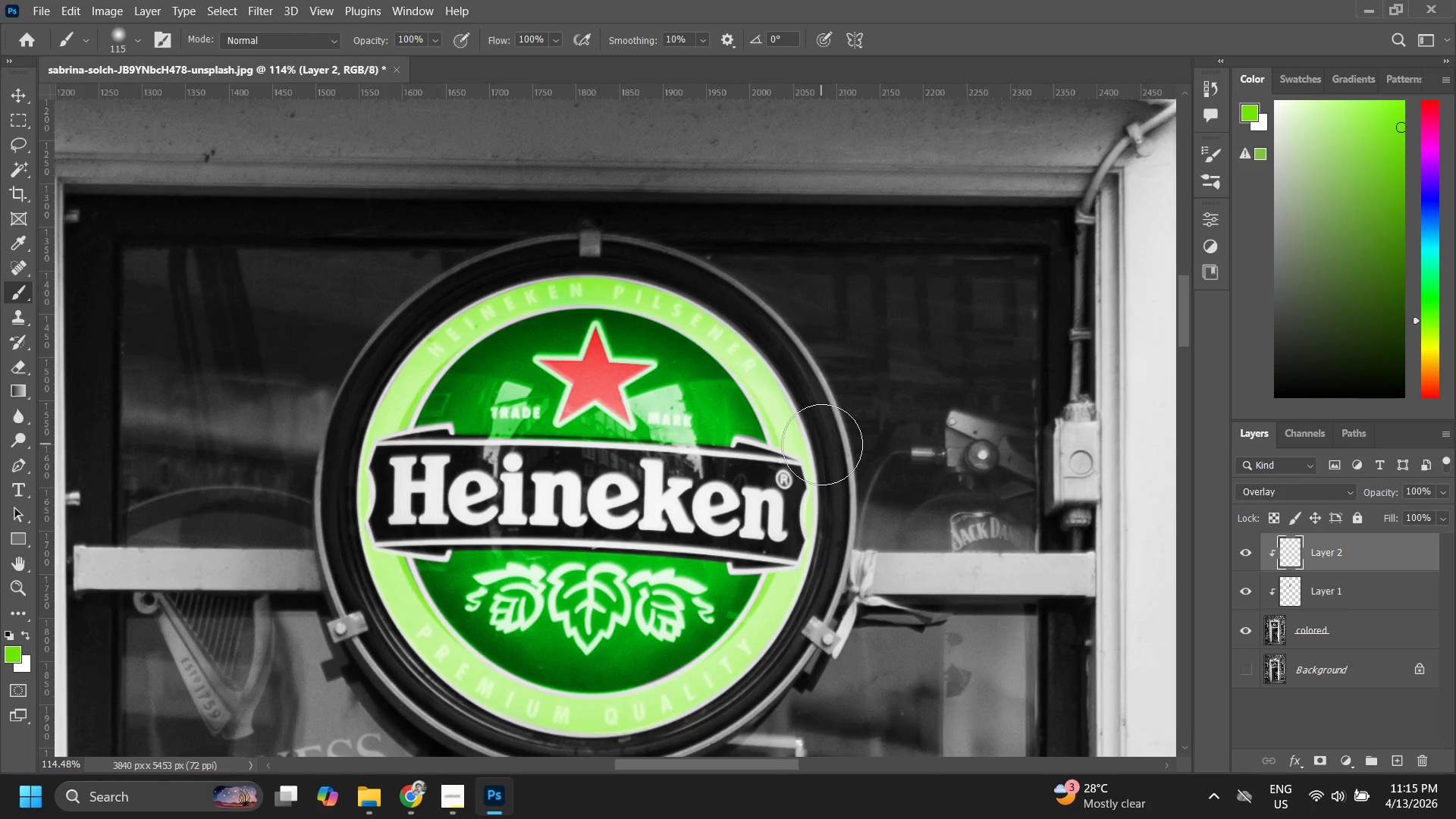 
type(zz)
 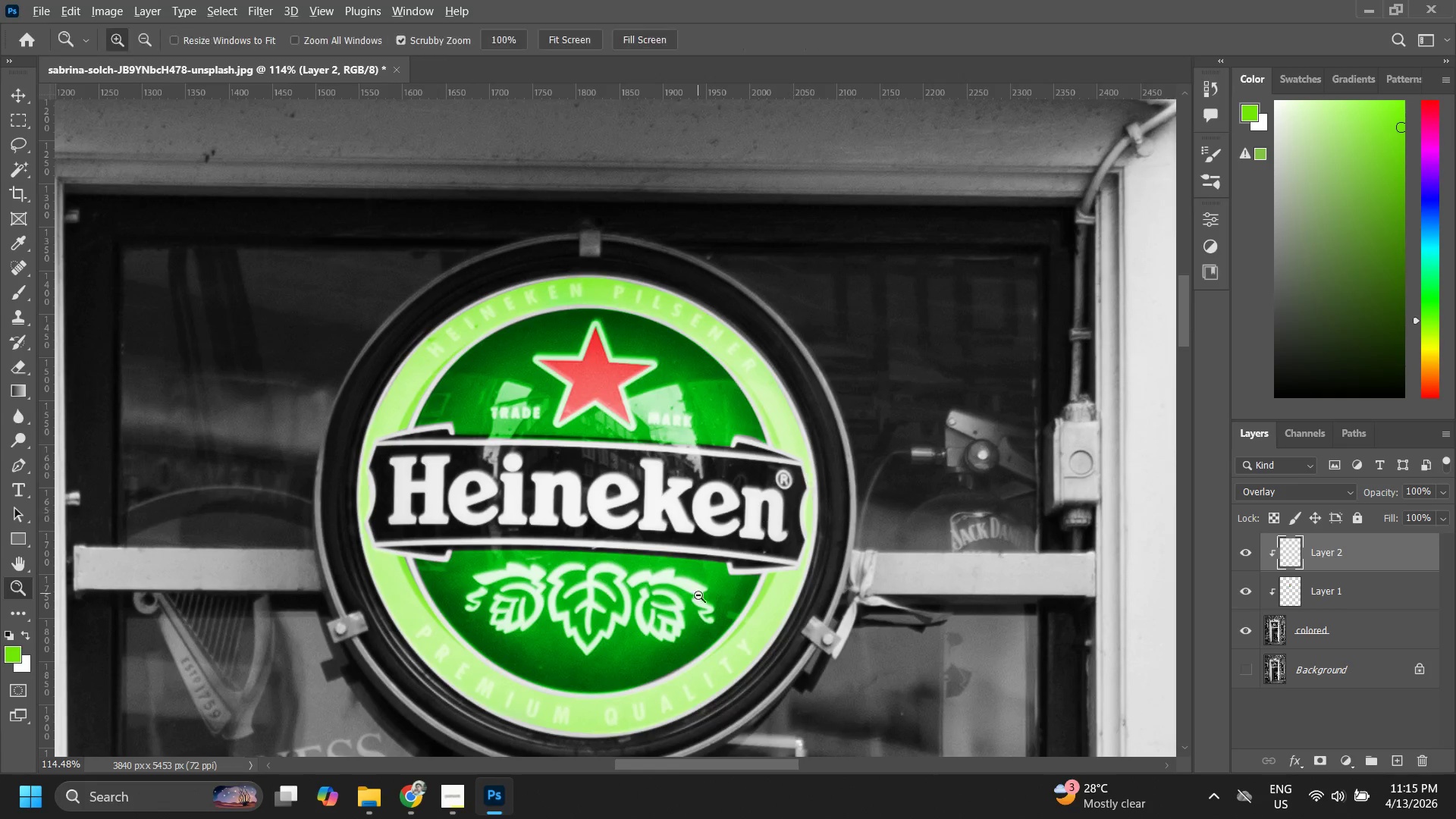 
hold_key(key=AltLeft, duration=1.5)
left_click([693, 599])
 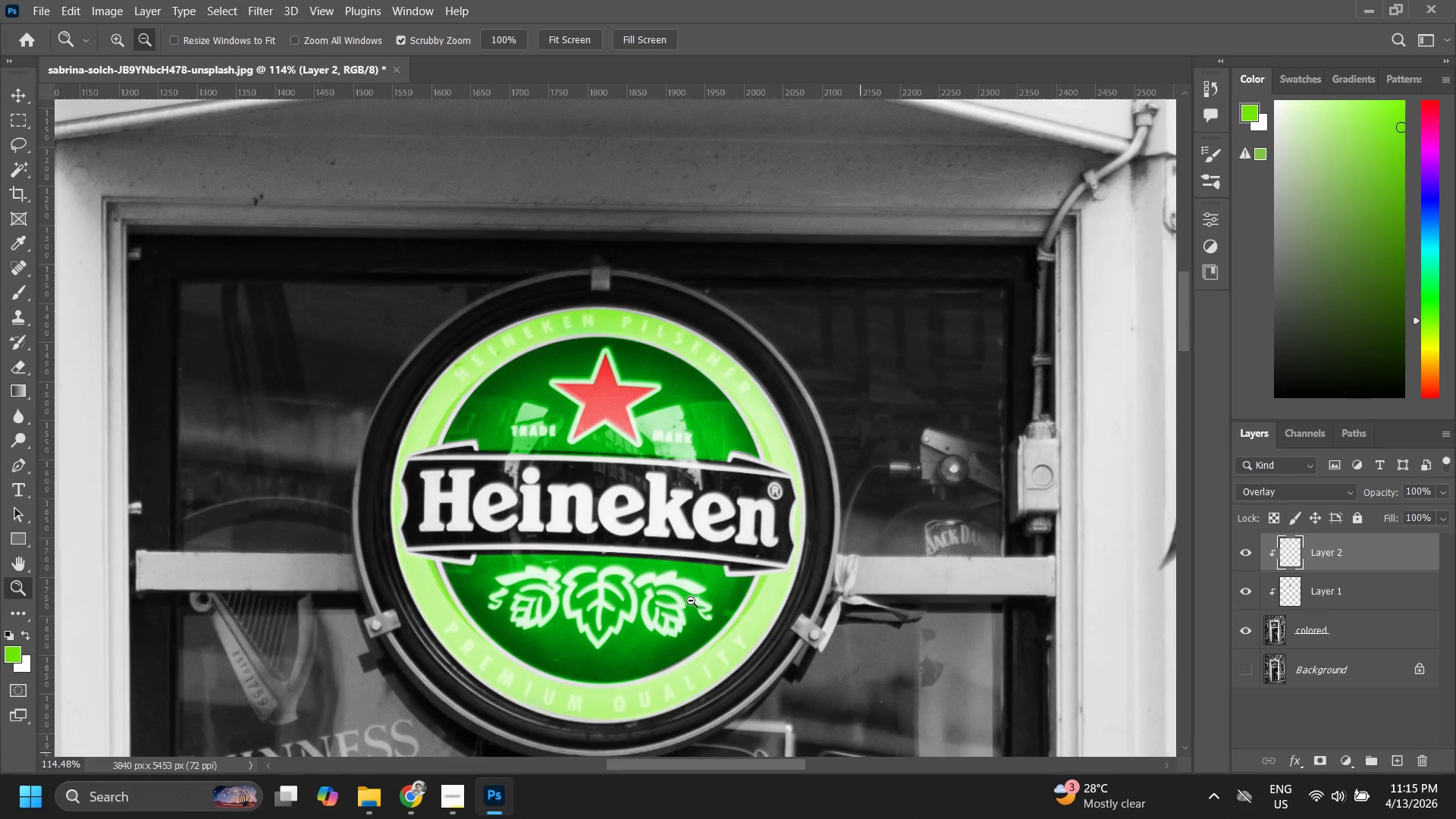 
double_click([688, 600])
 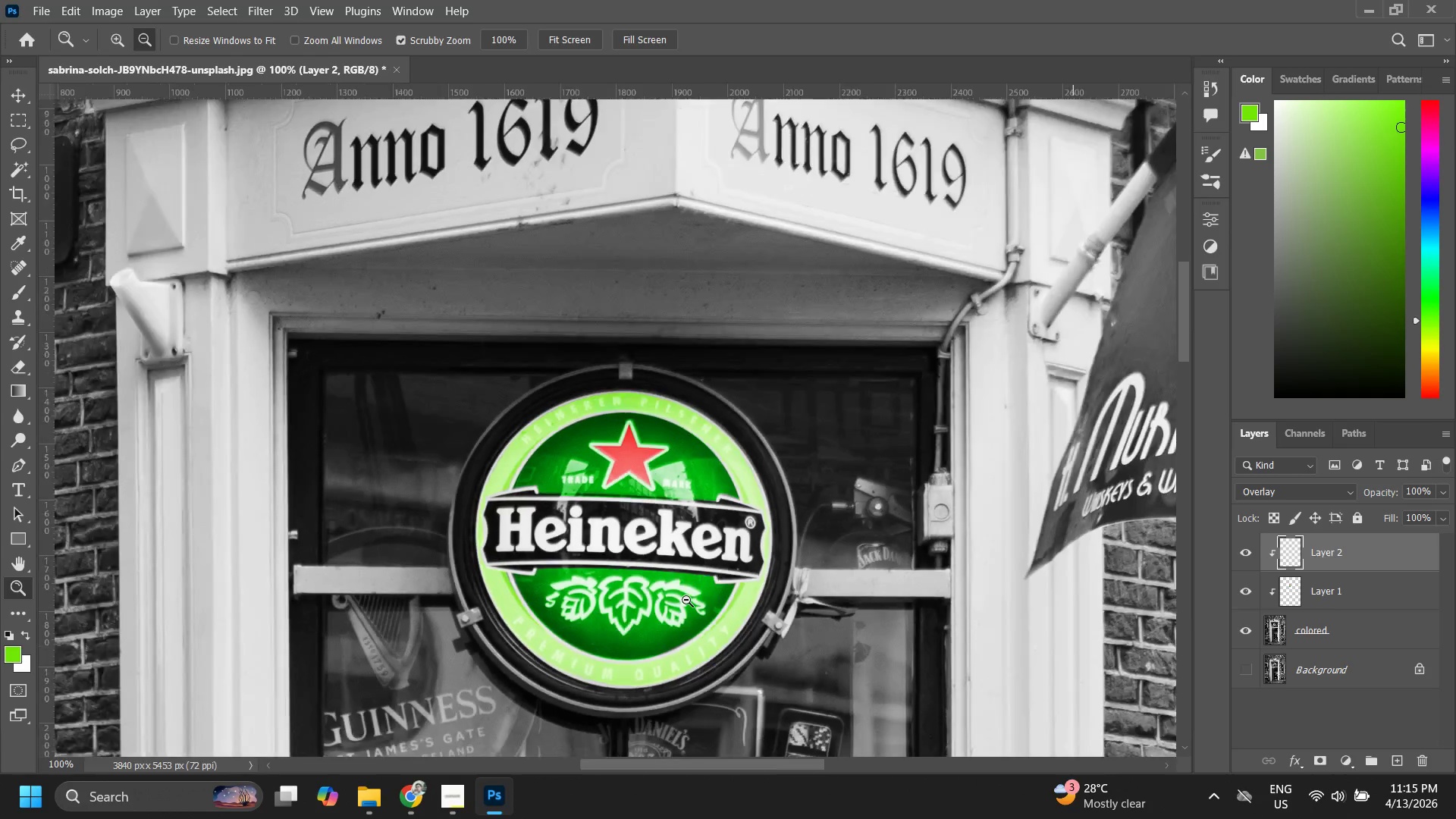 
triple_click([686, 600])
 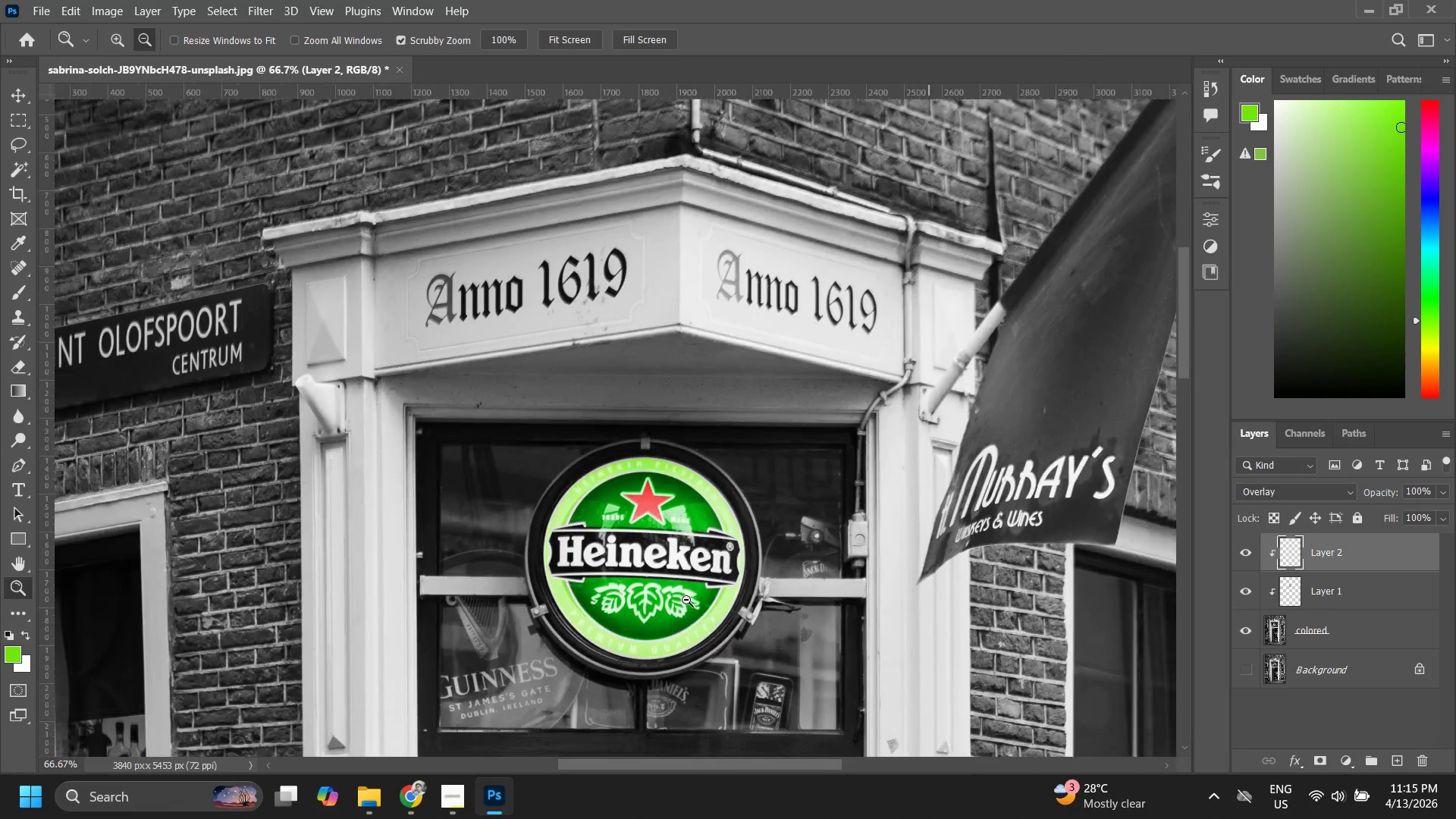 
hold_key(key=AltLeft, duration=0.47)
triple_click([686, 600])
 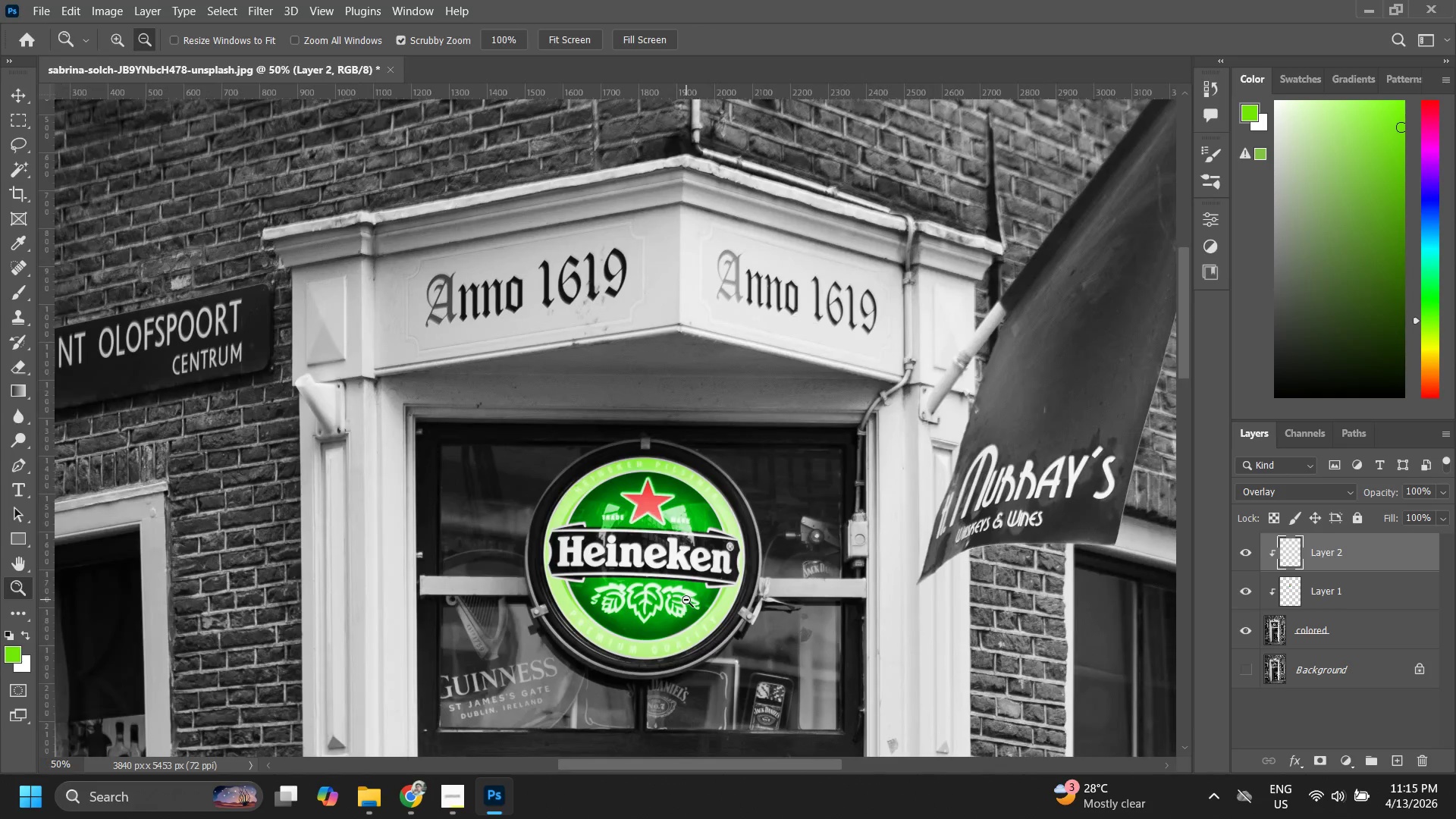 
hold_key(key=Space, duration=0.62)
 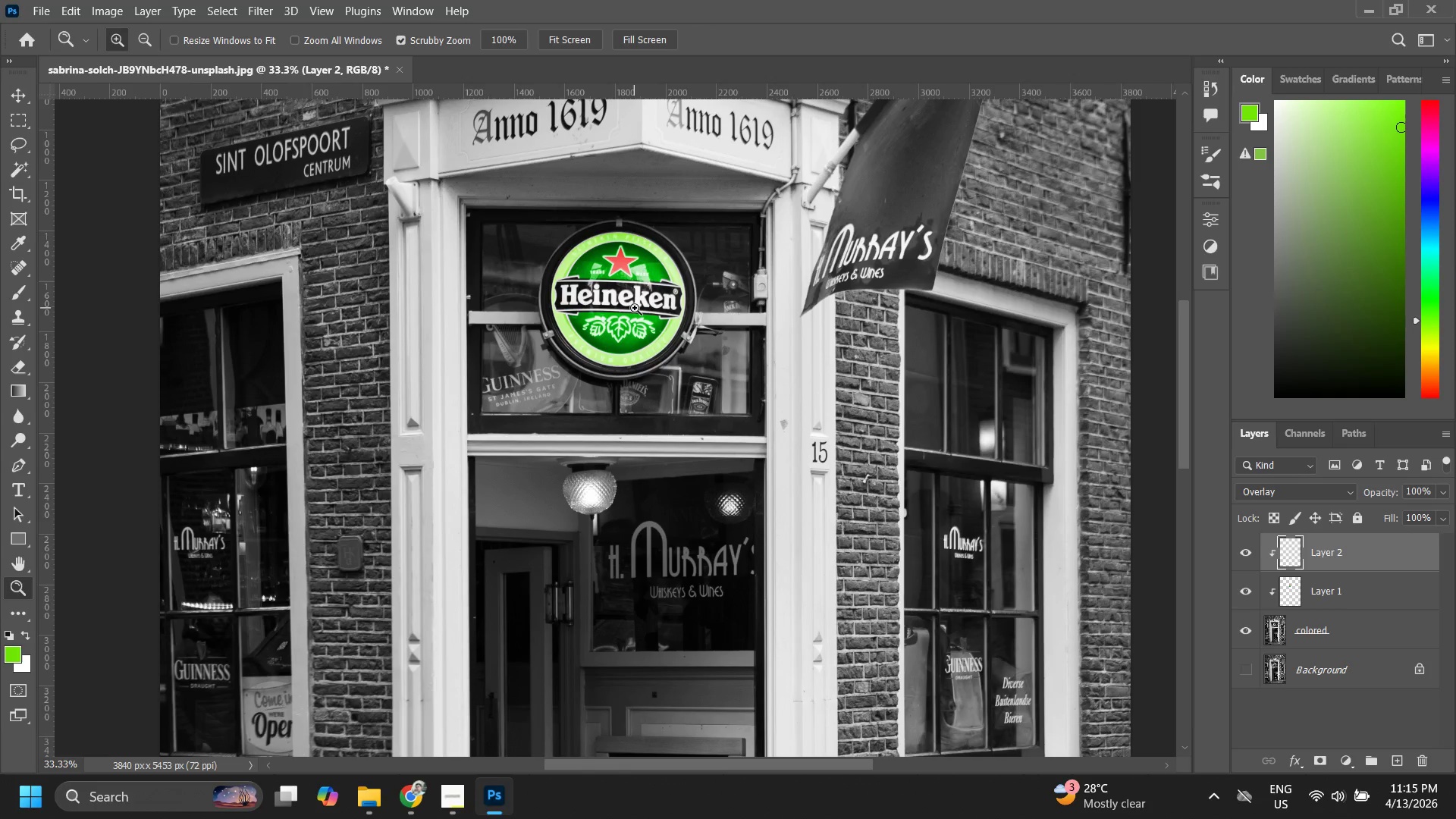 
left_click_drag(start_coordinate=[674, 581], to_coordinate=[635, 308])
 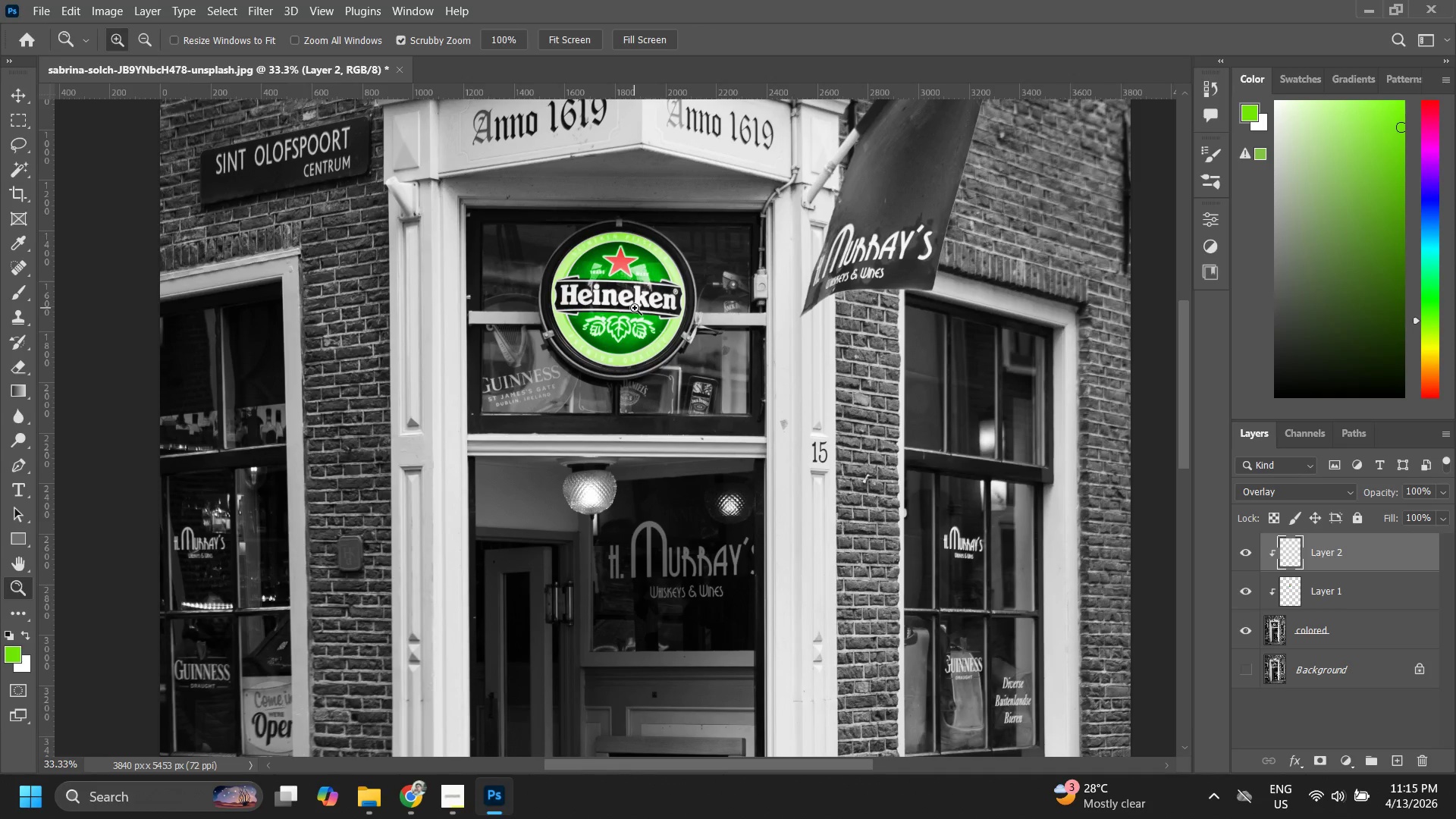 
wait(6.38)
 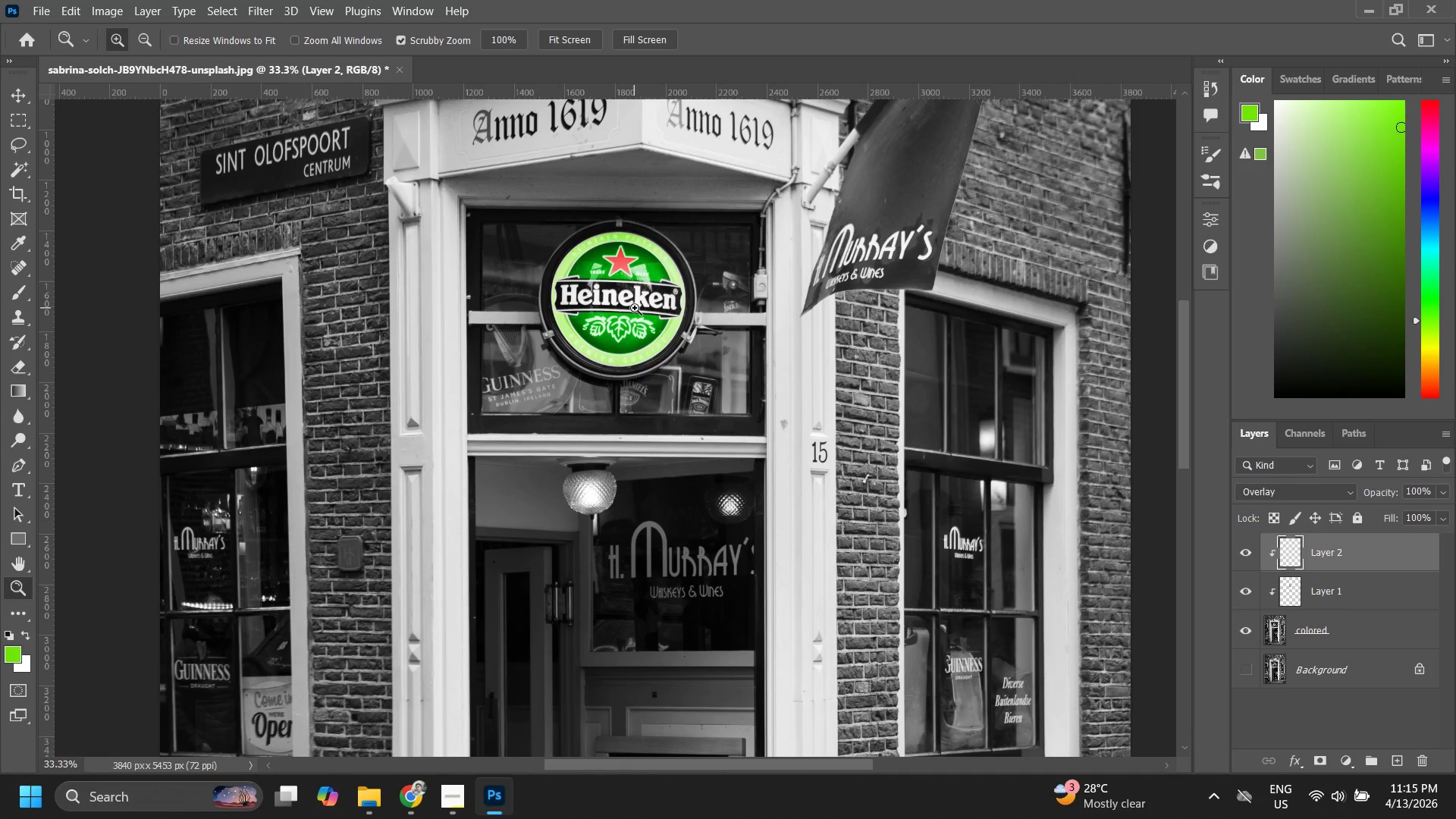 
left_click_drag(start_coordinate=[720, 336], to_coordinate=[613, 500])
 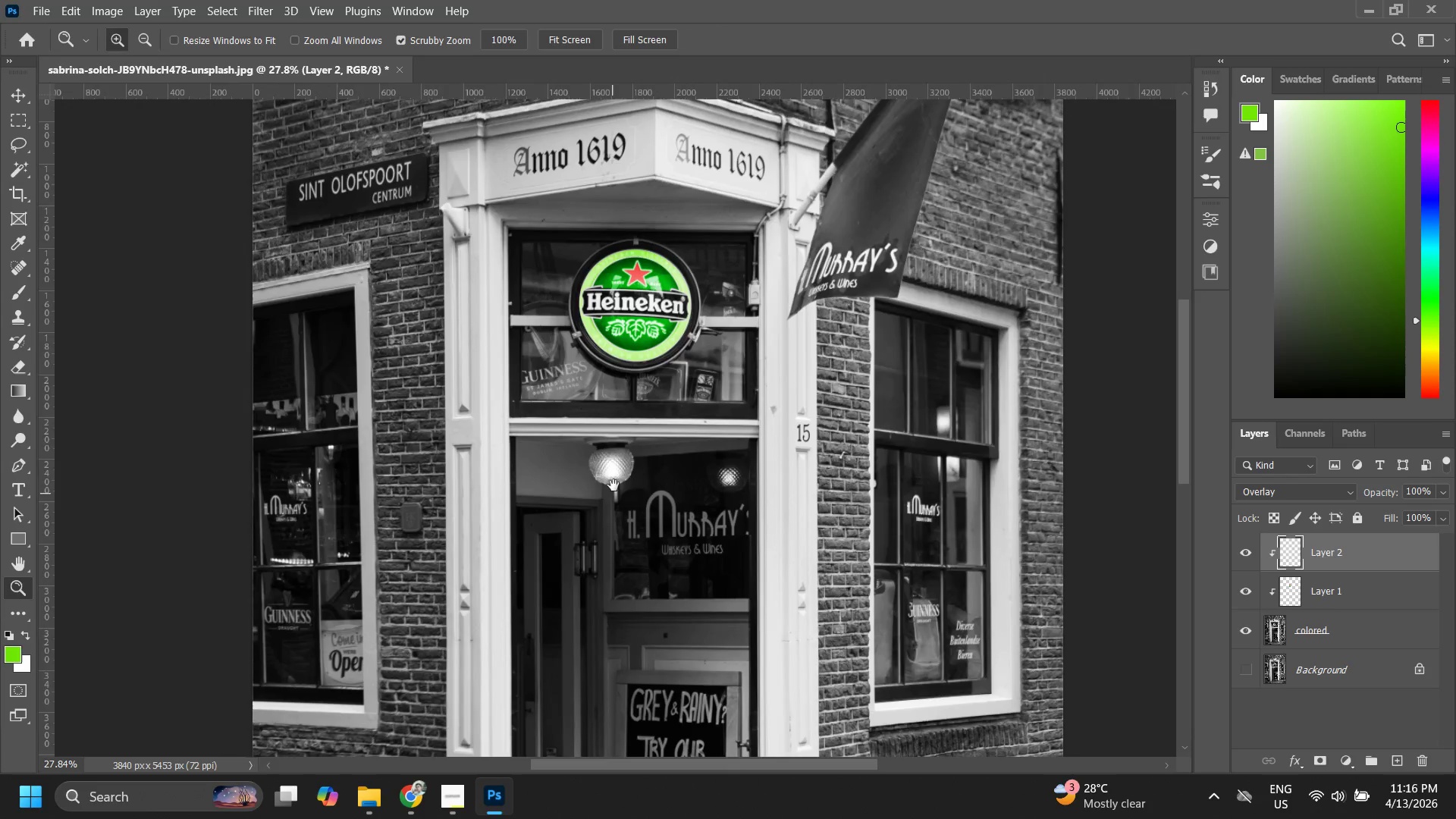 
hold_key(key=Space, duration=0.45)
 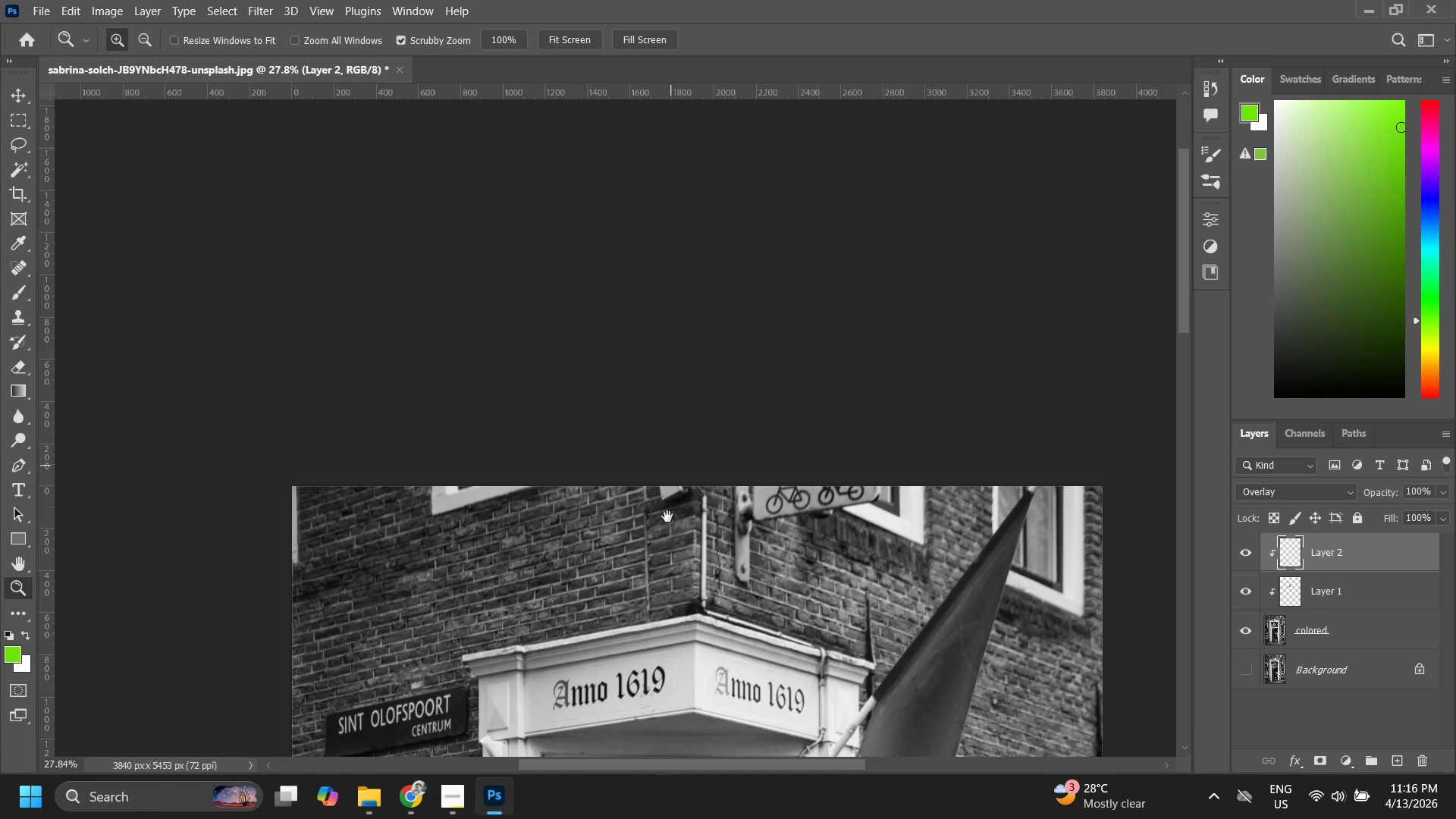 
left_click_drag(start_coordinate=[644, 286], to_coordinate=[660, 502])
 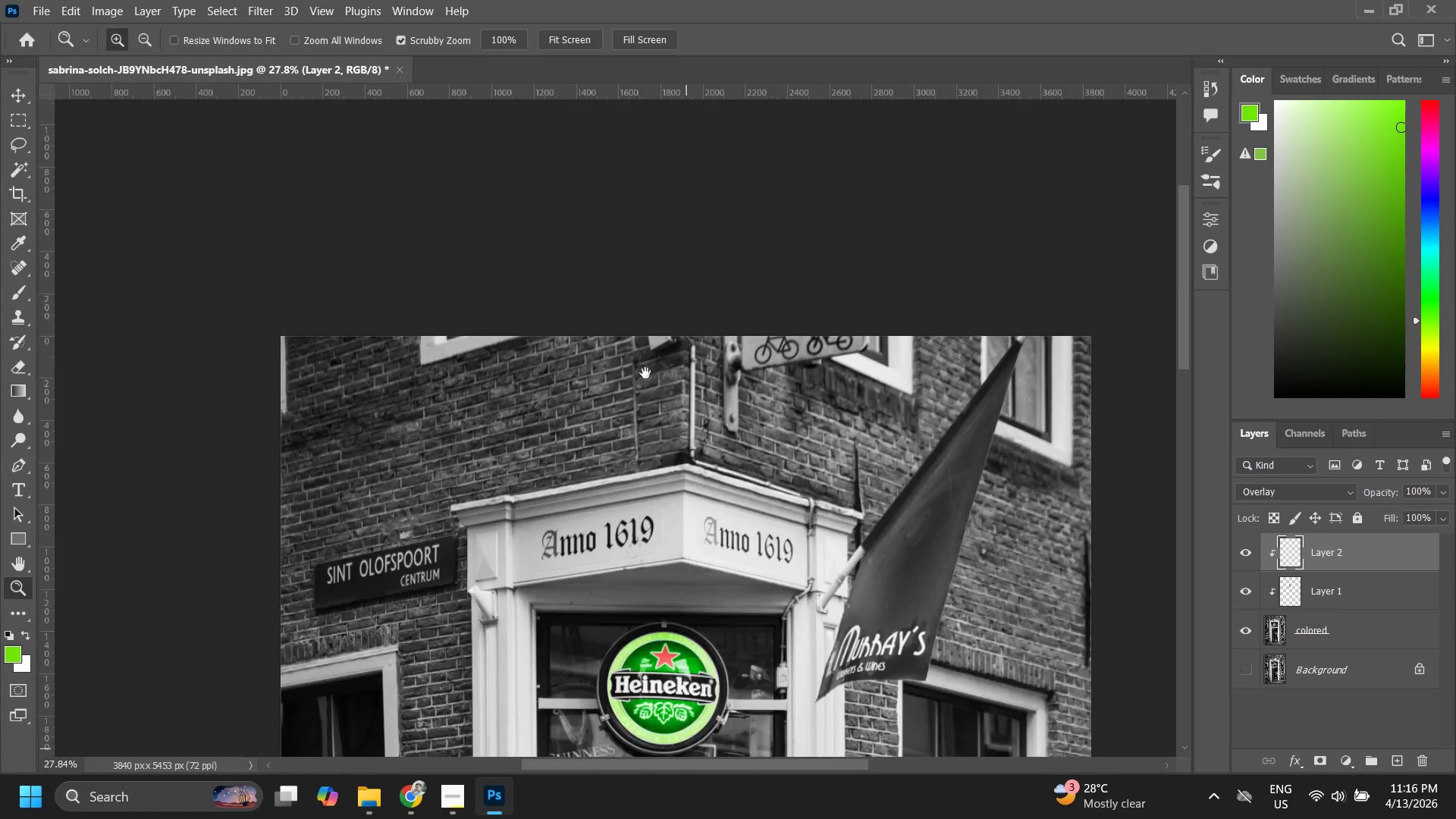 
type(zzzzz)
 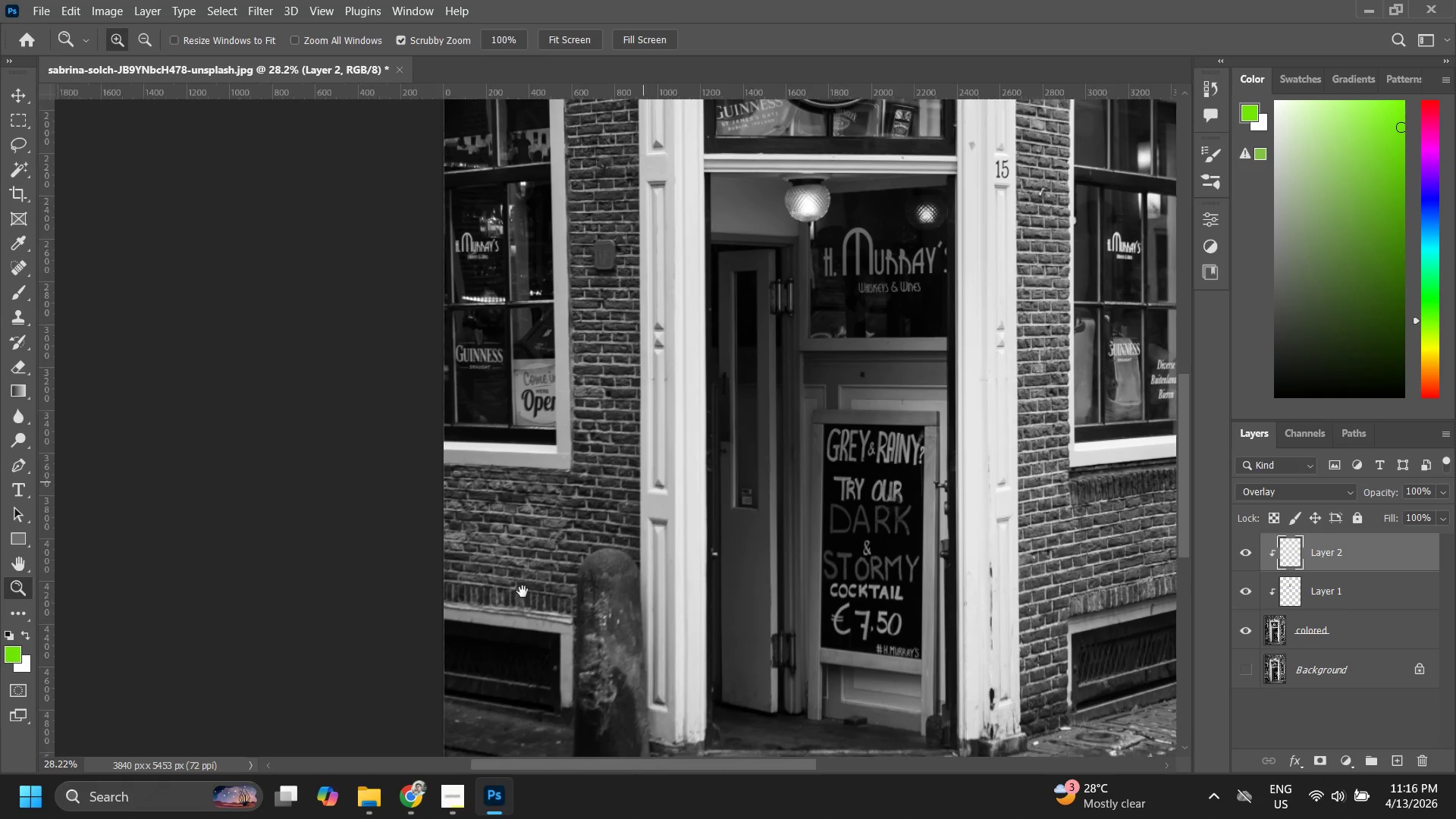 
left_click_drag(start_coordinate=[621, 514], to_coordinate=[678, 411])
 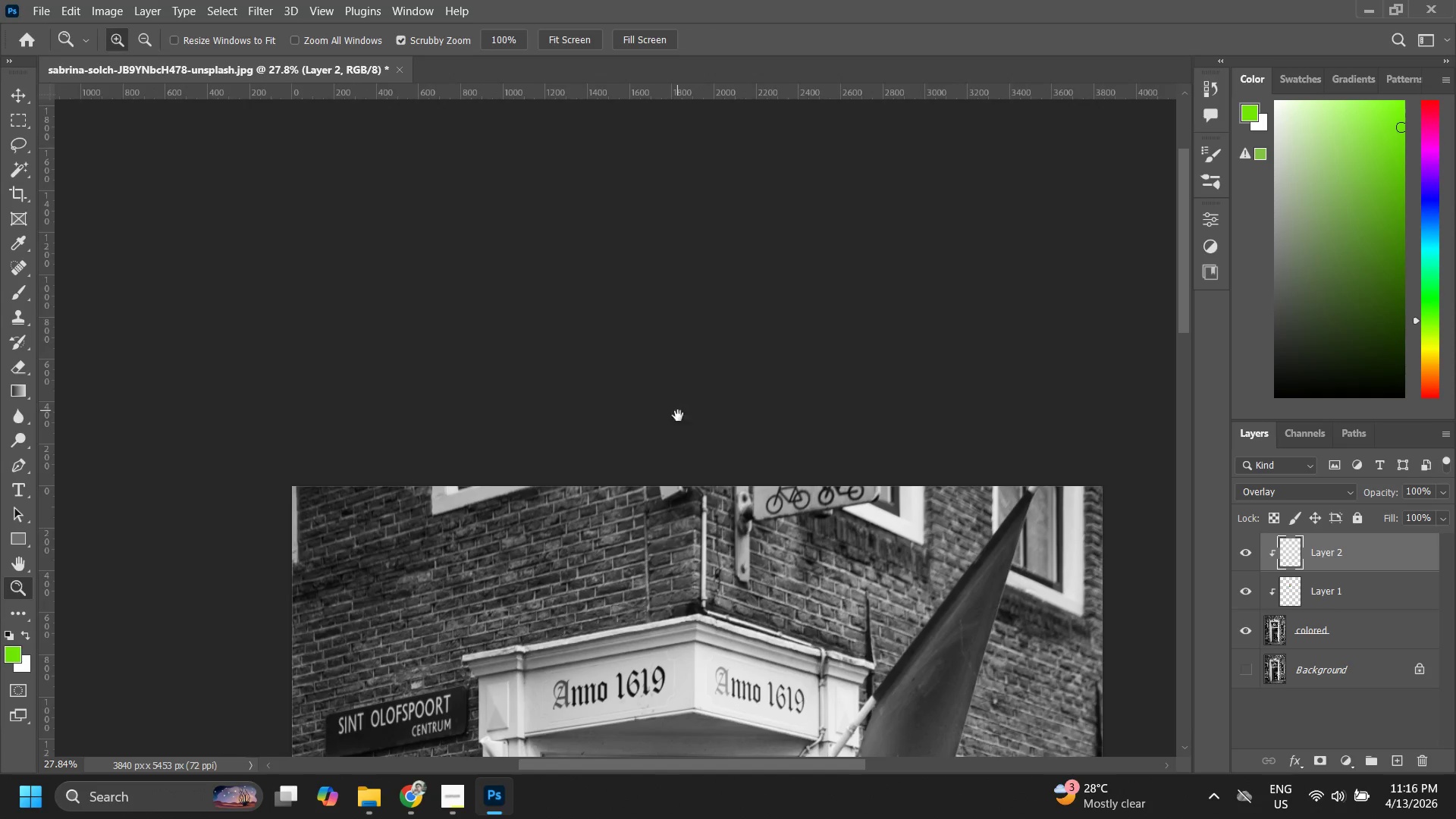 
hold_key(key=Space, duration=0.5)
 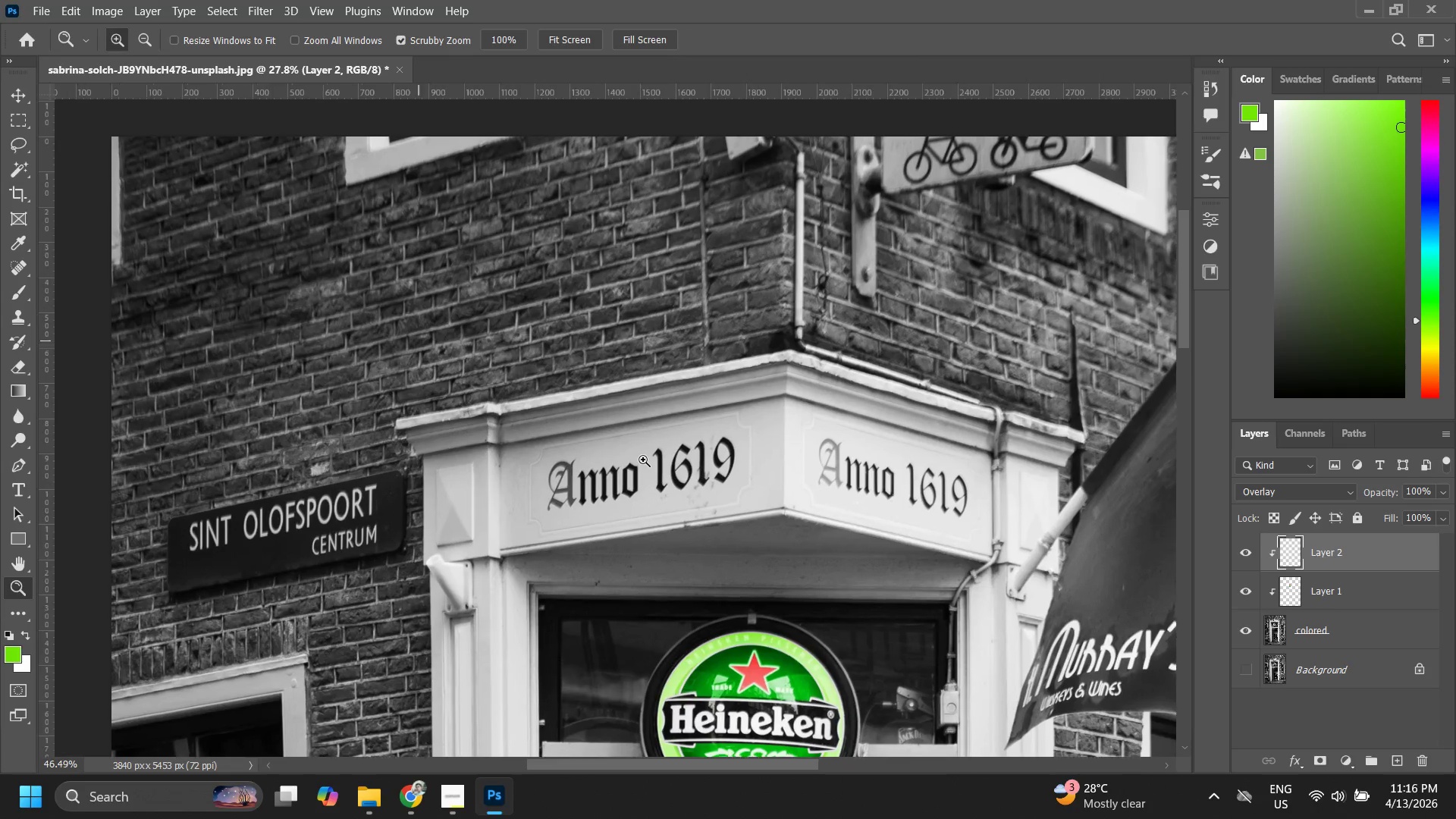 
left_click_drag(start_coordinate=[667, 609], to_coordinate=[679, 437])
 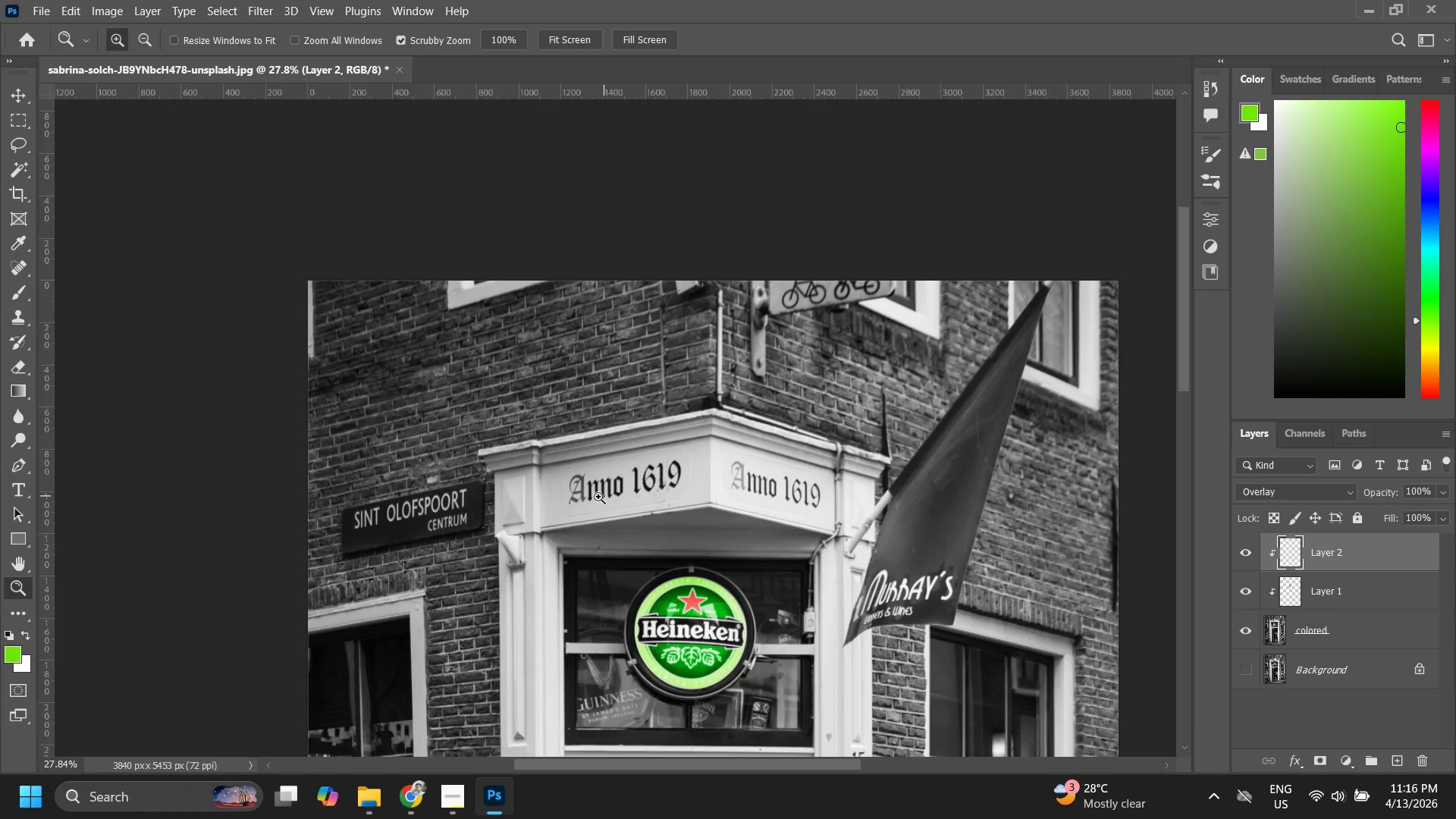 
left_click_drag(start_coordinate=[600, 494], to_coordinate=[643, 460])
 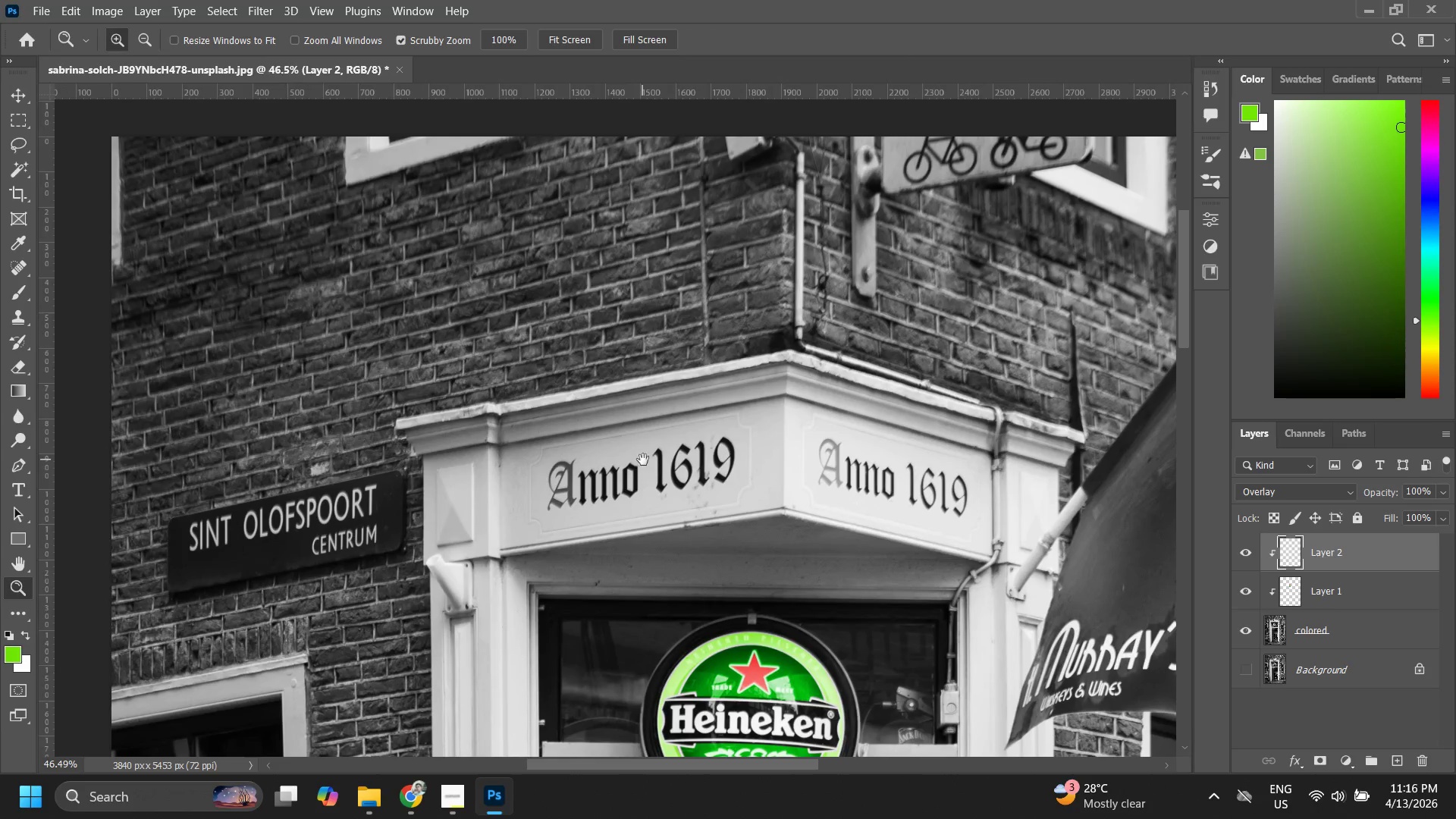 
hold_key(key=Space, duration=0.42)
 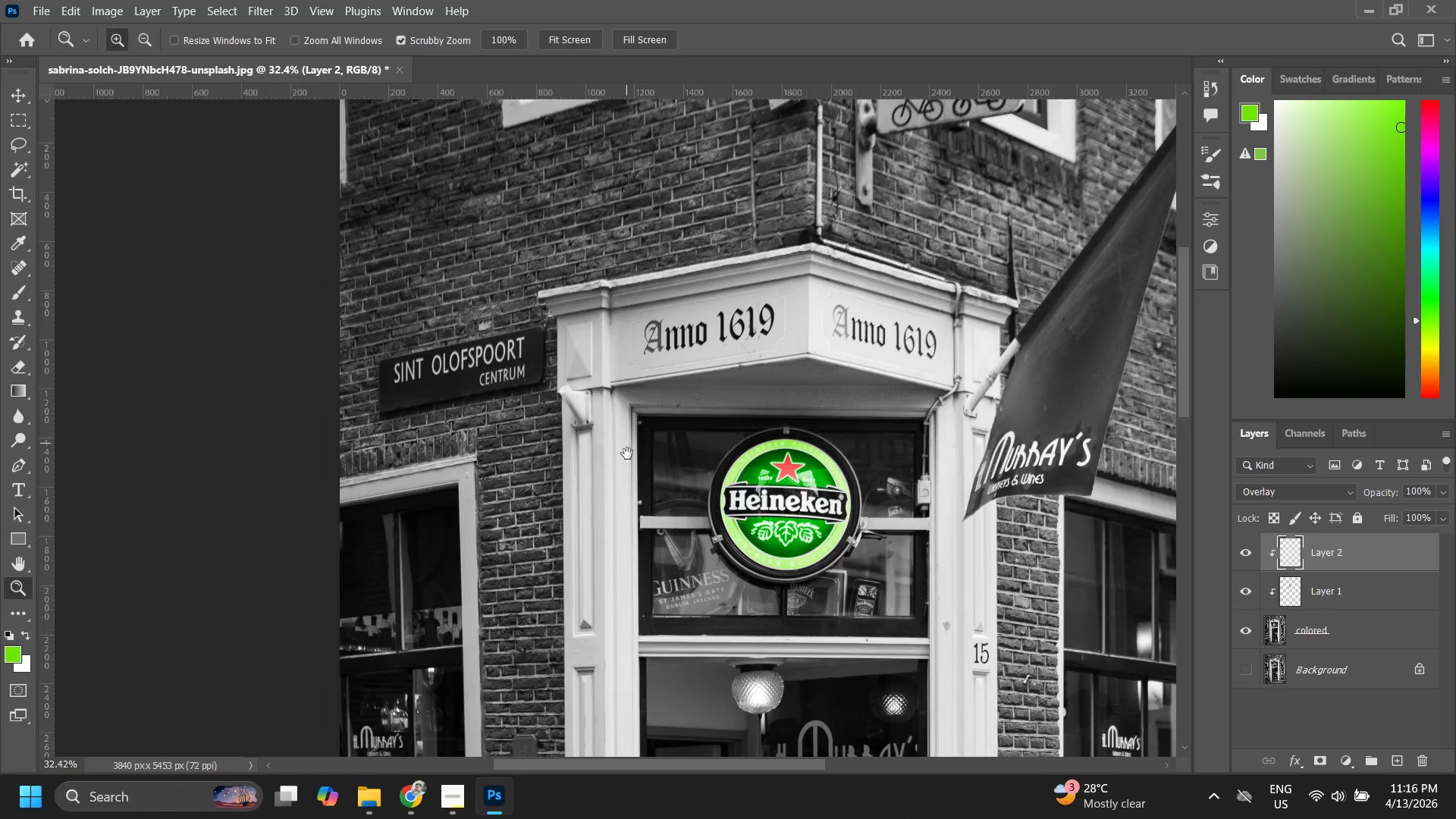 
left_click_drag(start_coordinate=[593, 495], to_coordinate=[651, 391])
 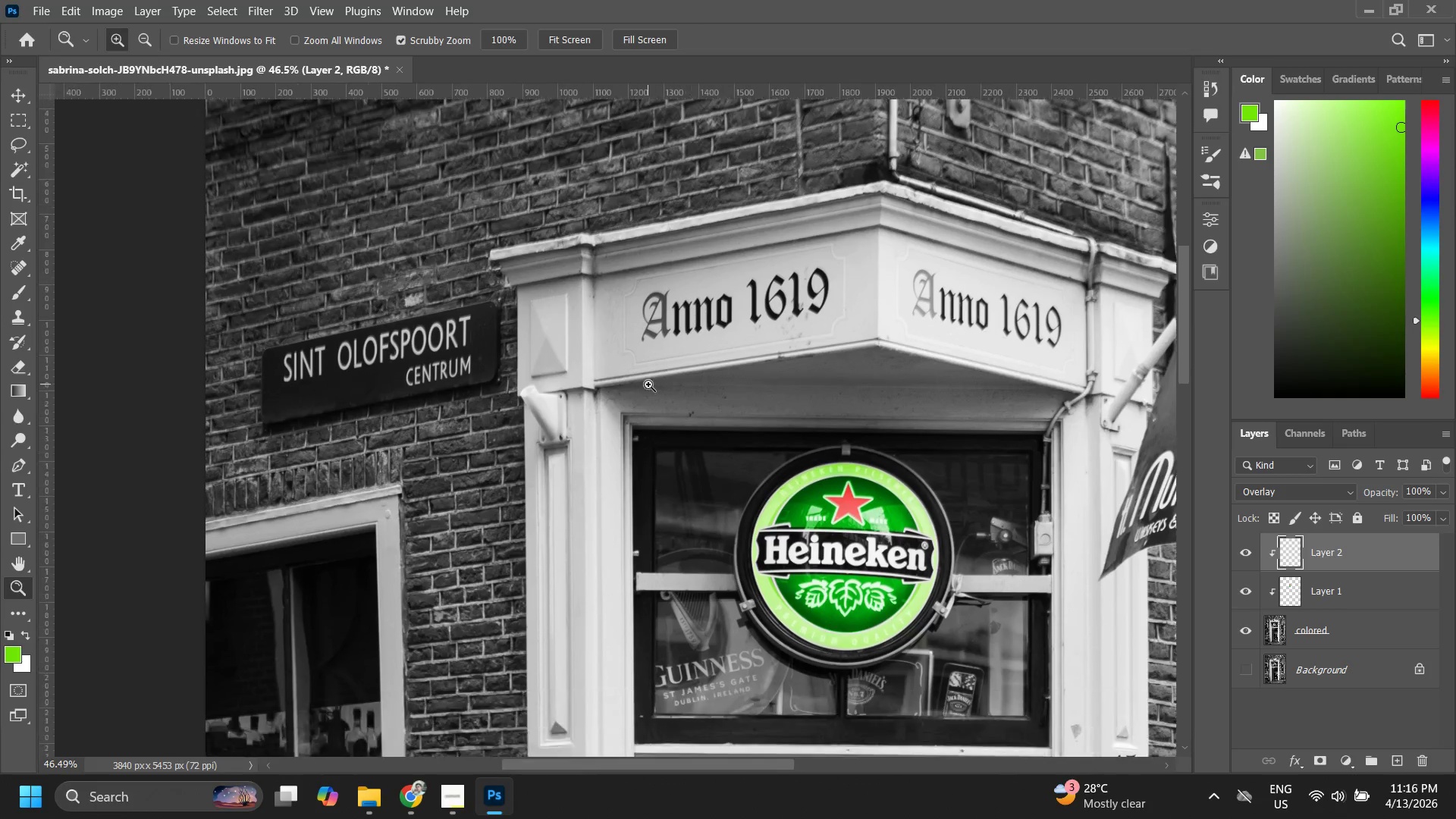 
left_click_drag(start_coordinate=[648, 384], to_coordinate=[626, 447])
 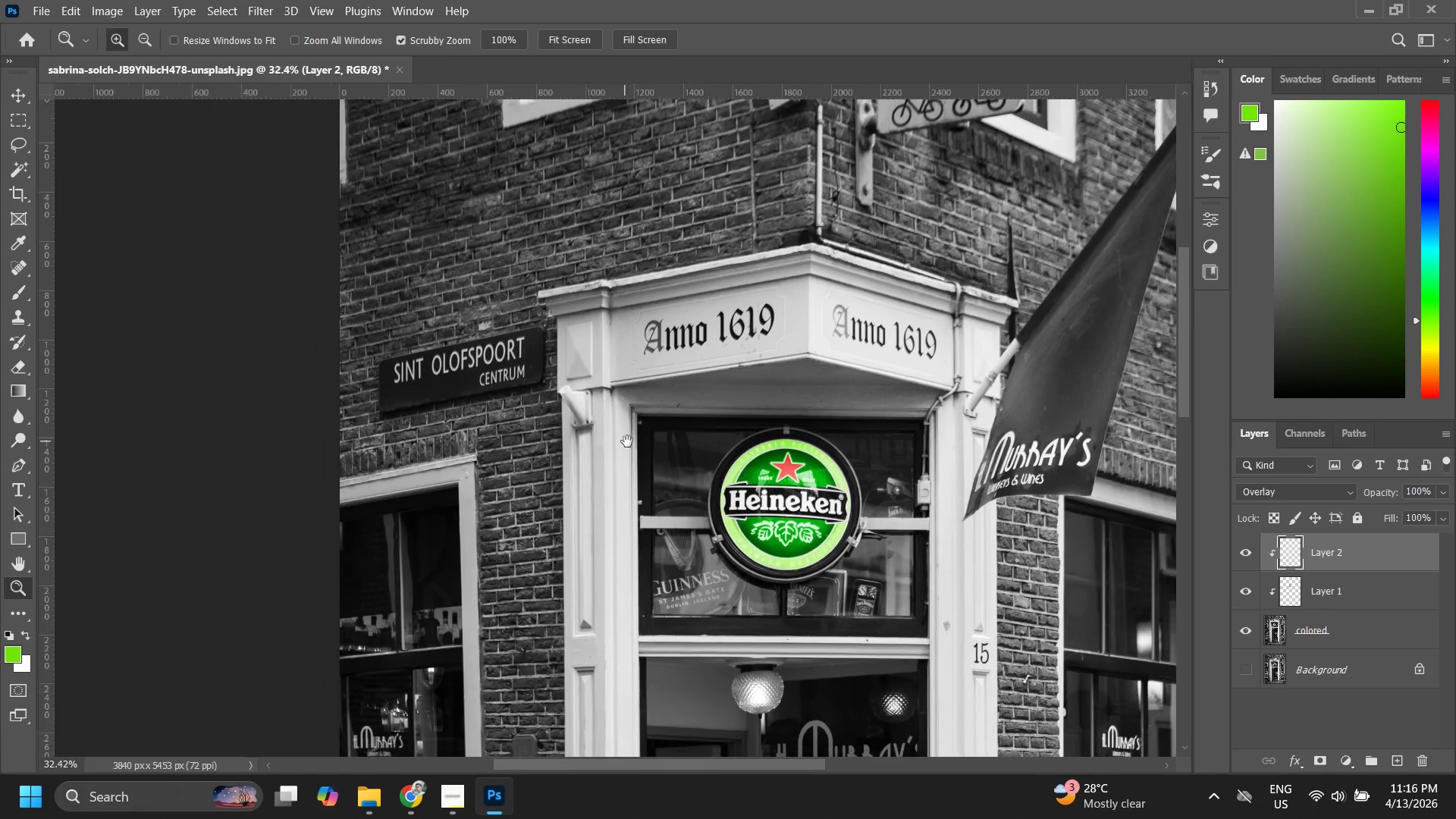 
hold_key(key=Space, duration=0.53)
 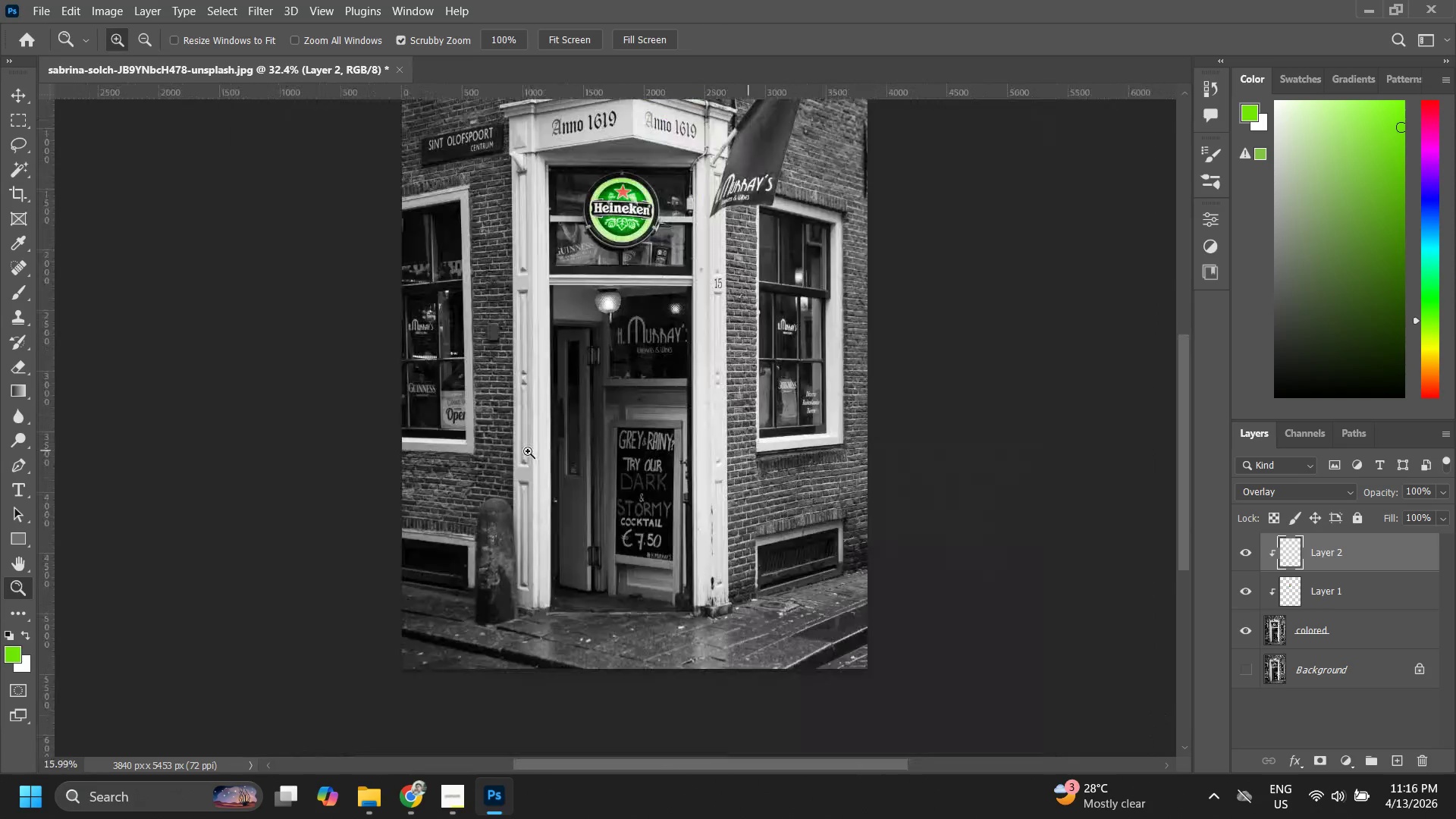 
left_click_drag(start_coordinate=[627, 504], to_coordinate=[577, 328])
 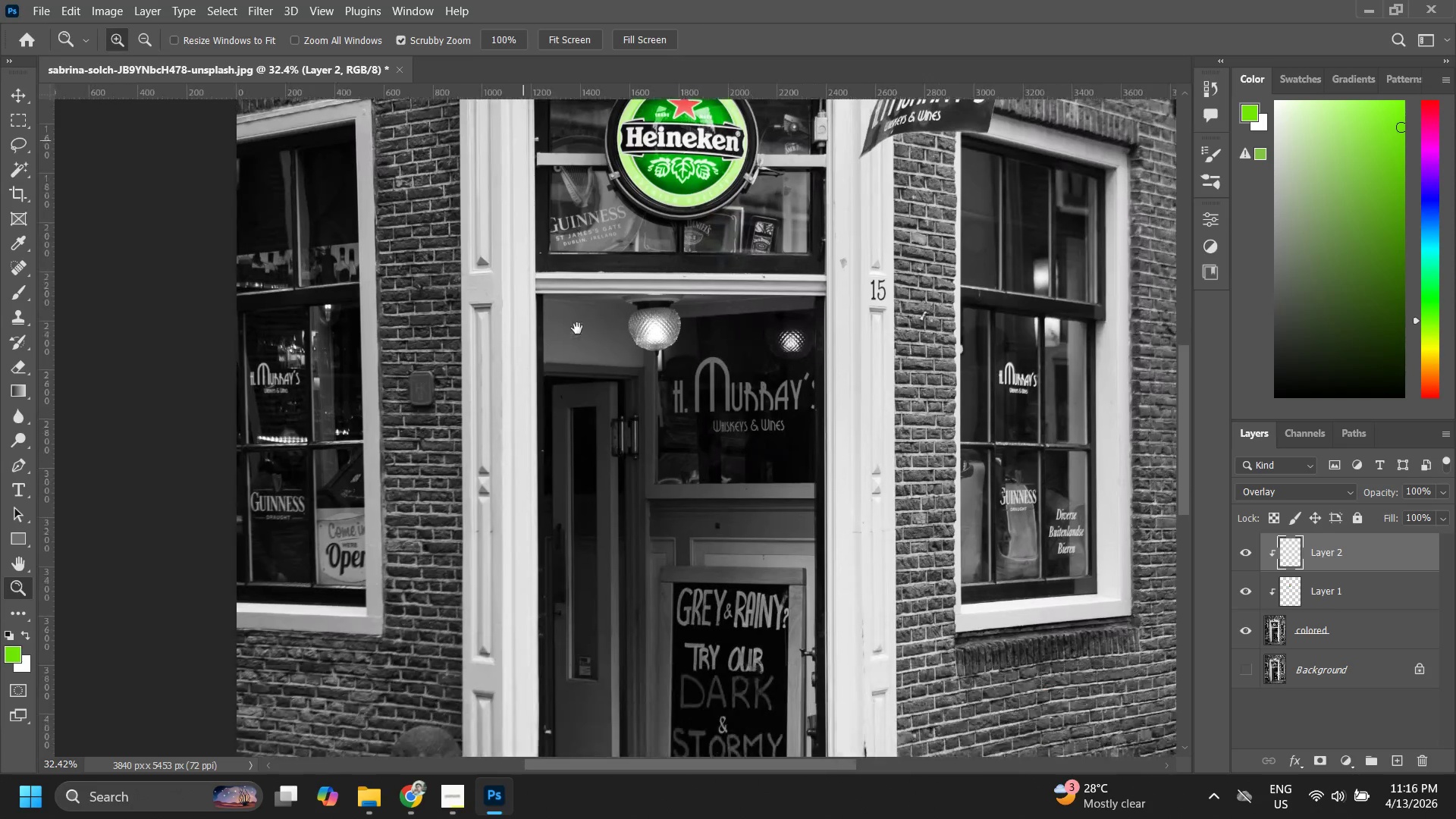 
left_click_drag(start_coordinate=[577, 328], to_coordinate=[559, 457])
 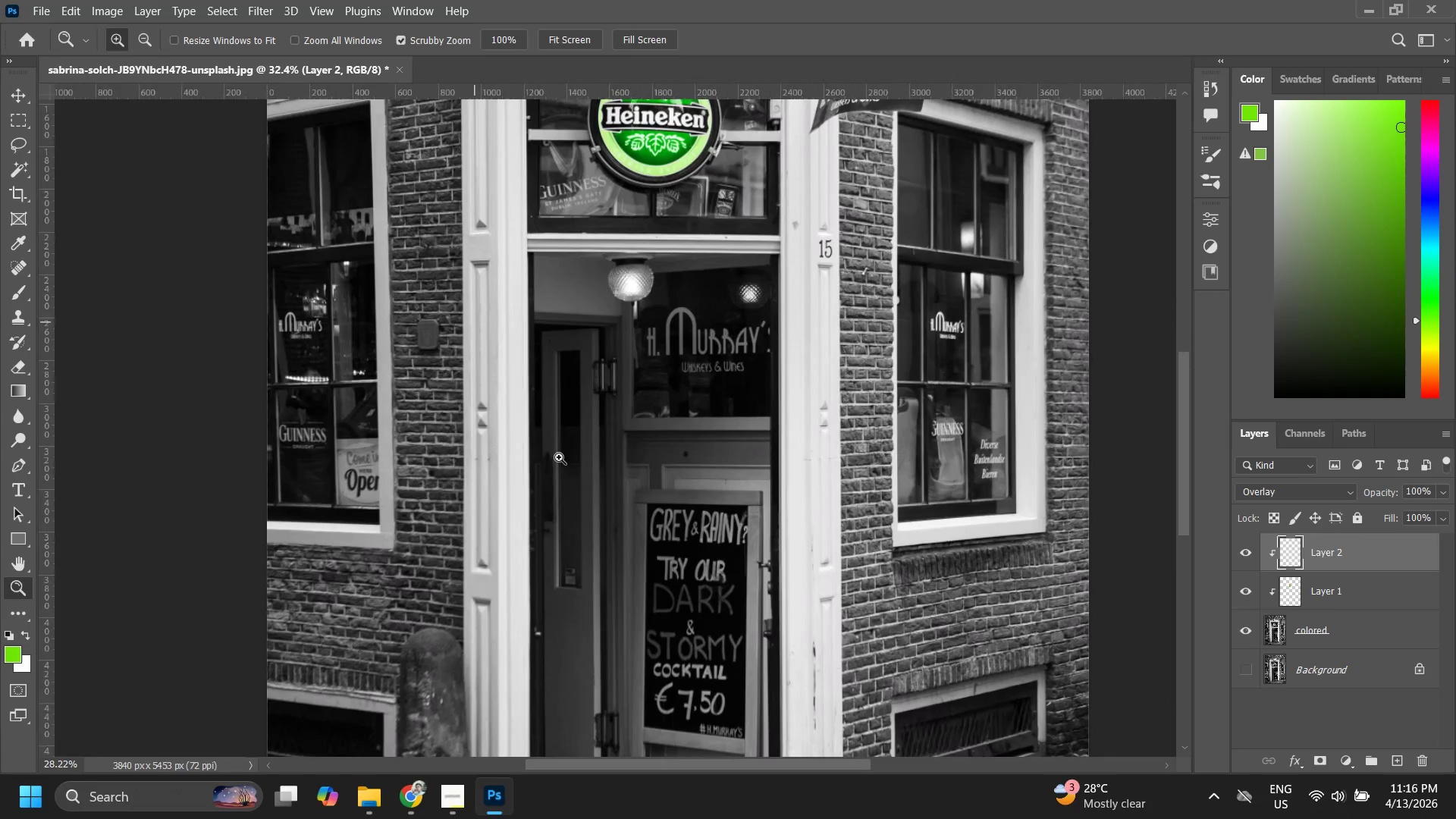 
hold_key(key=Space, duration=0.39)
 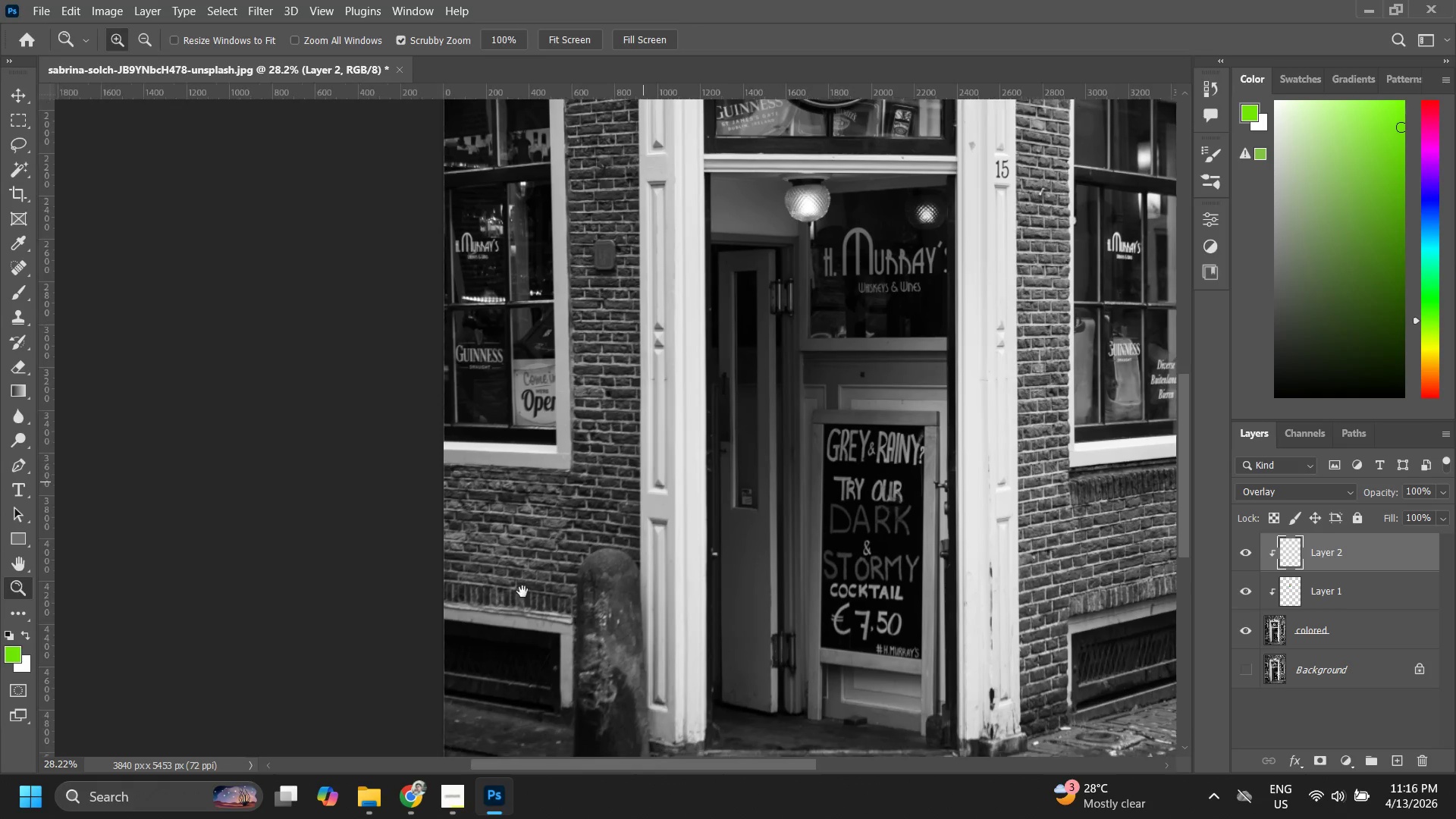 
left_click_drag(start_coordinate=[453, 563], to_coordinate=[504, 541])
 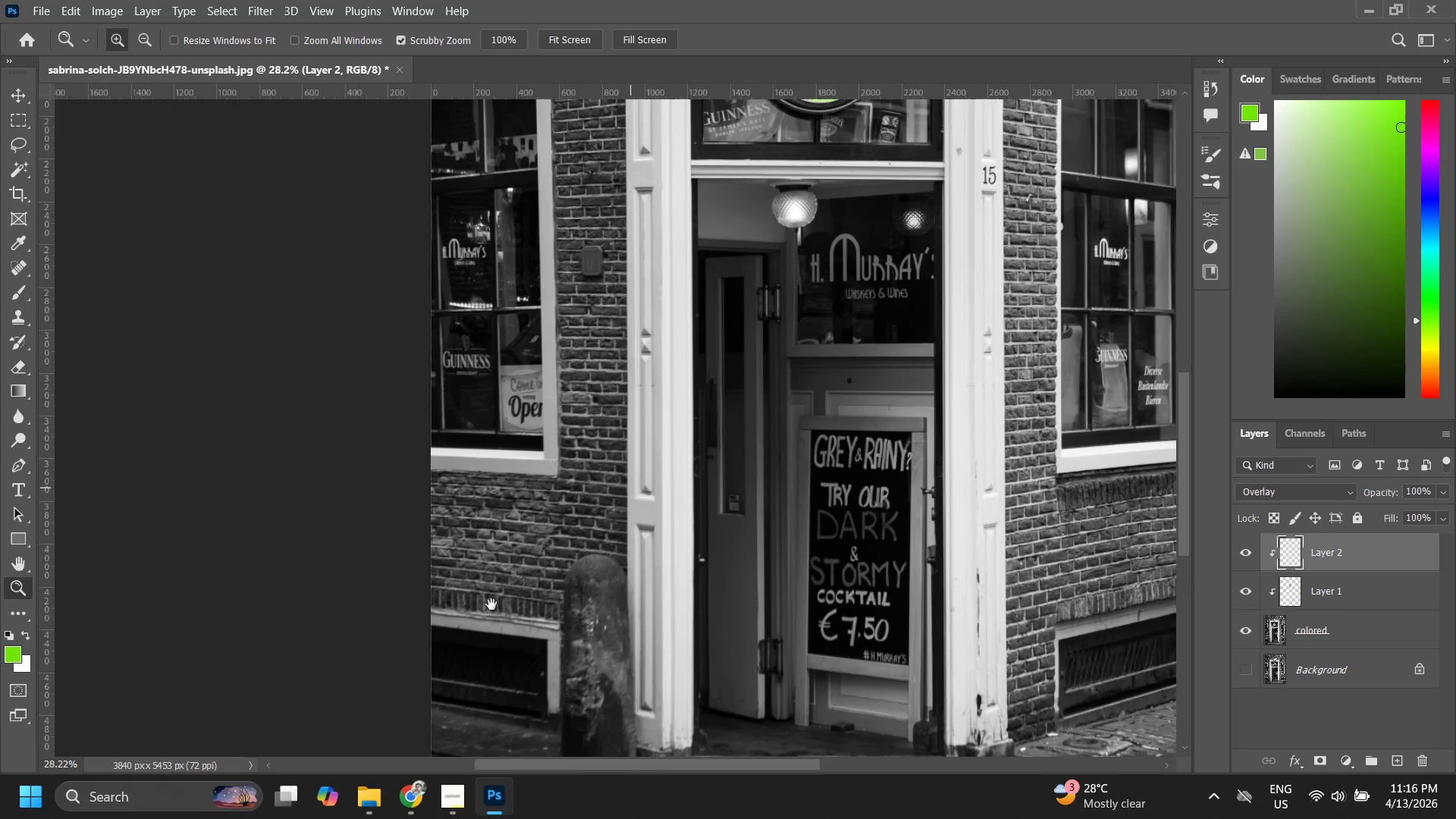 
left_click_drag(start_coordinate=[496, 607], to_coordinate=[560, 675])
 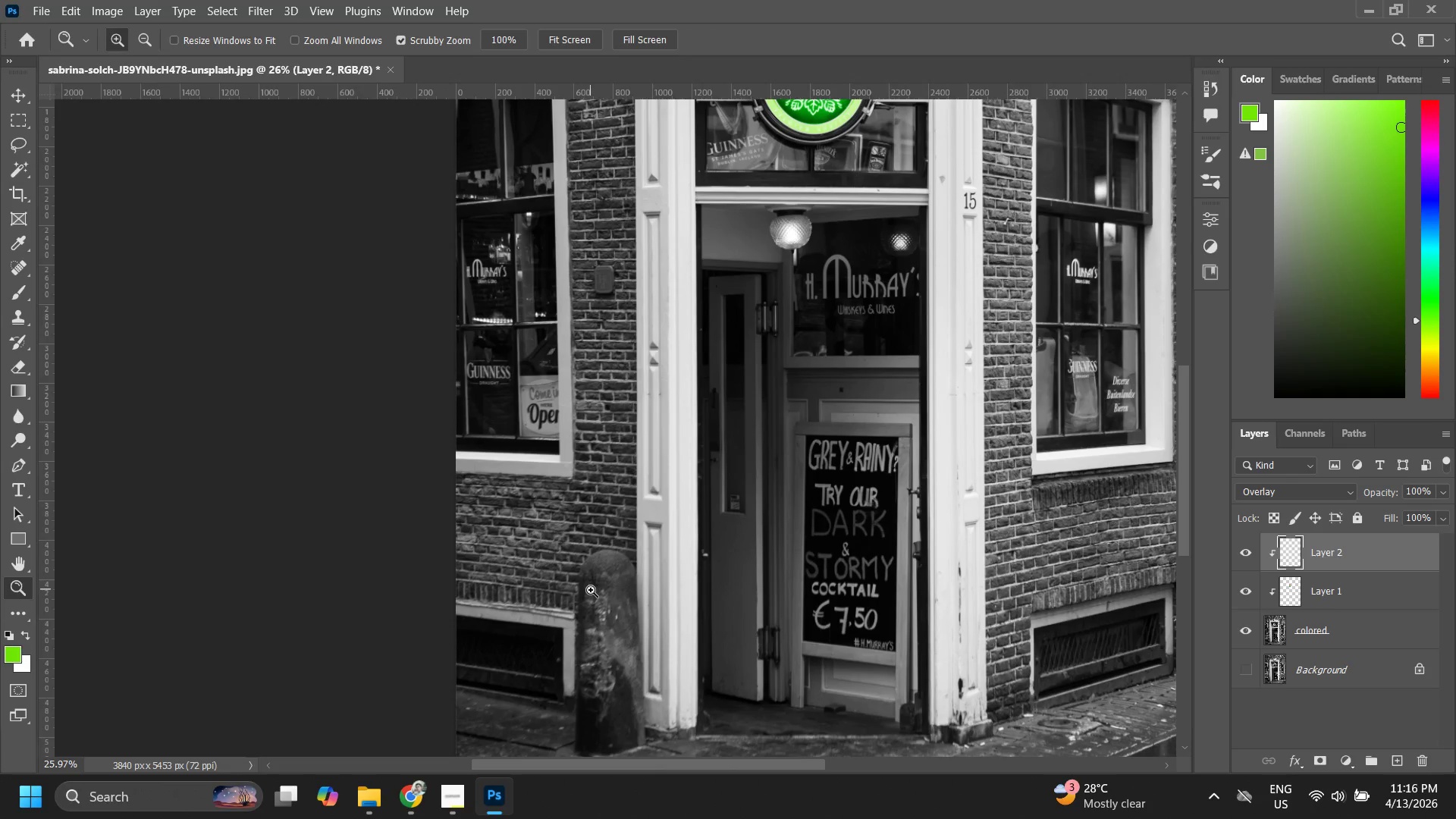 
left_click_drag(start_coordinate=[588, 605], to_coordinate=[575, 653])
 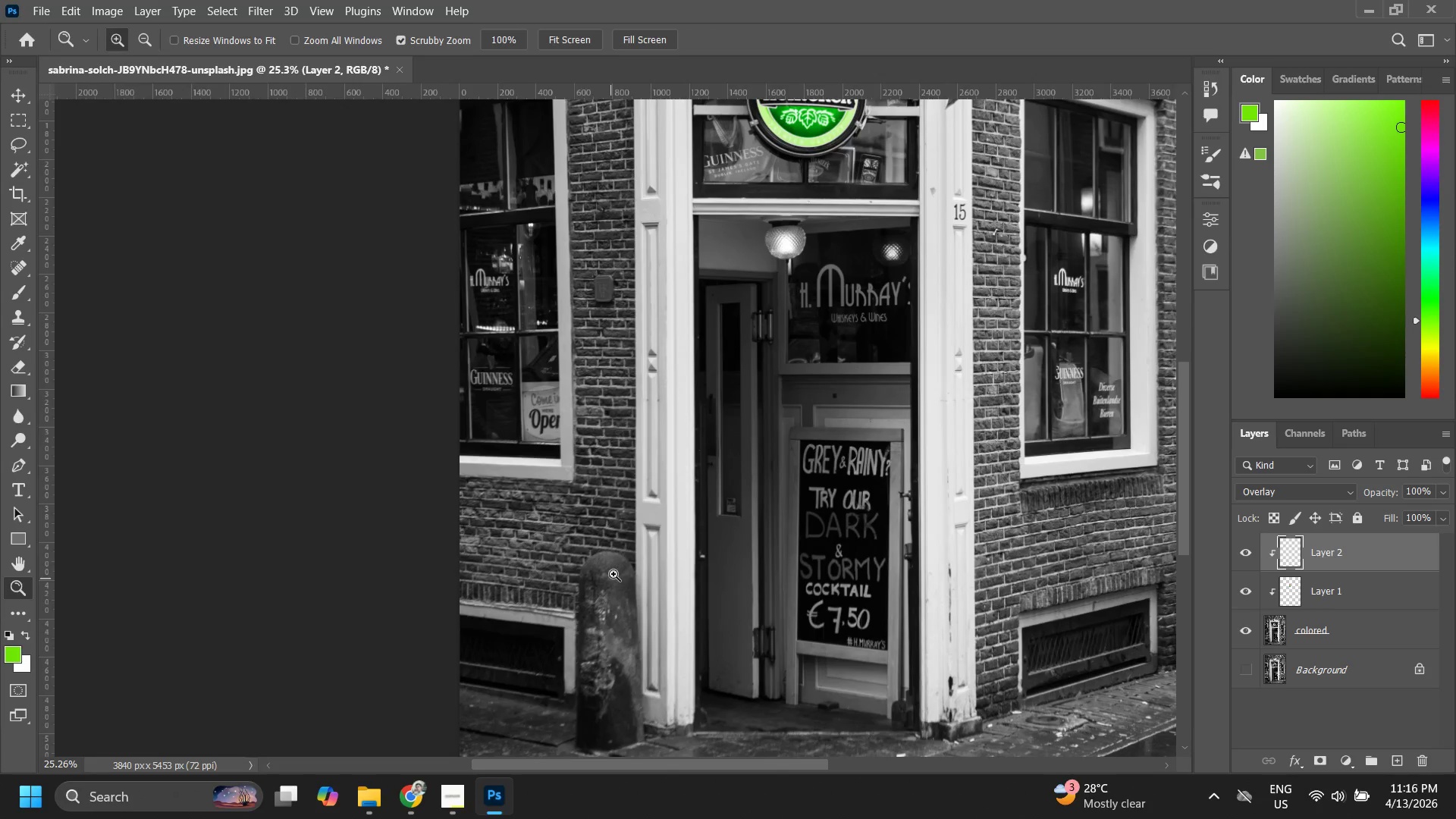 
hold_key(key=Space, duration=0.58)
 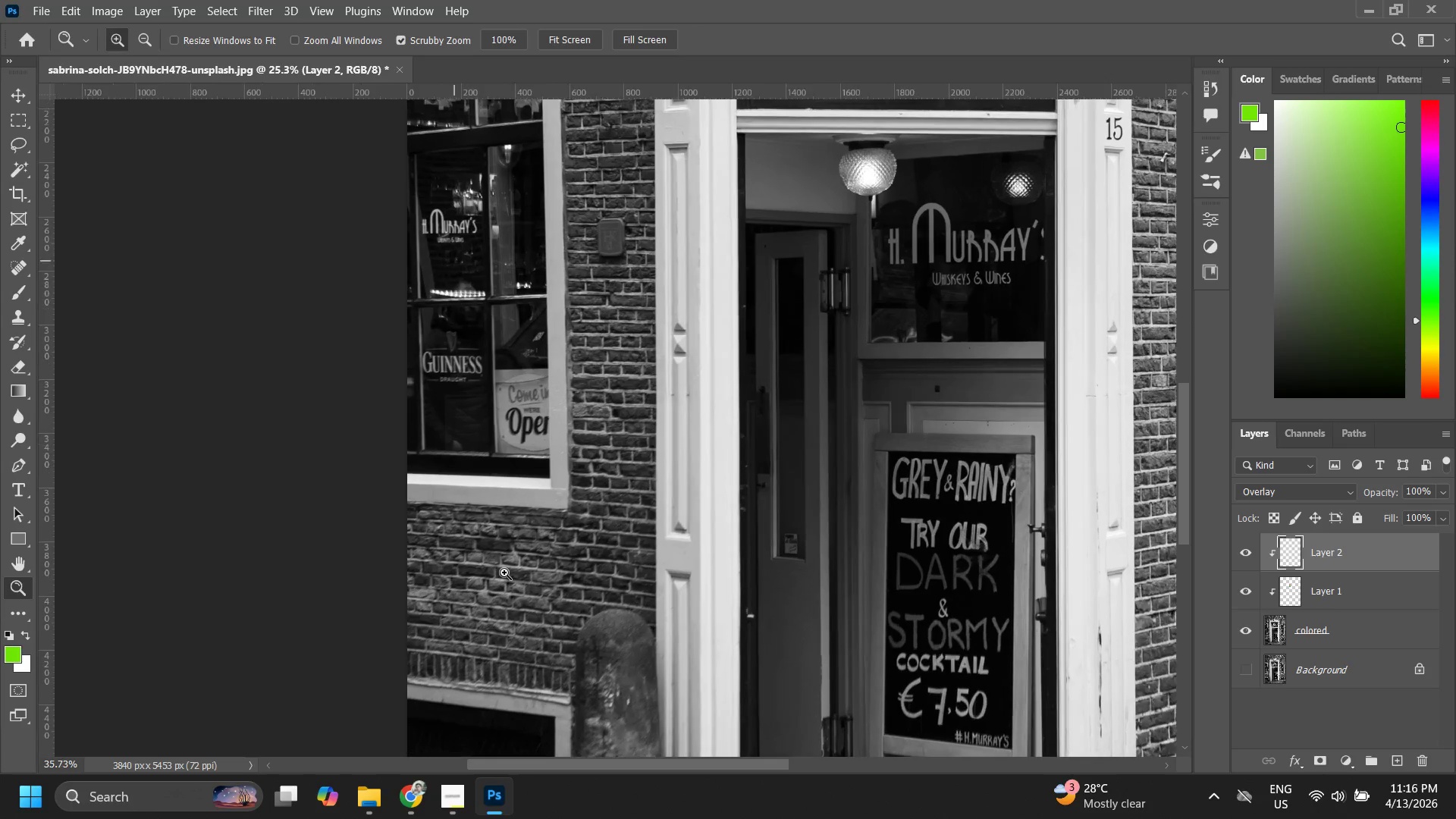 
left_click_drag(start_coordinate=[643, 526], to_coordinate=[610, 572])
 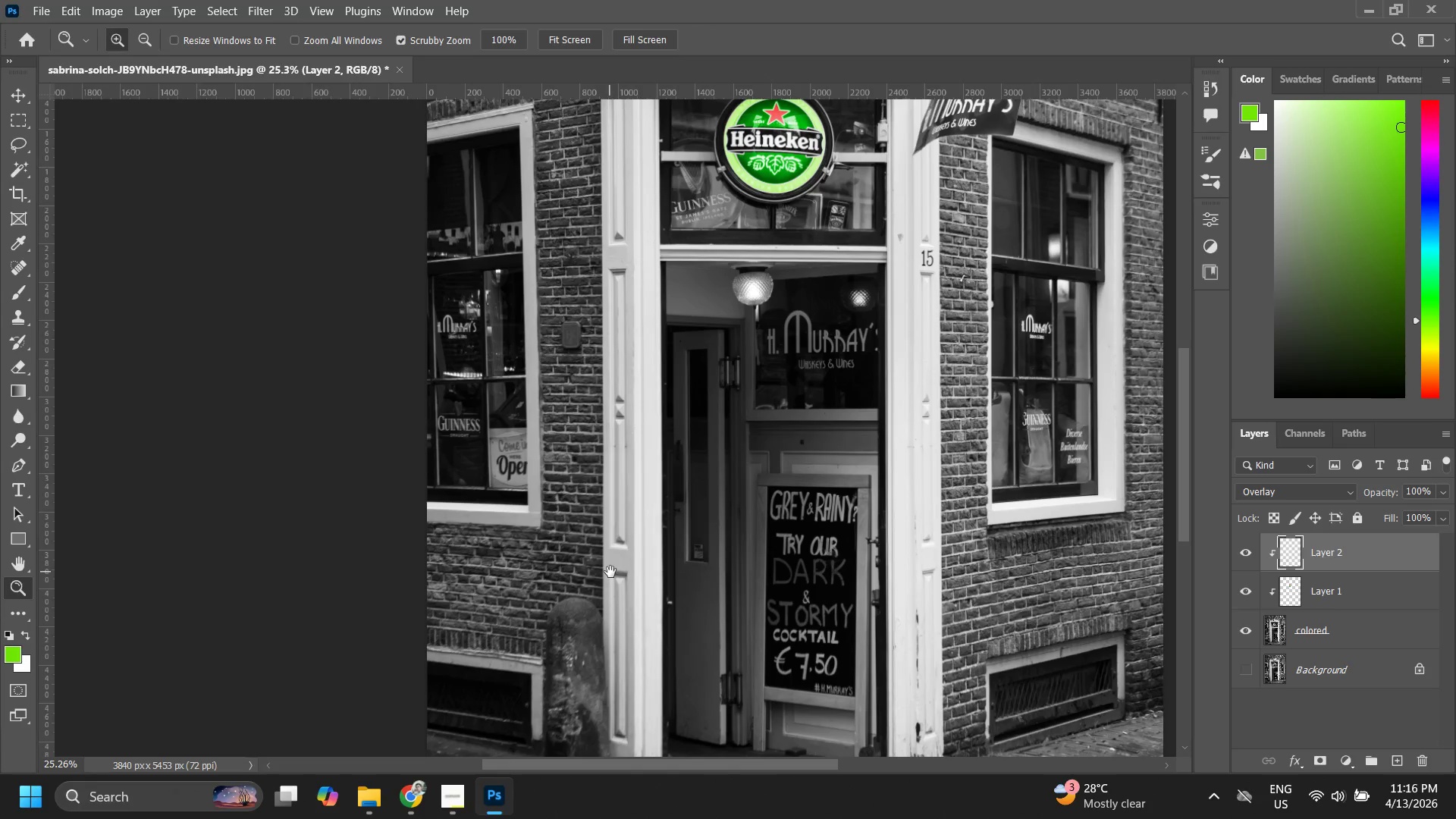 
key(Z)
 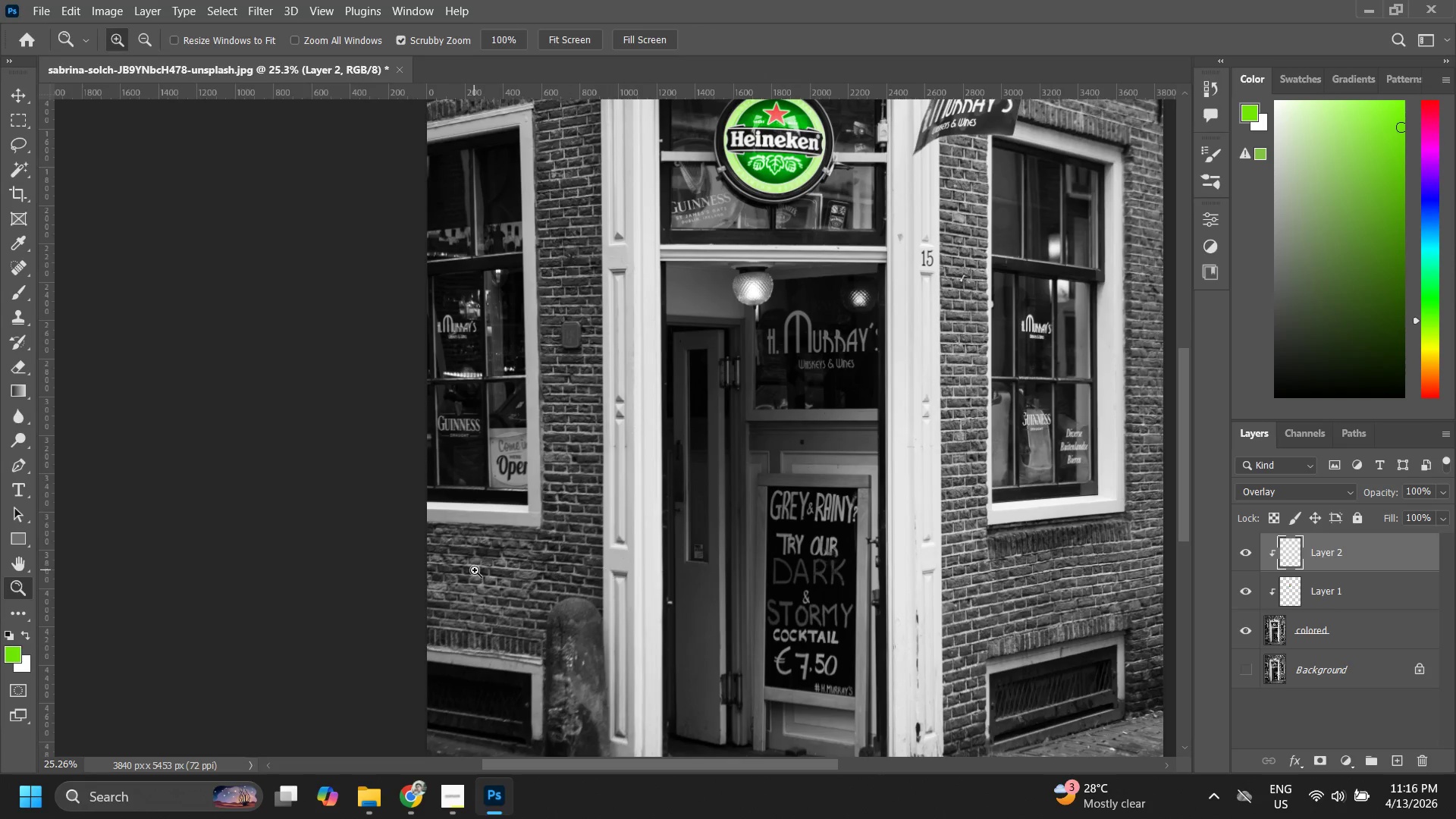 
left_click_drag(start_coordinate=[475, 570], to_coordinate=[504, 573])
 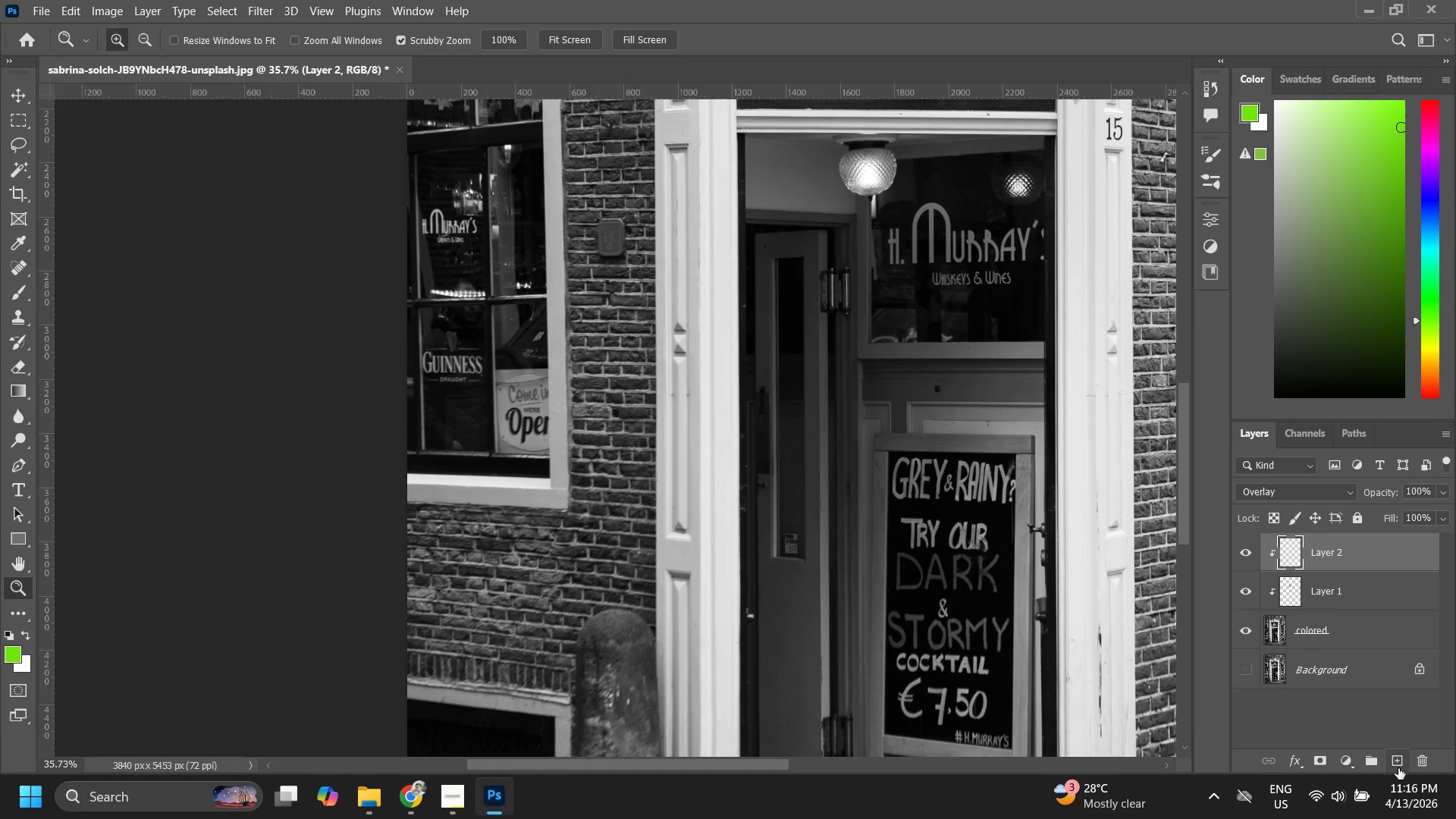 
right_click([1330, 554])
 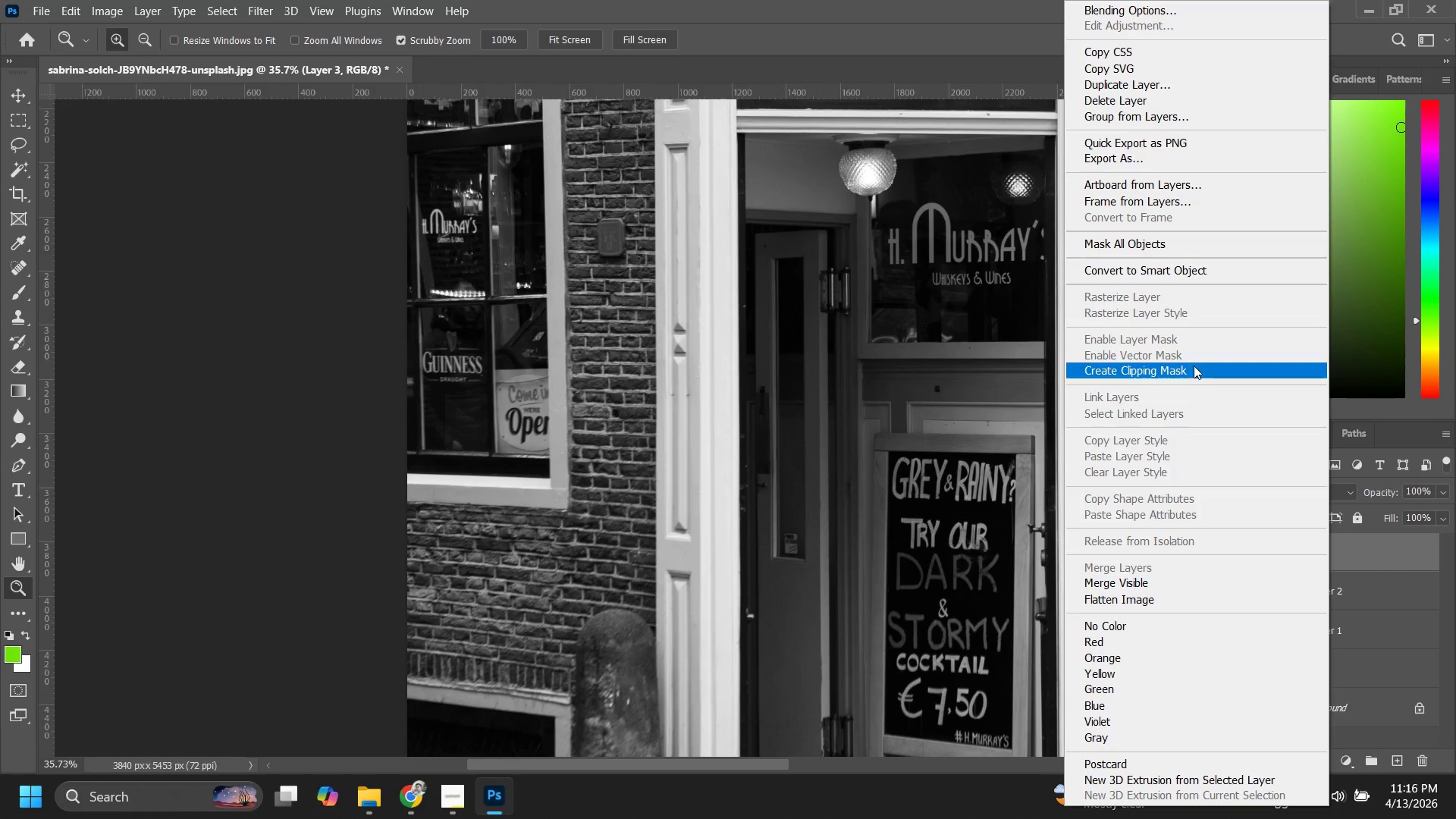 
left_click([1191, 372])
 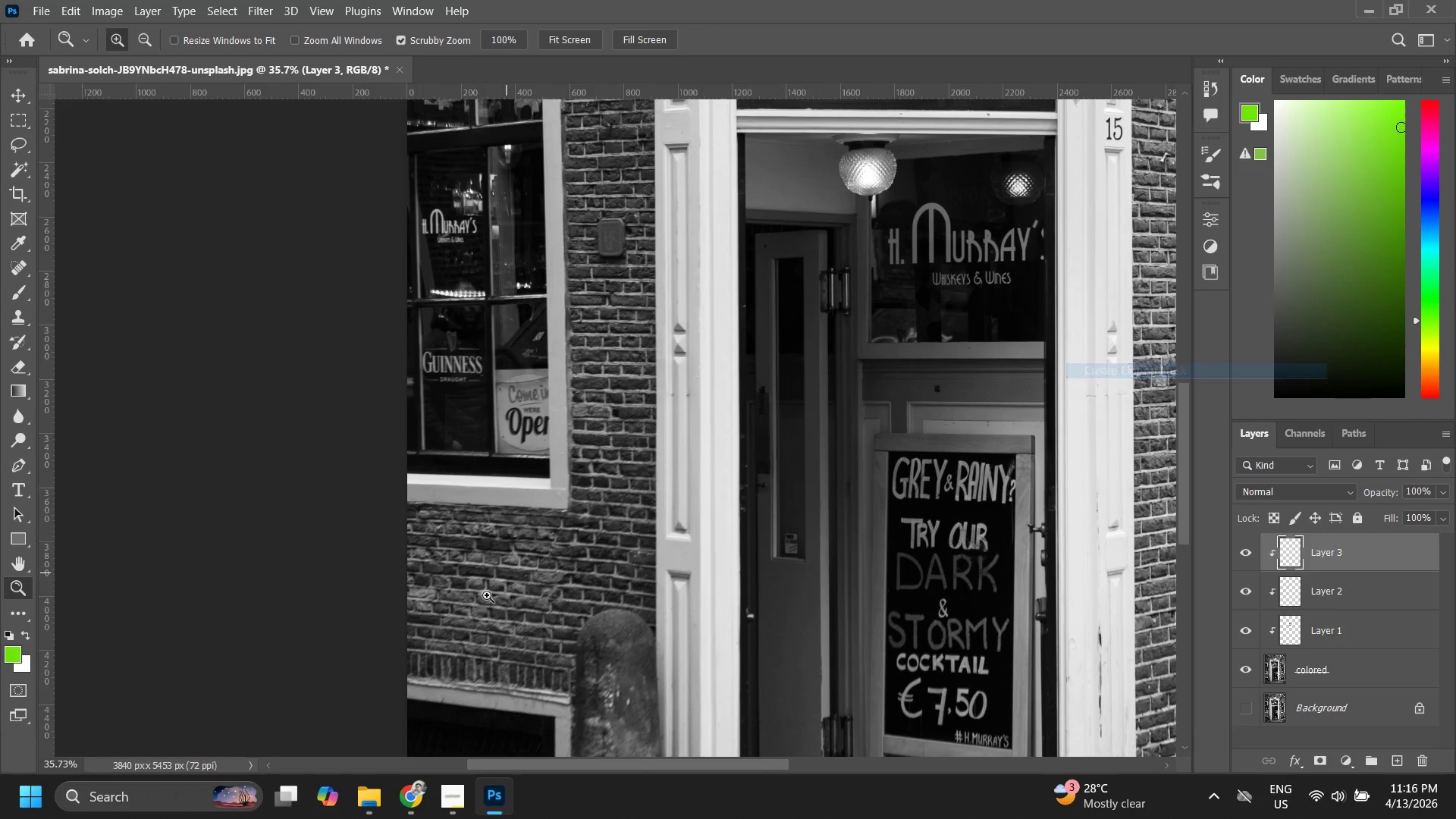 
type(zpp)
 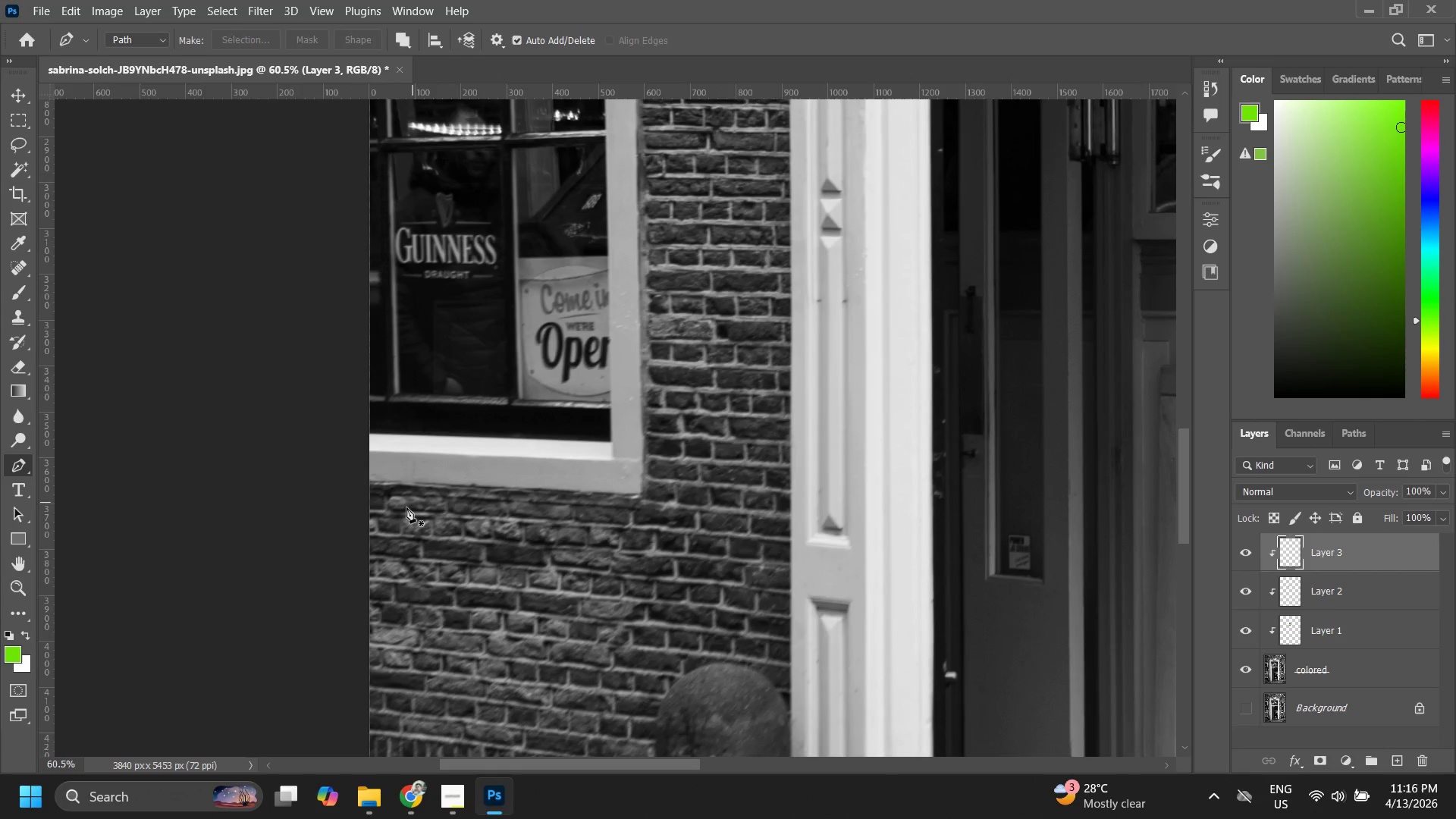 
left_click_drag(start_coordinate=[437, 613], to_coordinate=[485, 566])
 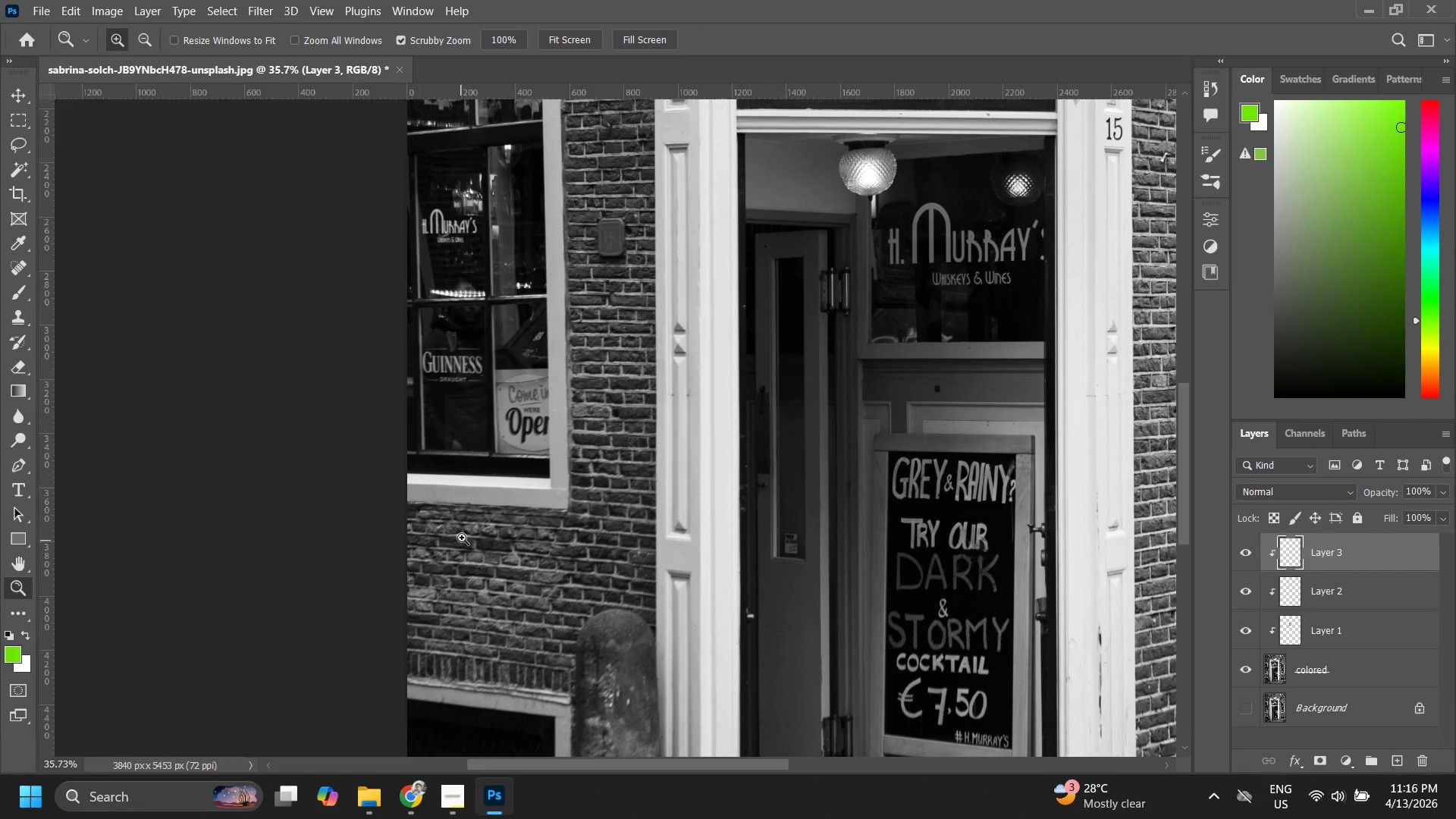 
left_click_drag(start_coordinate=[462, 532], to_coordinate=[516, 466])
 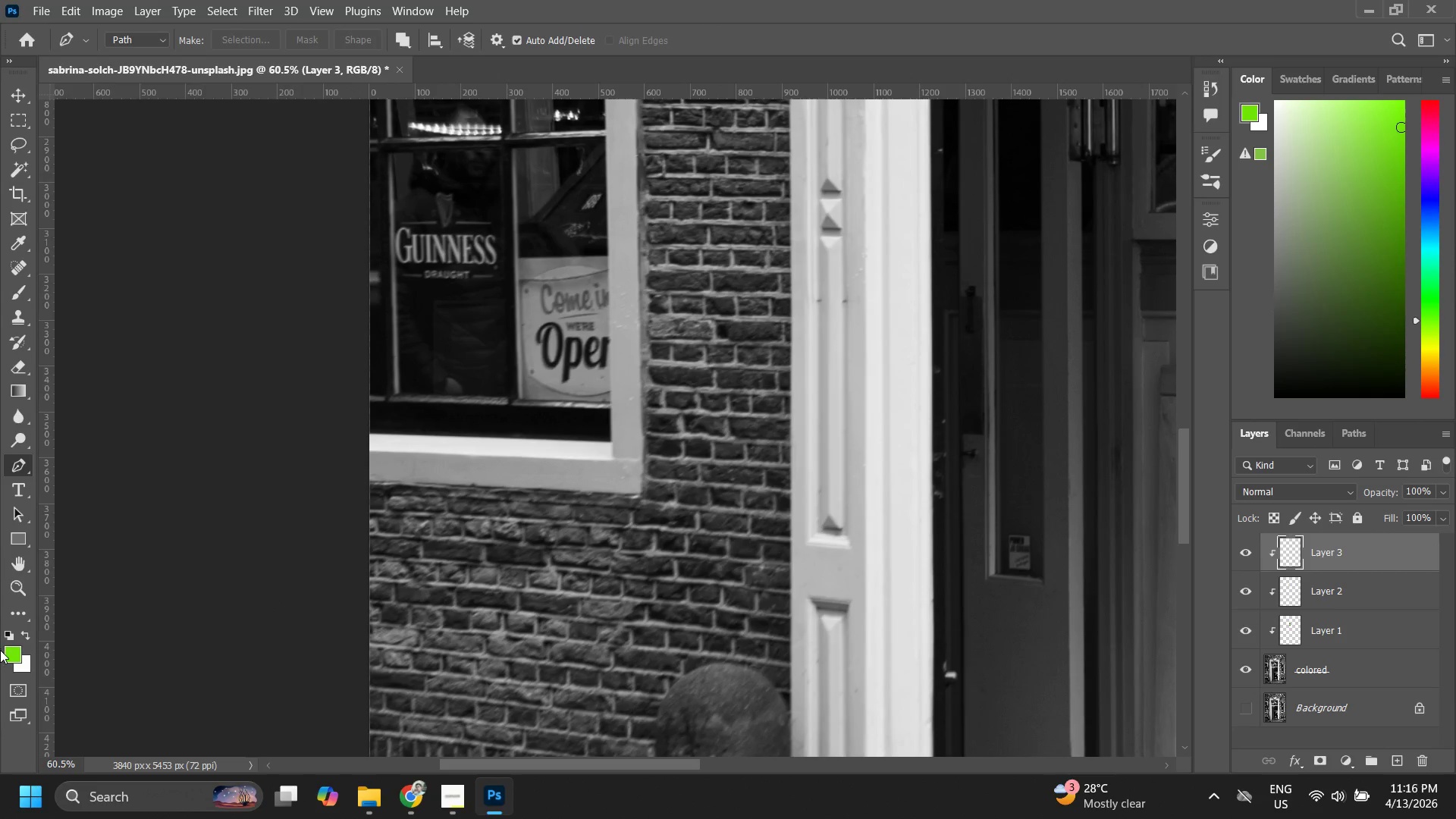 
left_click_drag(start_coordinate=[8, 655], to_coordinate=[488, 287])
 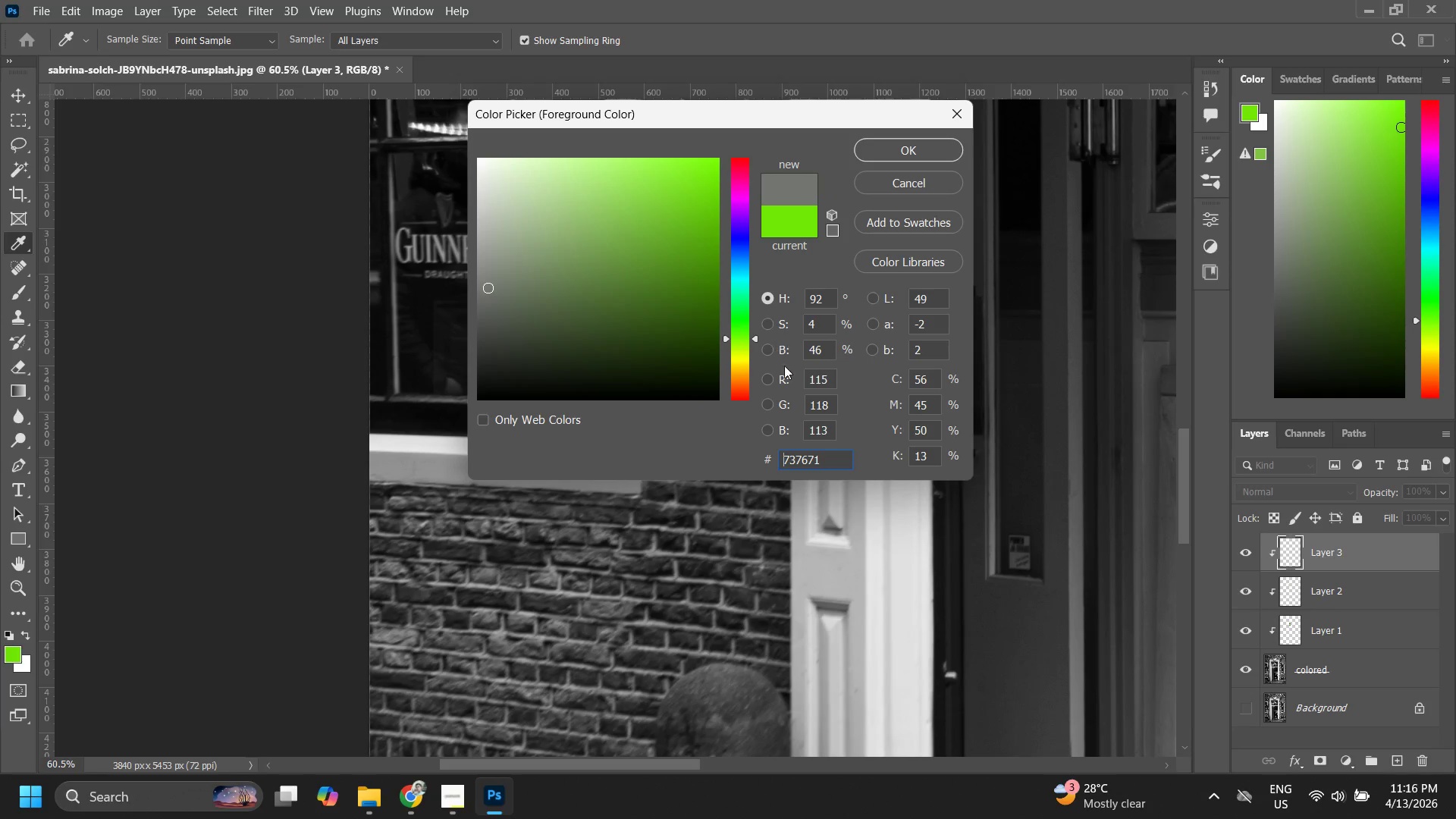 
left_click_drag(start_coordinate=[750, 341], to_coordinate=[740, 366])
 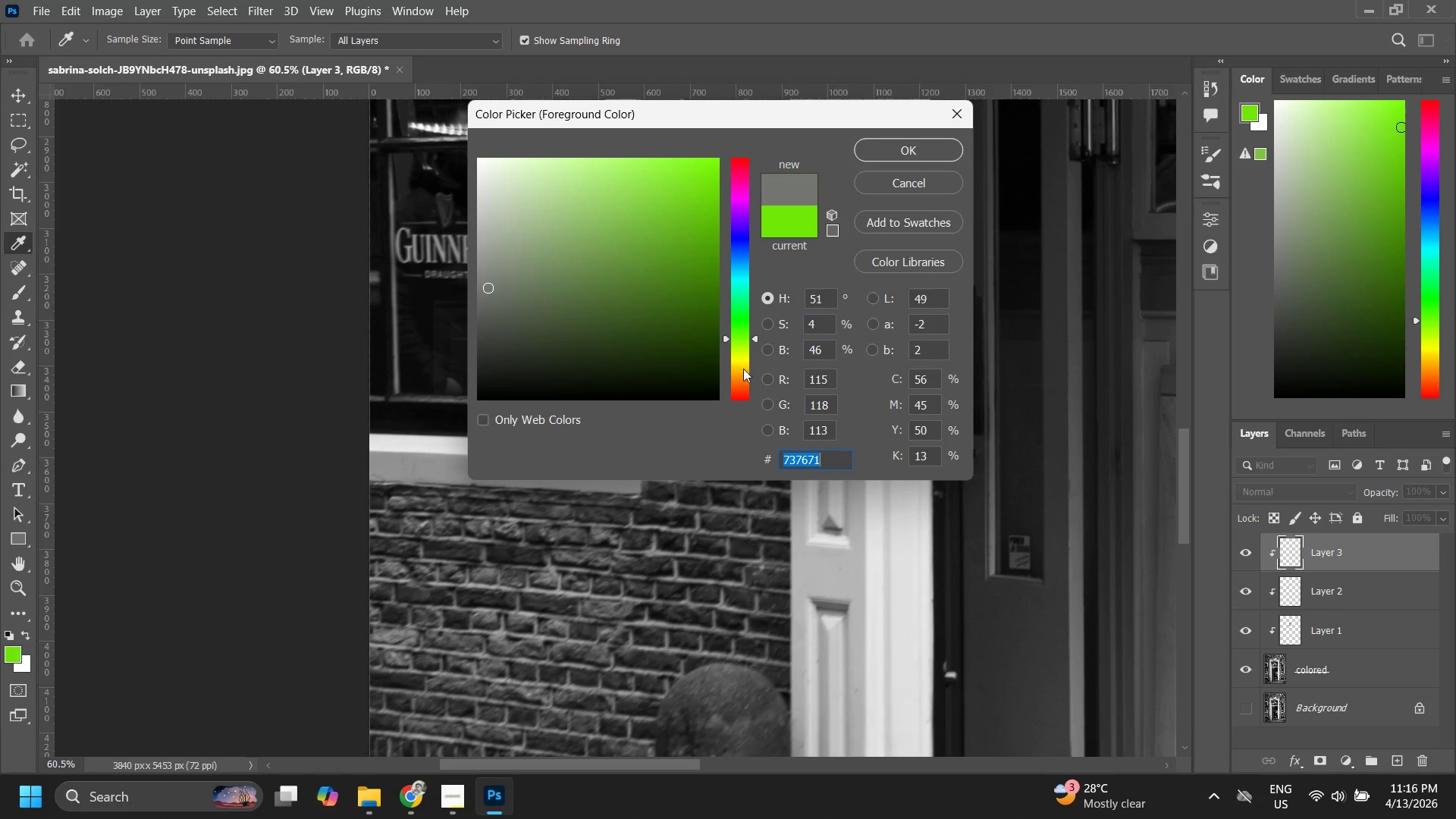 
left_click_drag(start_coordinate=[740, 366], to_coordinate=[742, 362])
 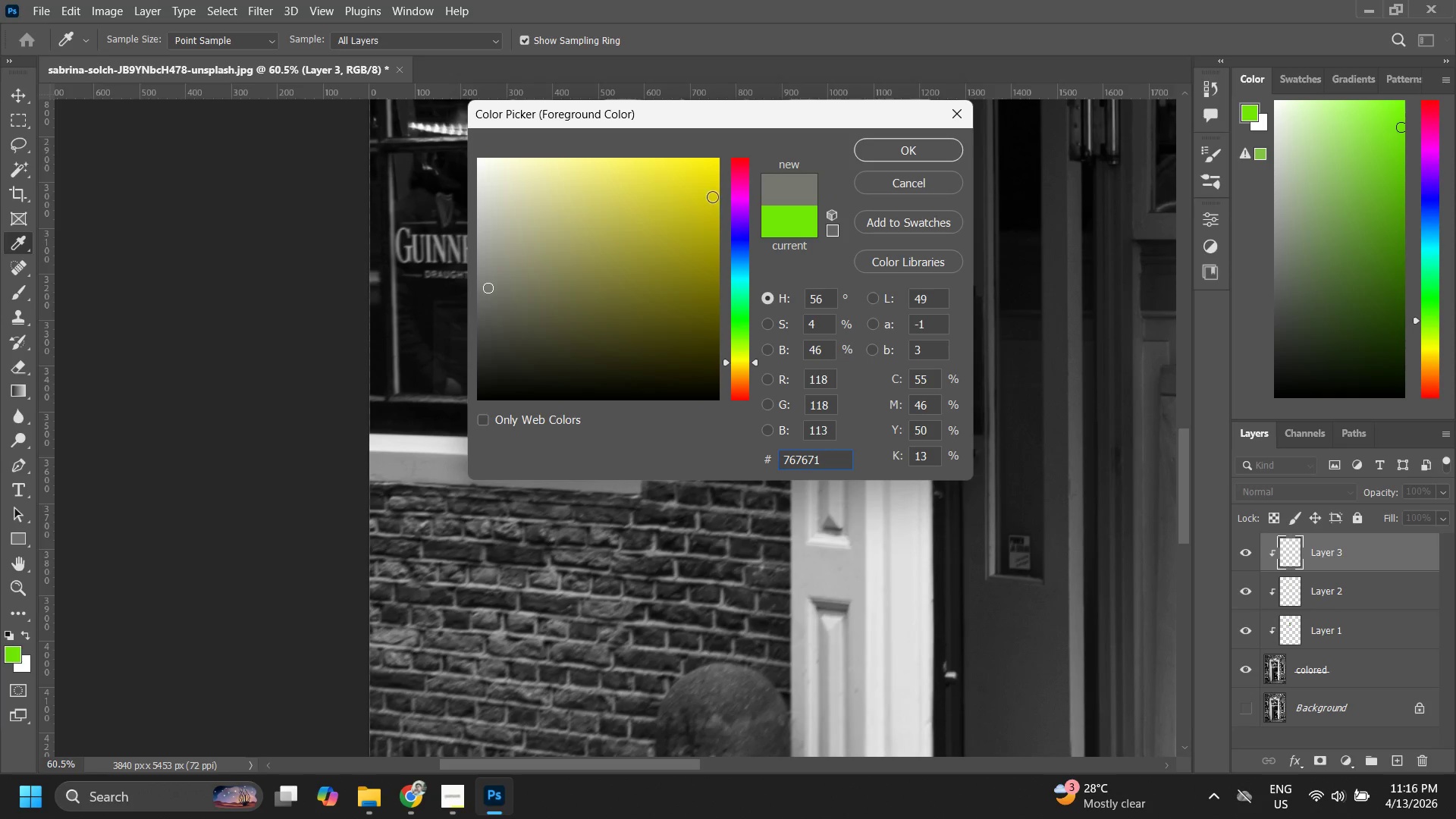 
left_click_drag(start_coordinate=[711, 194], to_coordinate=[719, 160])
 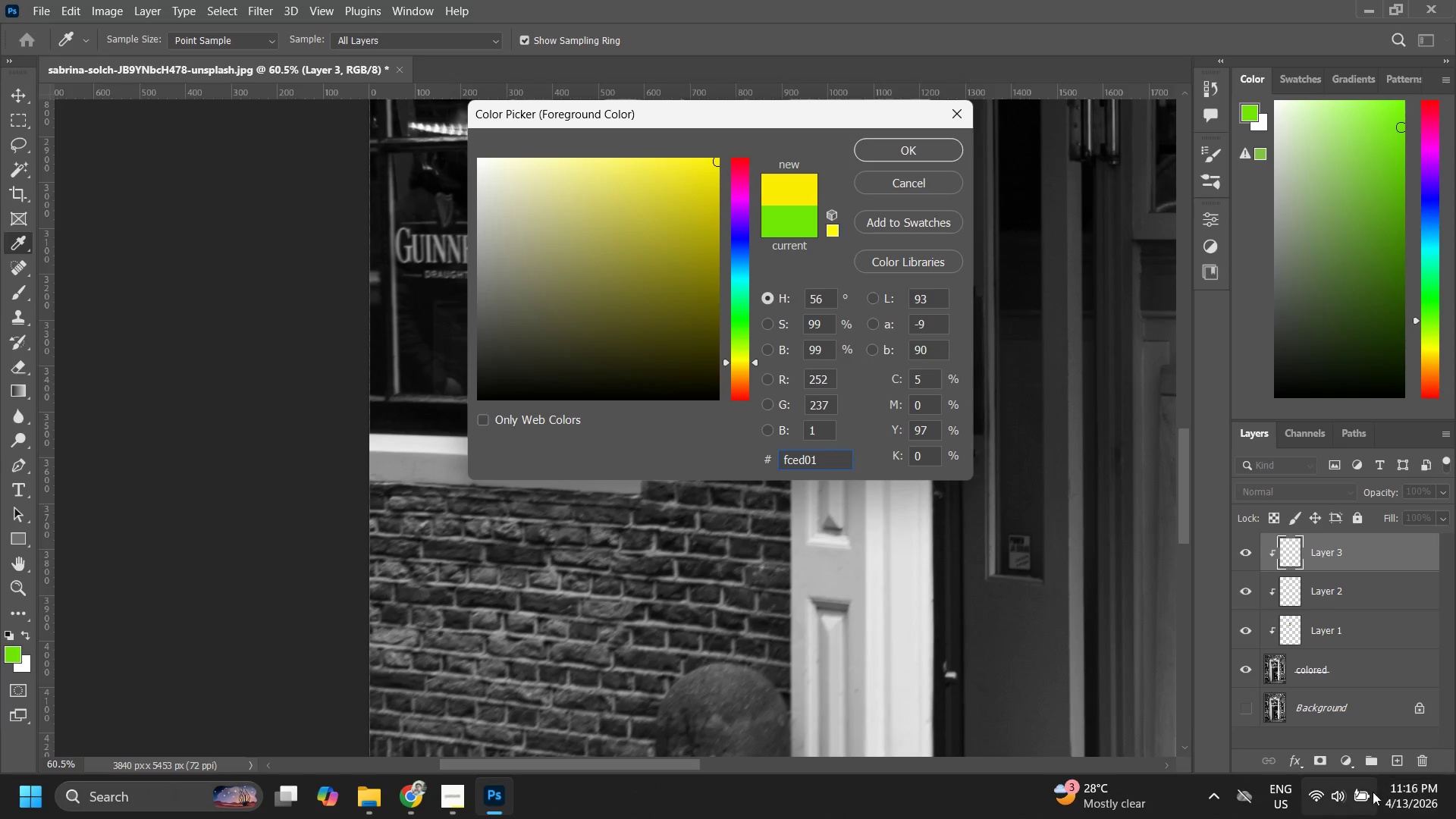 
left_click([1362, 795])
 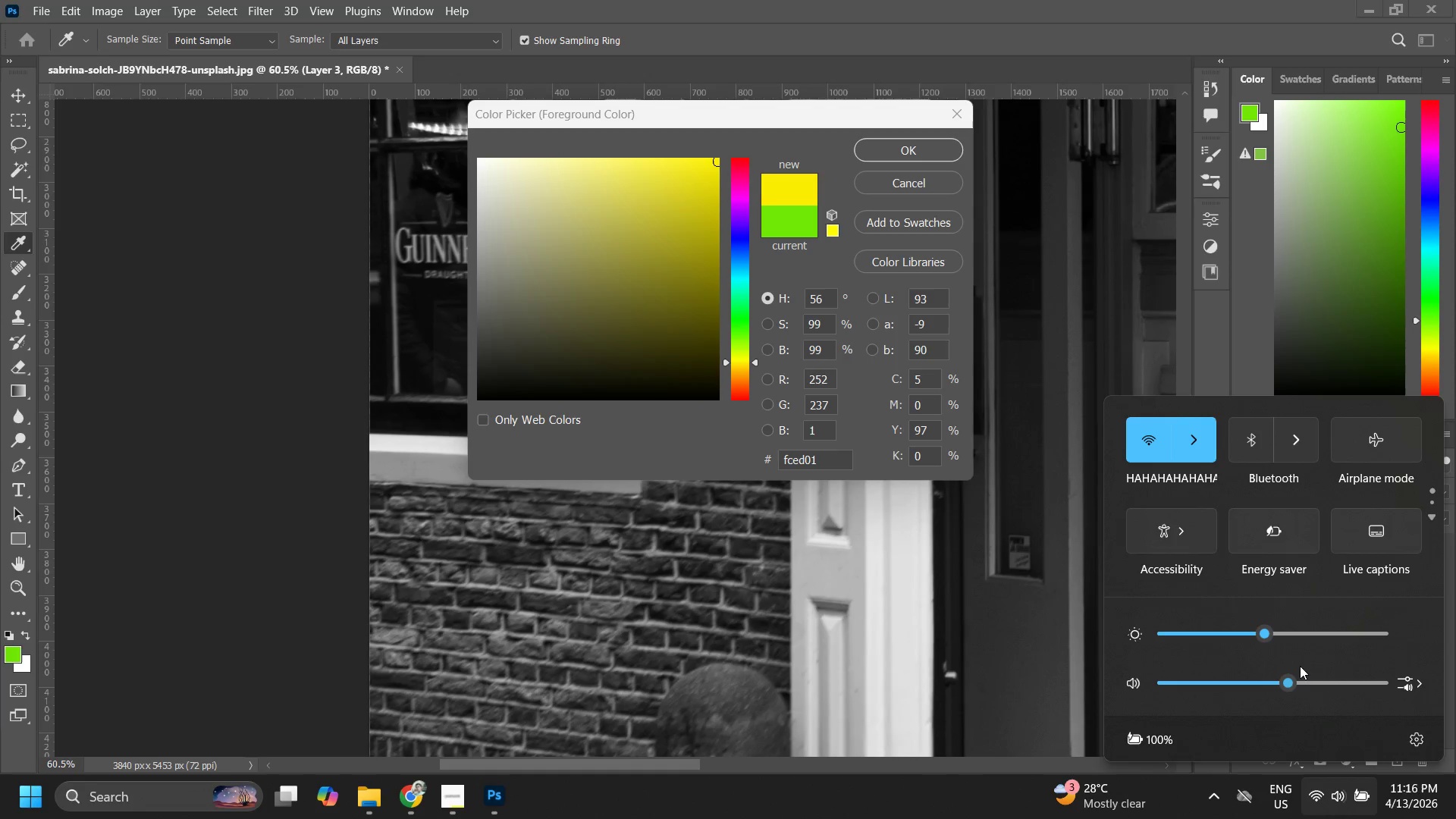 
left_click_drag(start_coordinate=[1286, 632], to_coordinate=[1329, 613])
 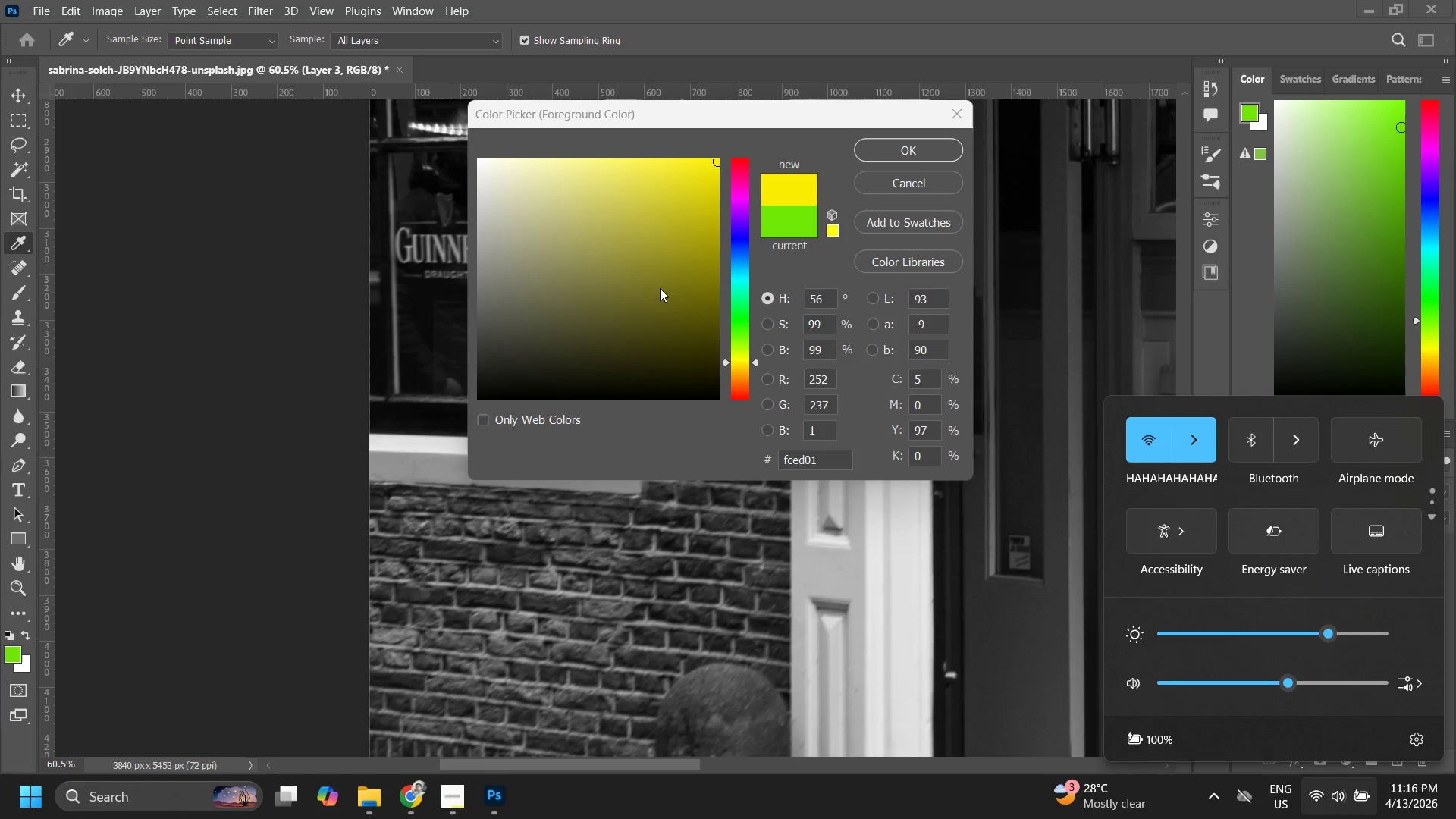 
left_click_drag(start_coordinate=[686, 179], to_coordinate=[688, 190])
 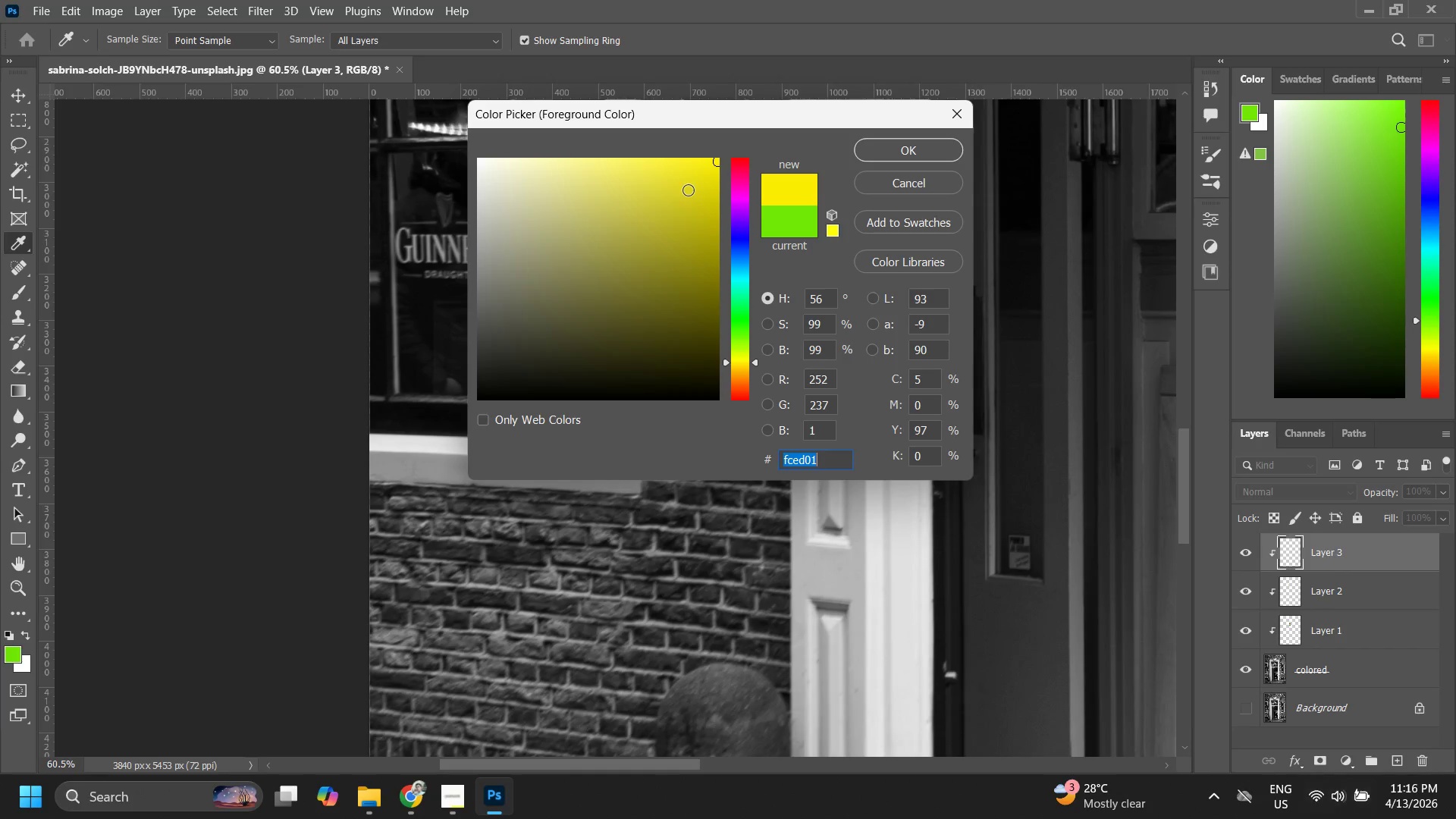 
left_click_drag(start_coordinate=[691, 199], to_coordinate=[682, 195])
 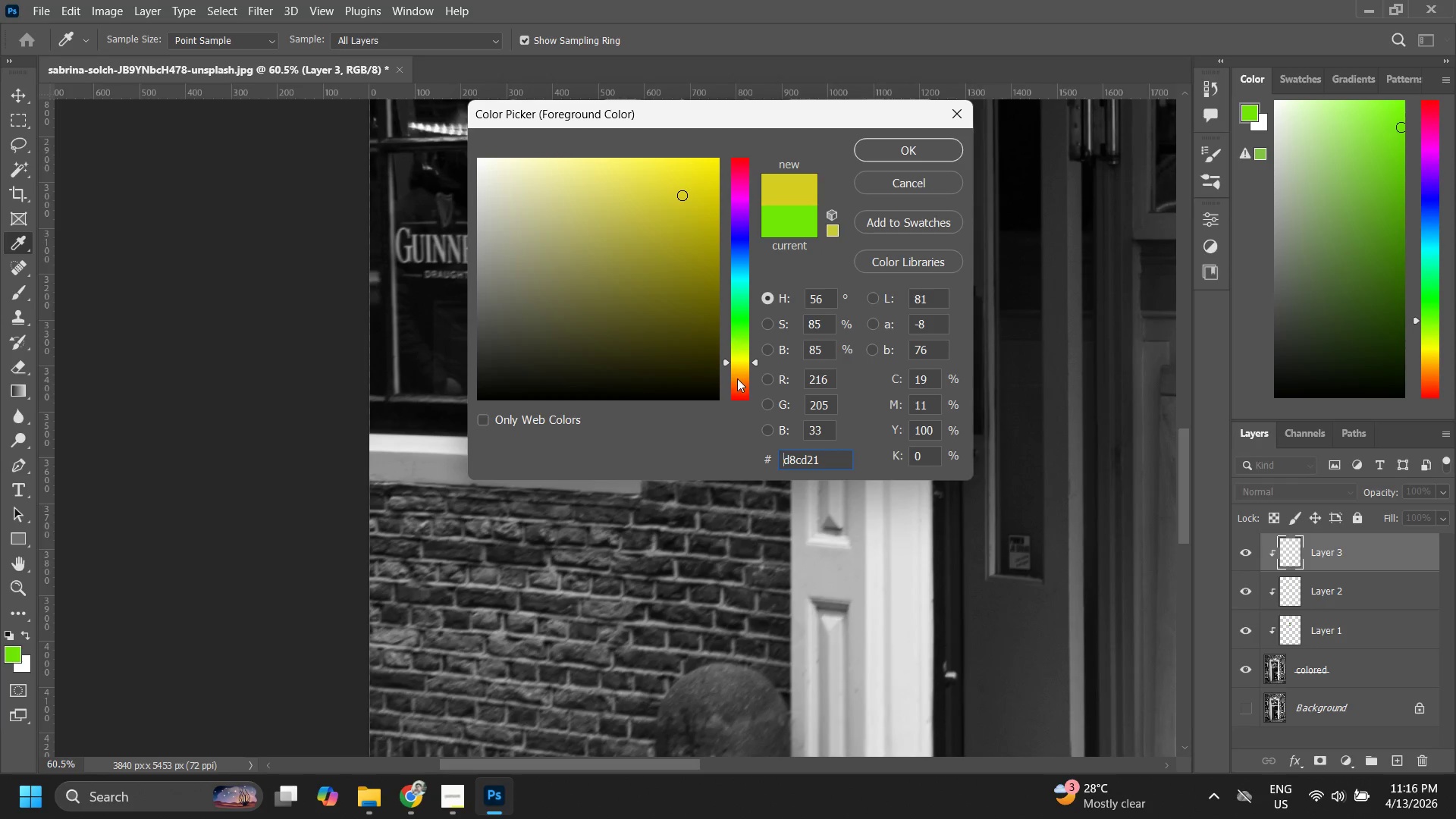 
left_click_drag(start_coordinate=[737, 381], to_coordinate=[739, 372])
 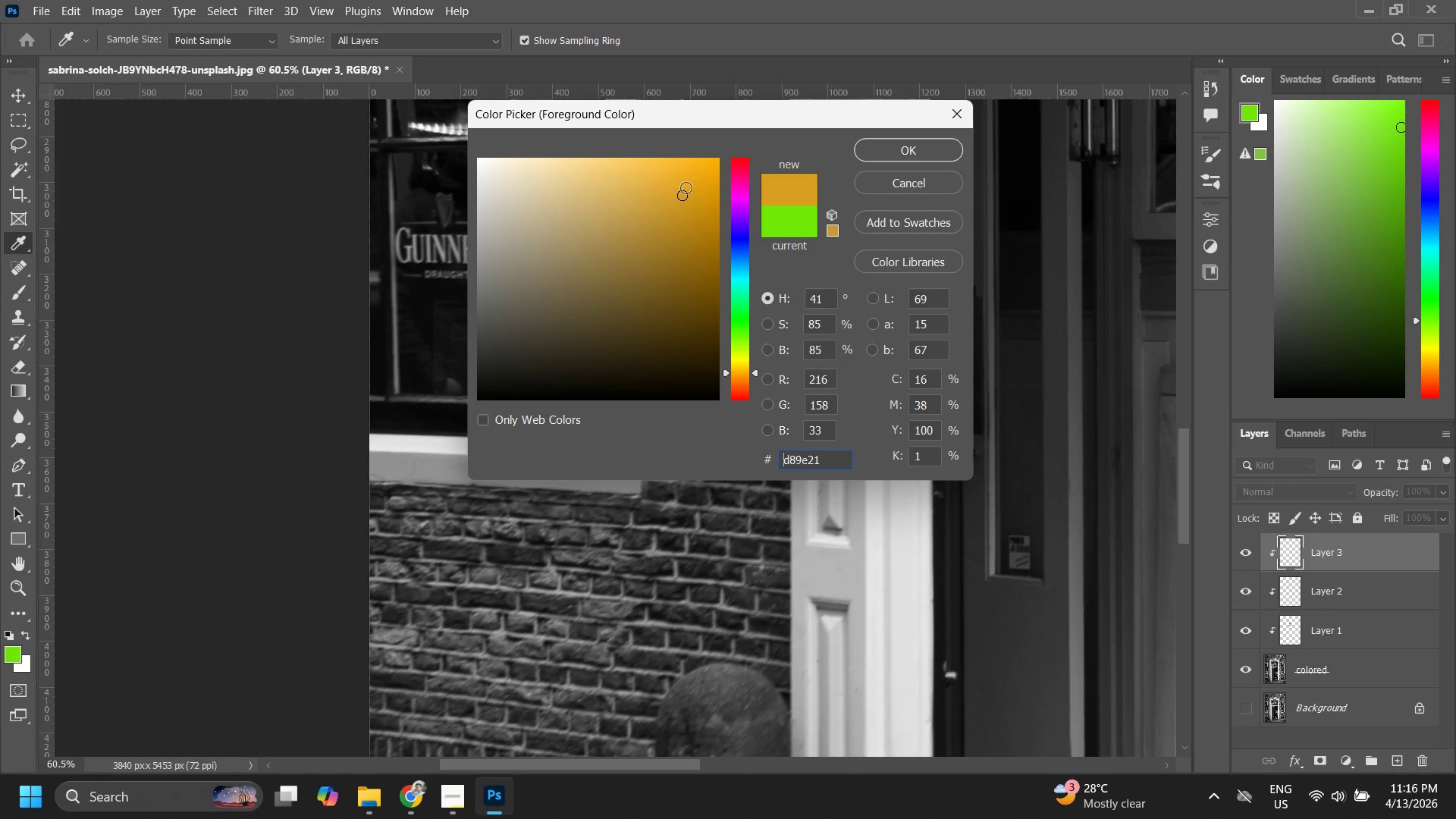 
left_click_drag(start_coordinate=[686, 181], to_coordinate=[740, 147])
 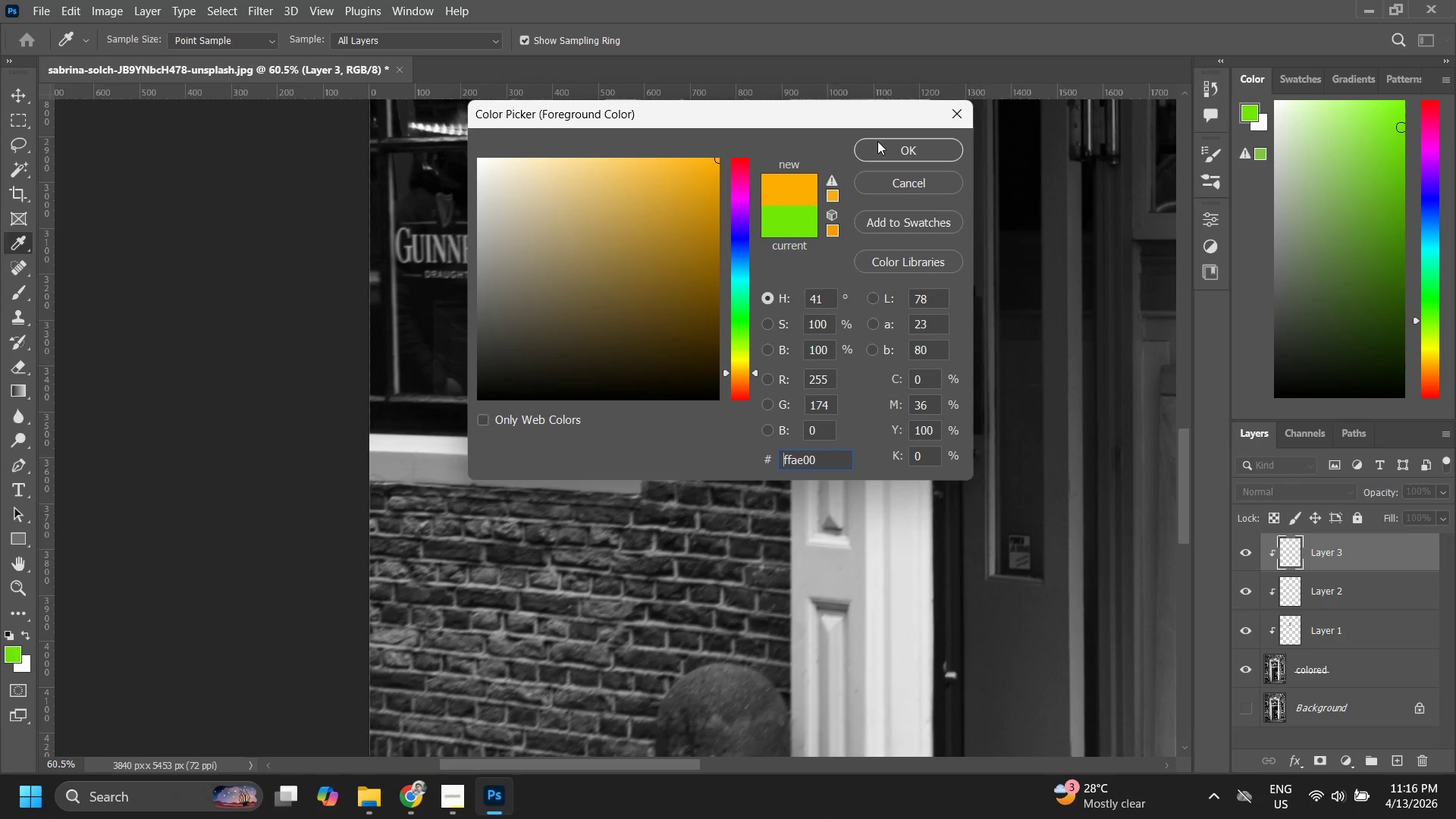 
left_click([883, 141])
 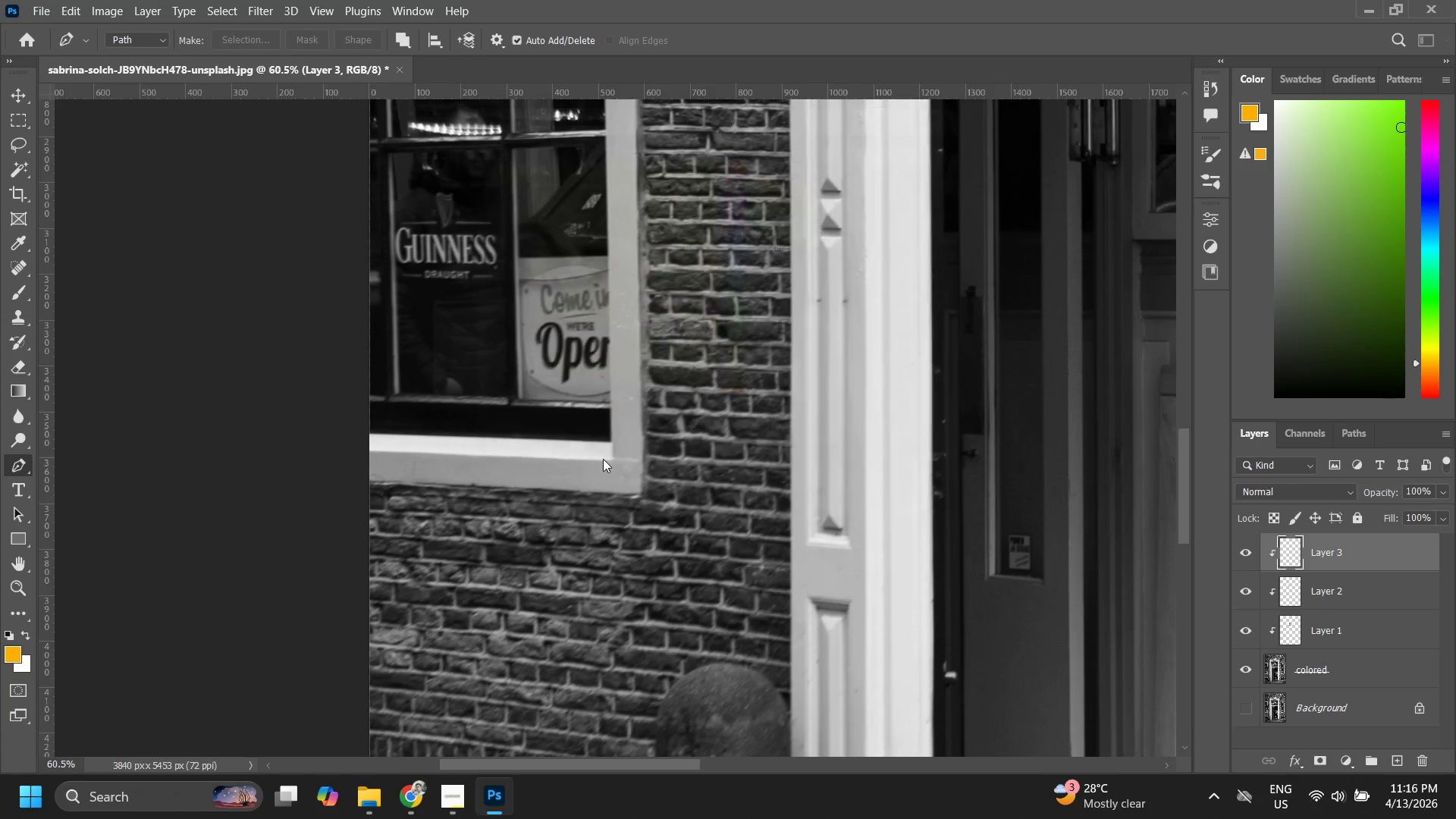 
type(zzz)
 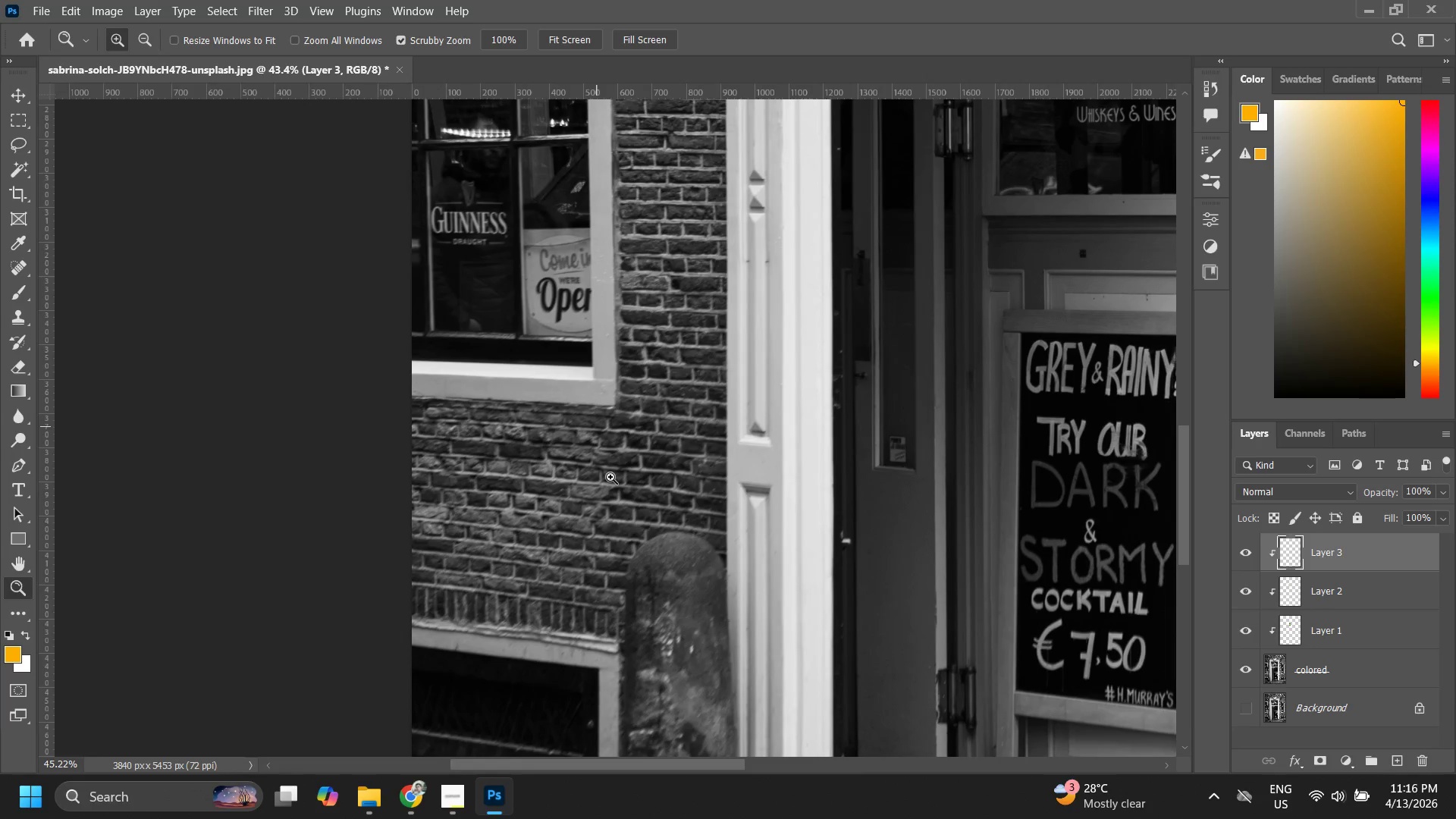 
left_click_drag(start_coordinate=[610, 507], to_coordinate=[579, 568])
 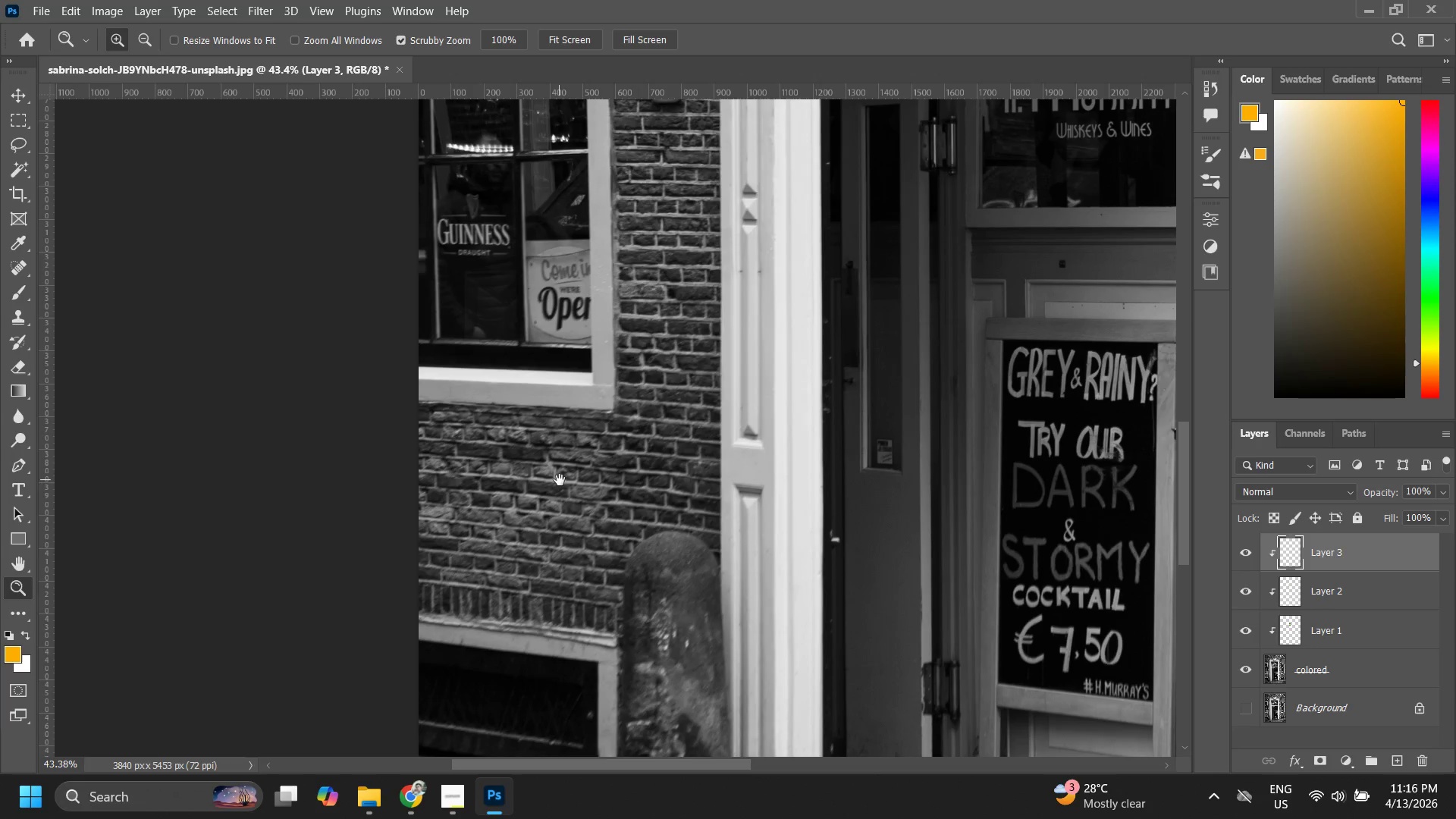 
hold_key(key=Space, duration=0.62)
 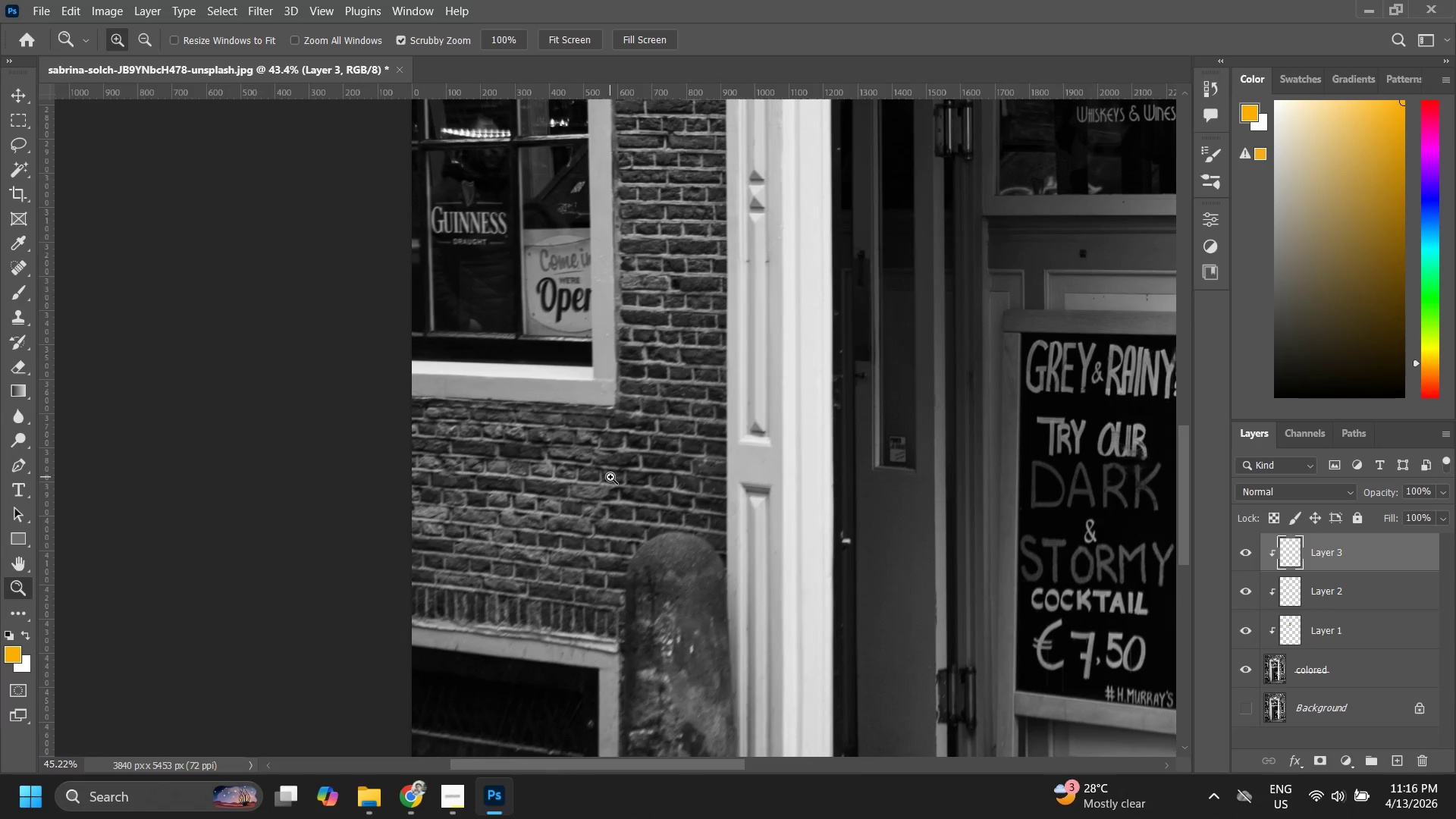 
left_click_drag(start_coordinate=[579, 568], to_coordinate=[560, 480])
 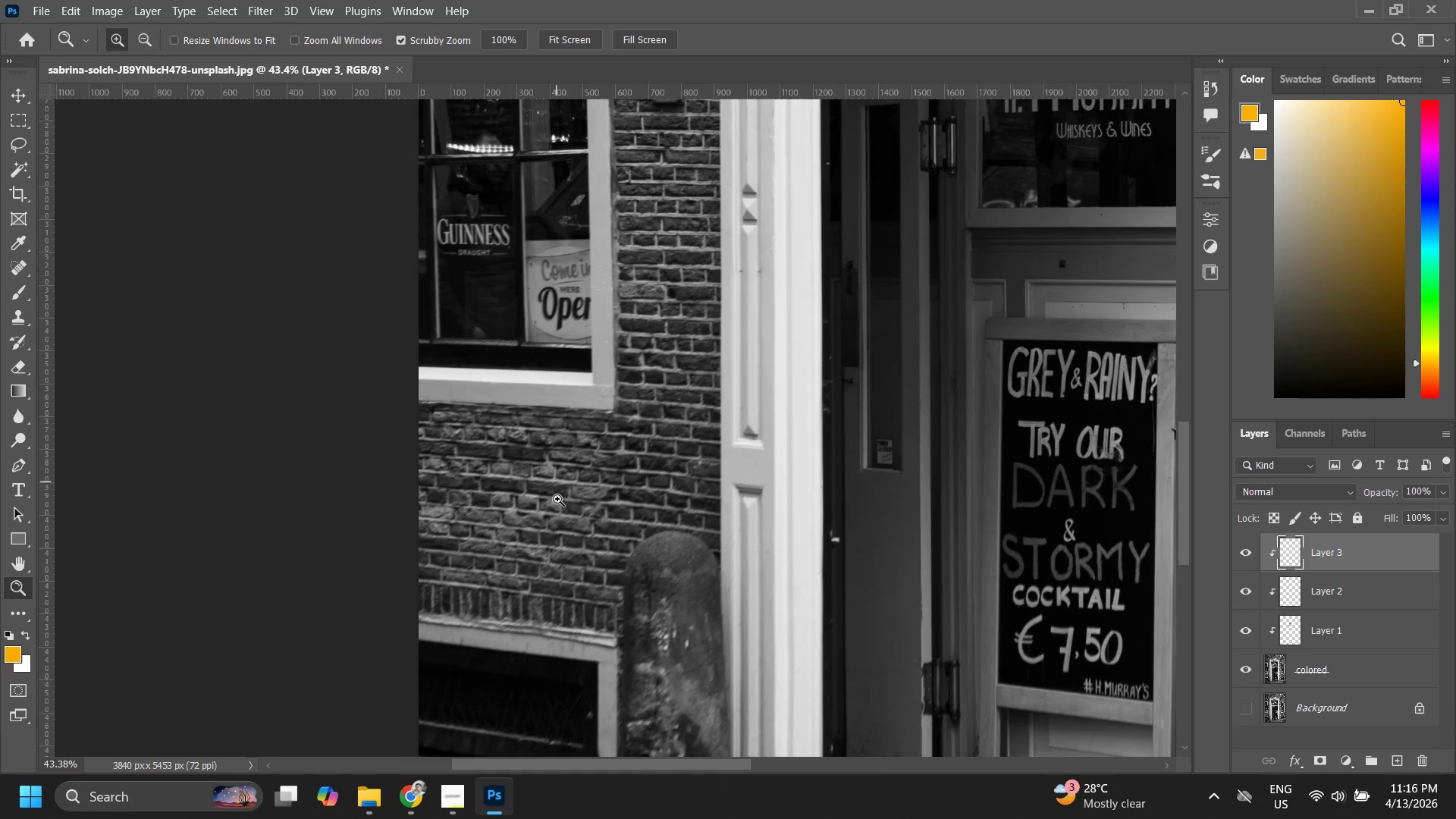 
left_click_drag(start_coordinate=[564, 501], to_coordinate=[610, 477])
 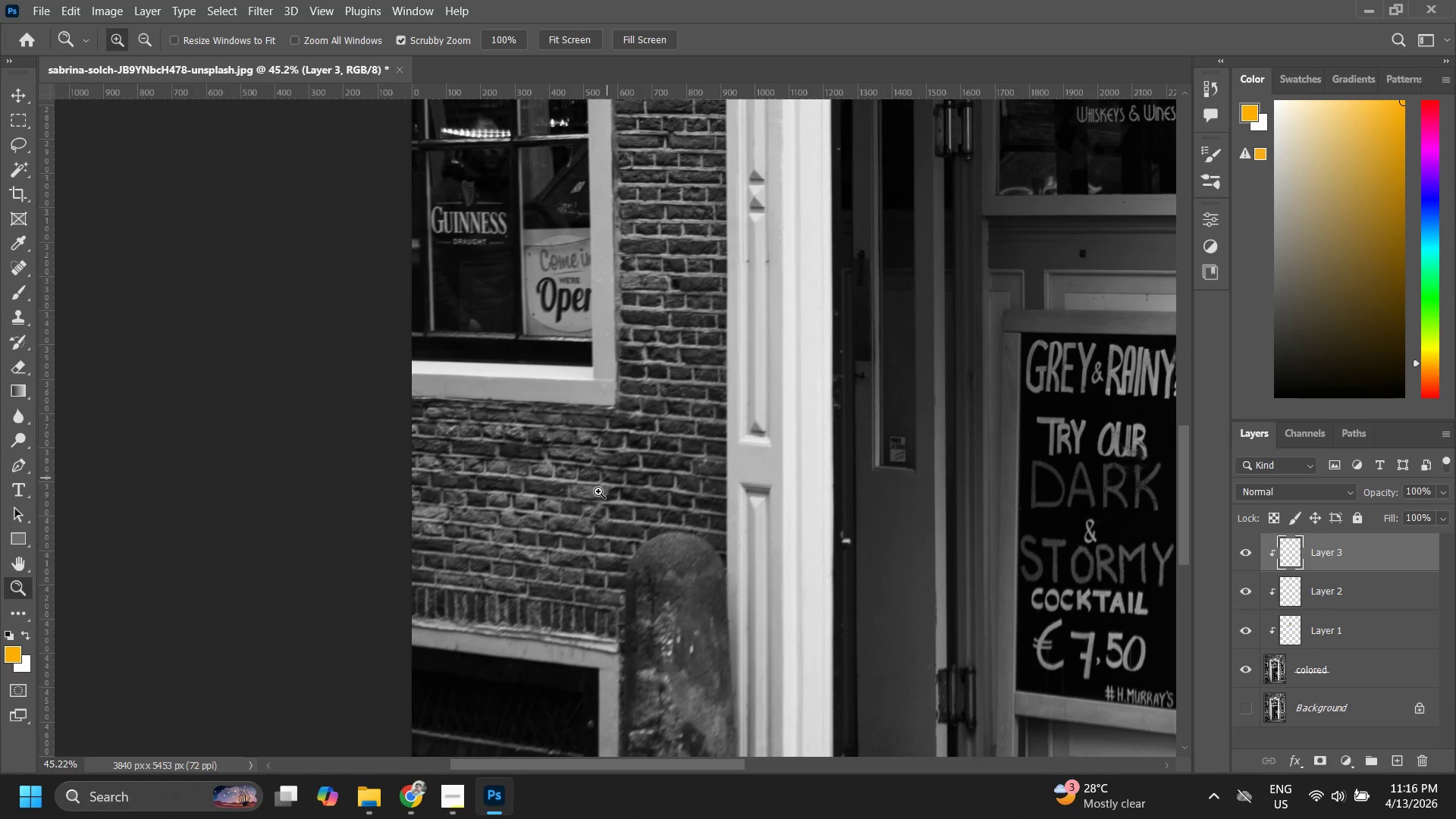 
left_click_drag(start_coordinate=[601, 497], to_coordinate=[645, 474])
 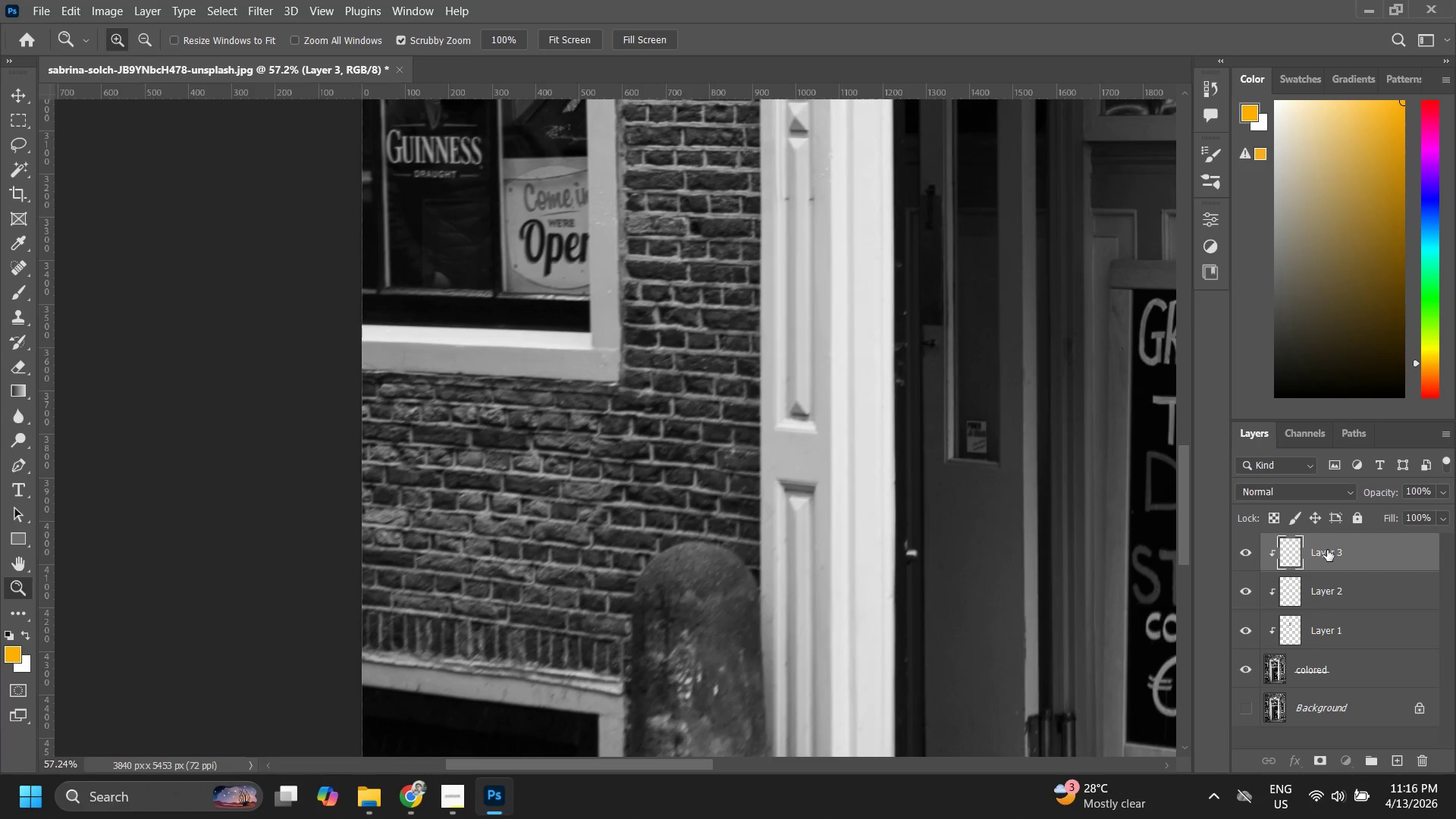 
double_click([1327, 550])
 